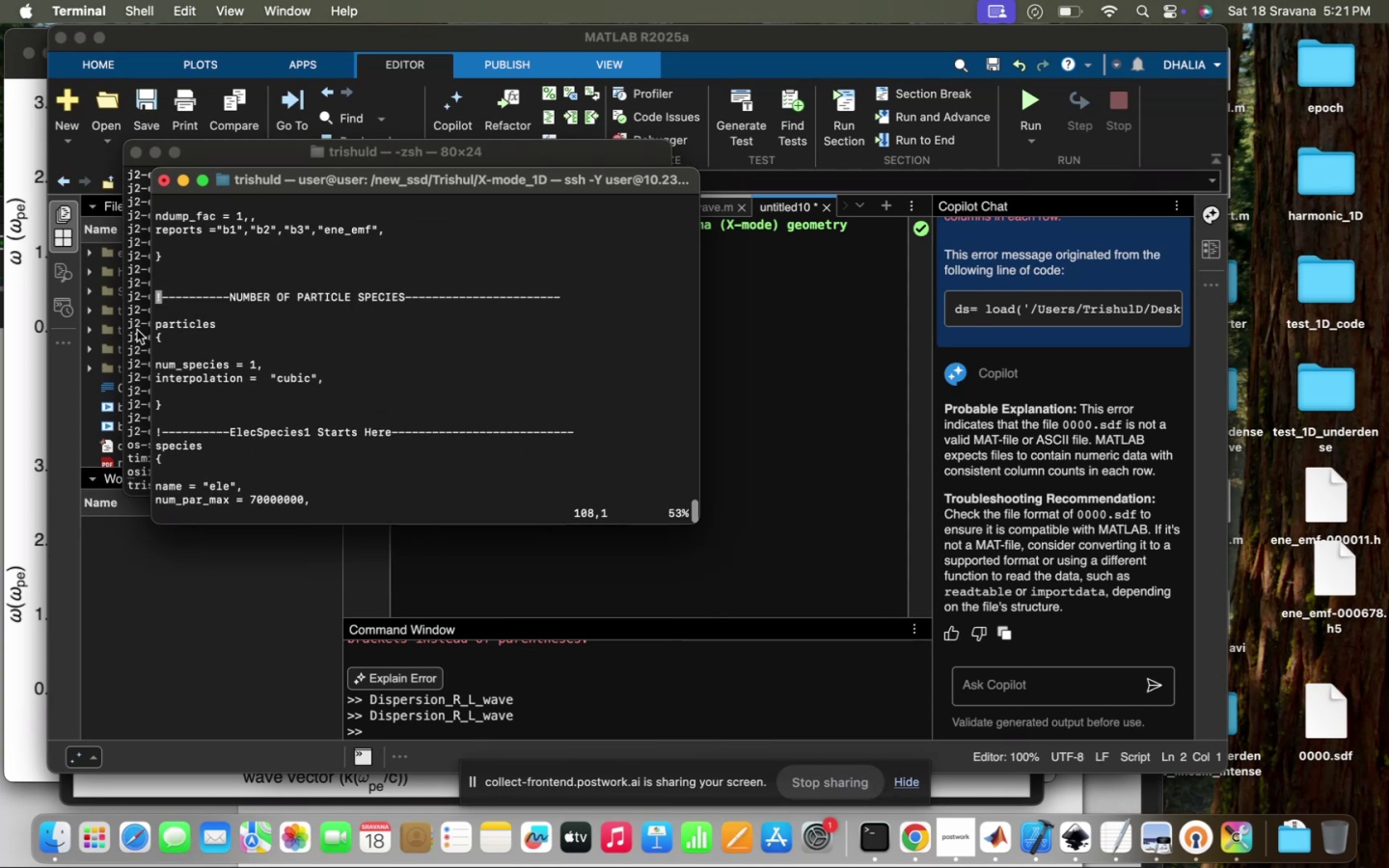 
scroll: coordinate [249, 355], scroll_direction: up, amount: 22.0
 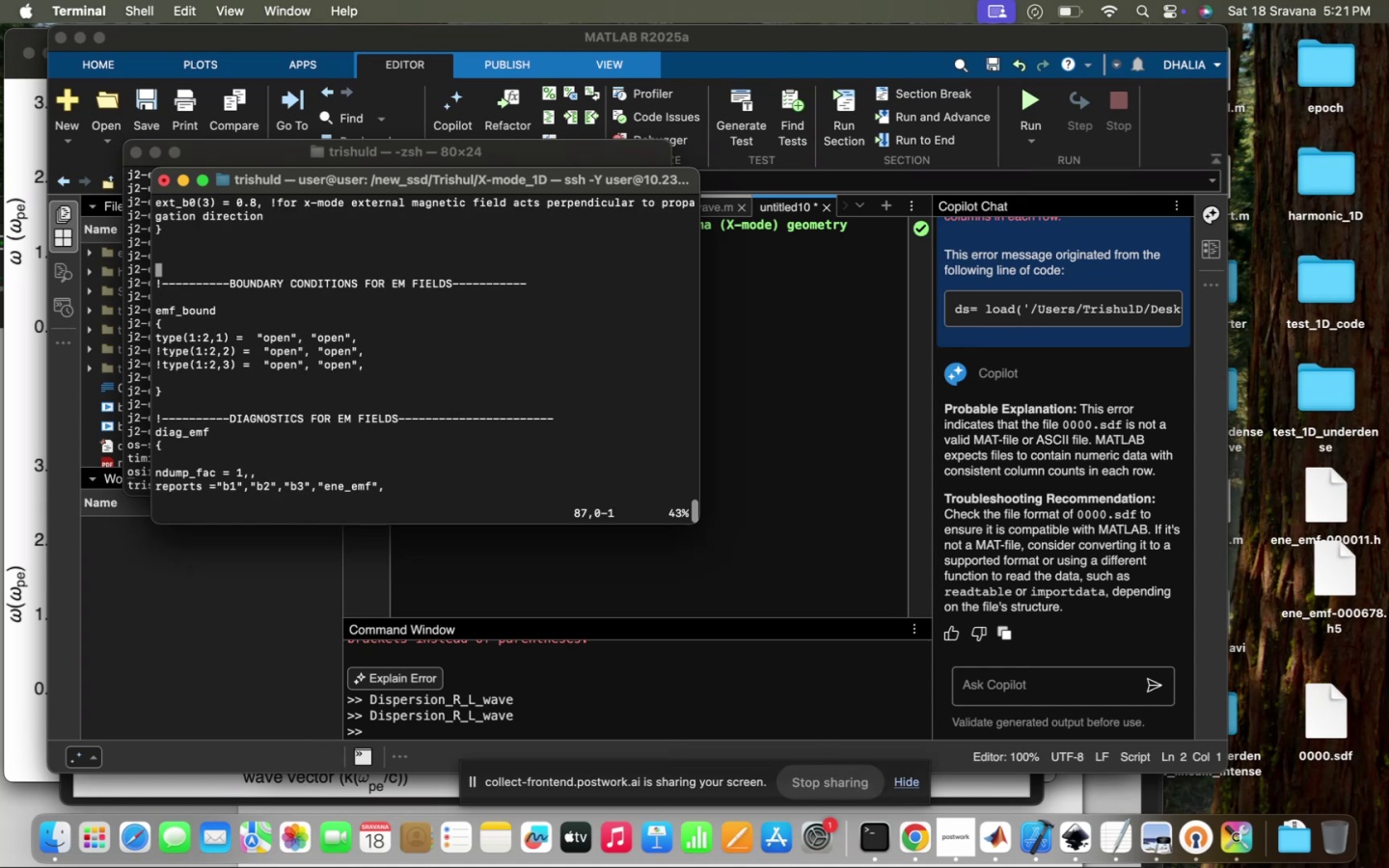 
scroll: coordinate [249, 355], scroll_direction: up, amount: 5.0
 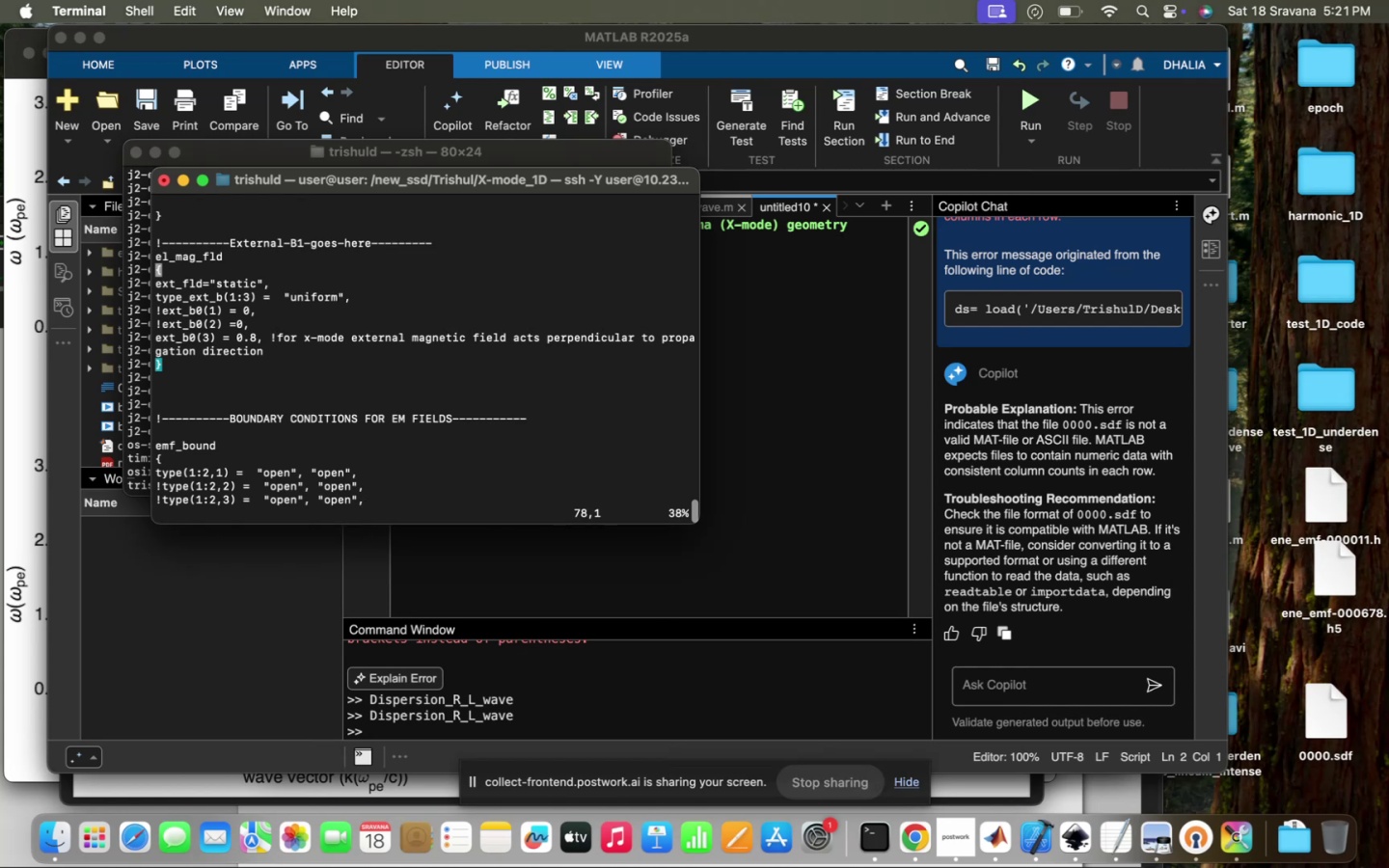 
scroll: coordinate [249, 355], scroll_direction: down, amount: 3.0
 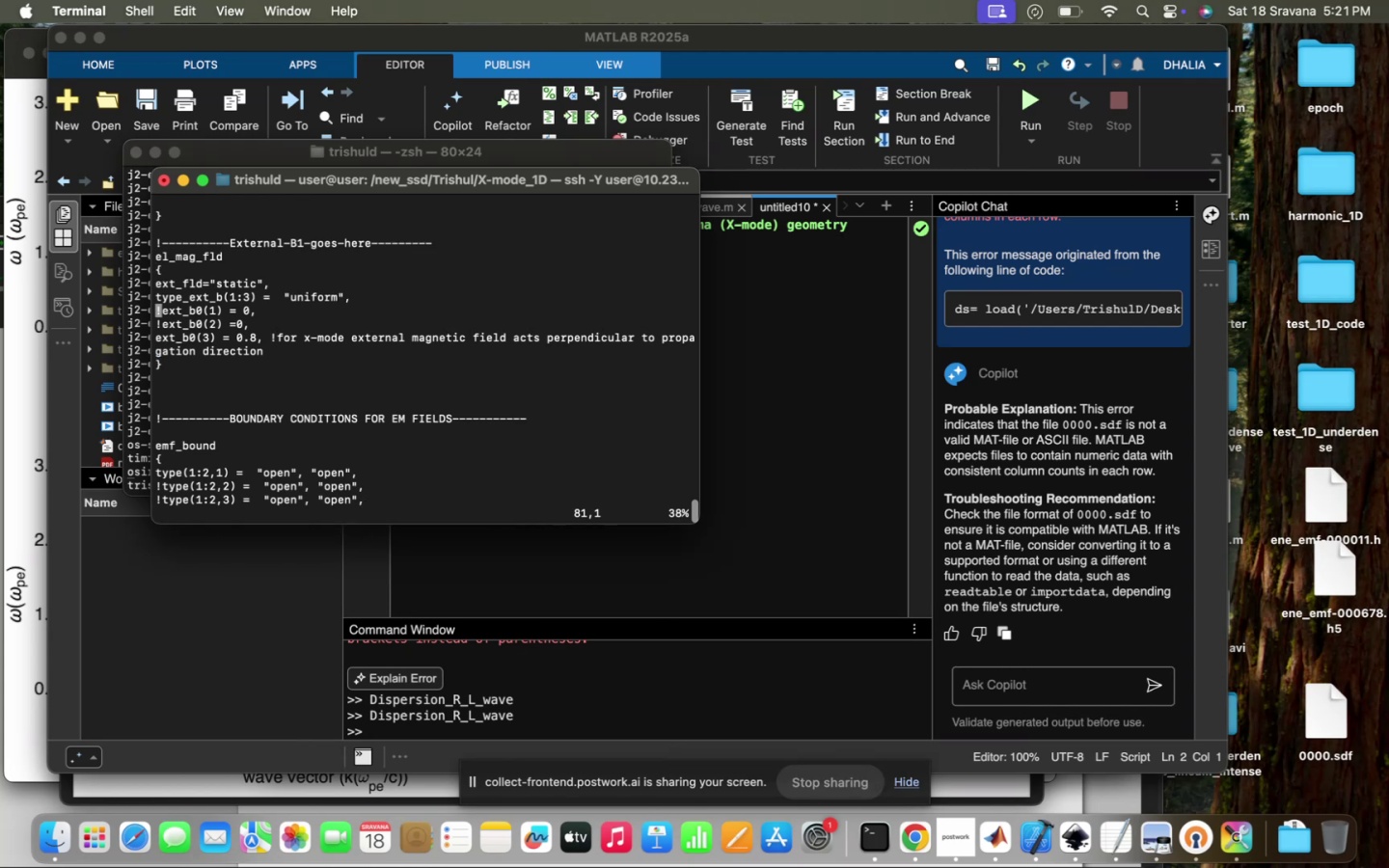 
scroll: coordinate [249, 355], scroll_direction: up, amount: 25.0
 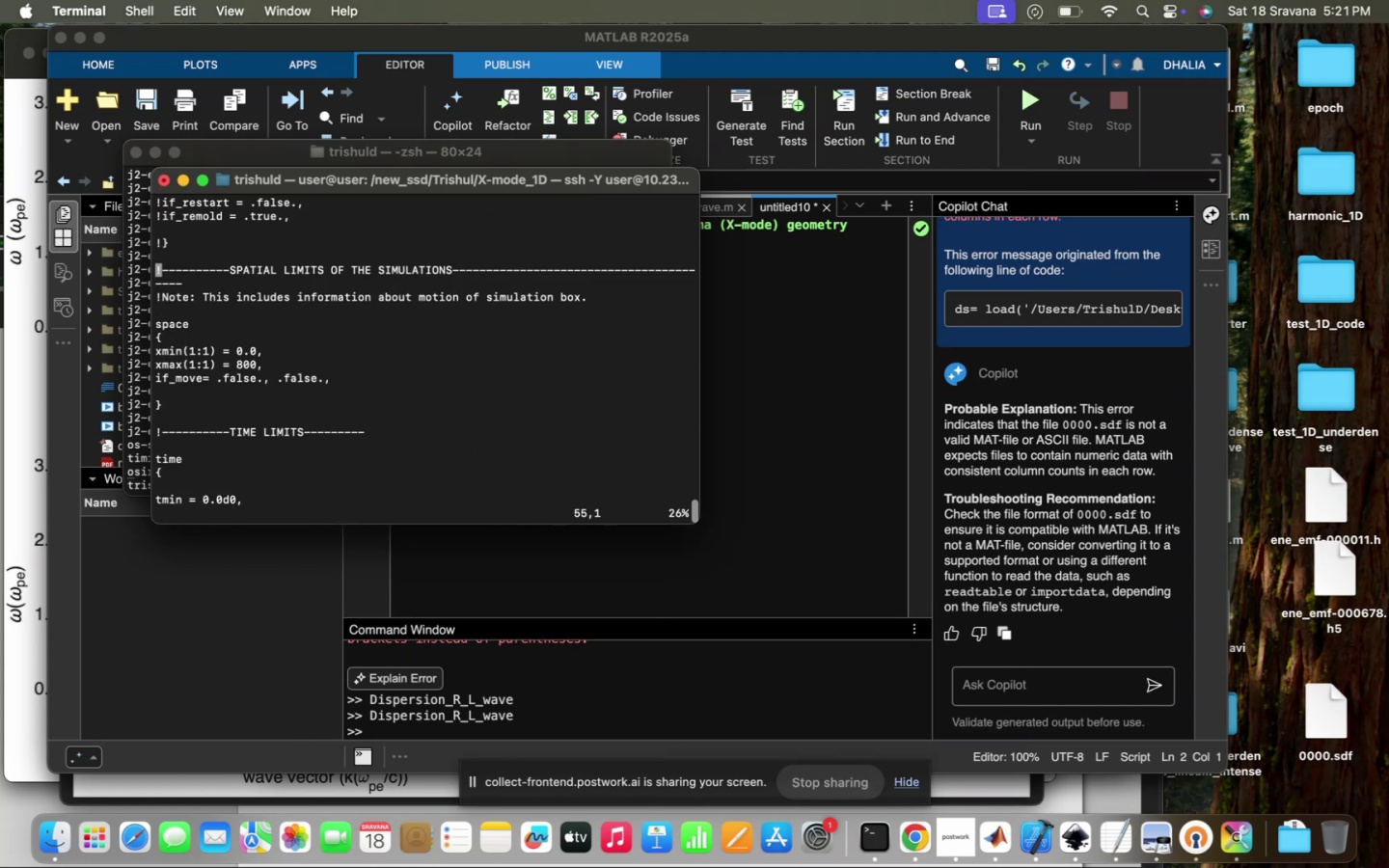 
scroll: coordinate [249, 355], scroll_direction: down, amount: 1.0
 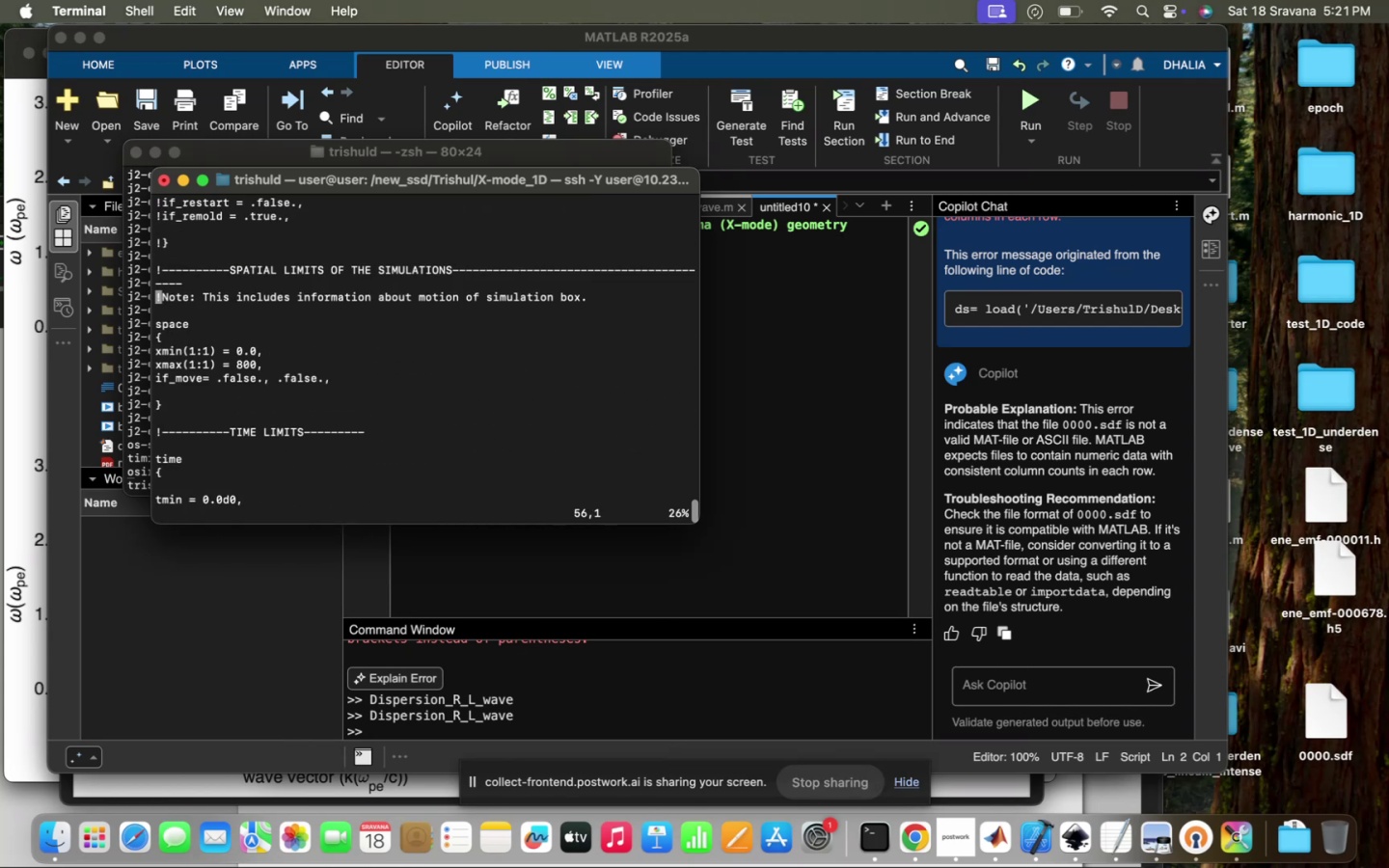 
scroll: coordinate [249, 355], scroll_direction: up, amount: 8.0
 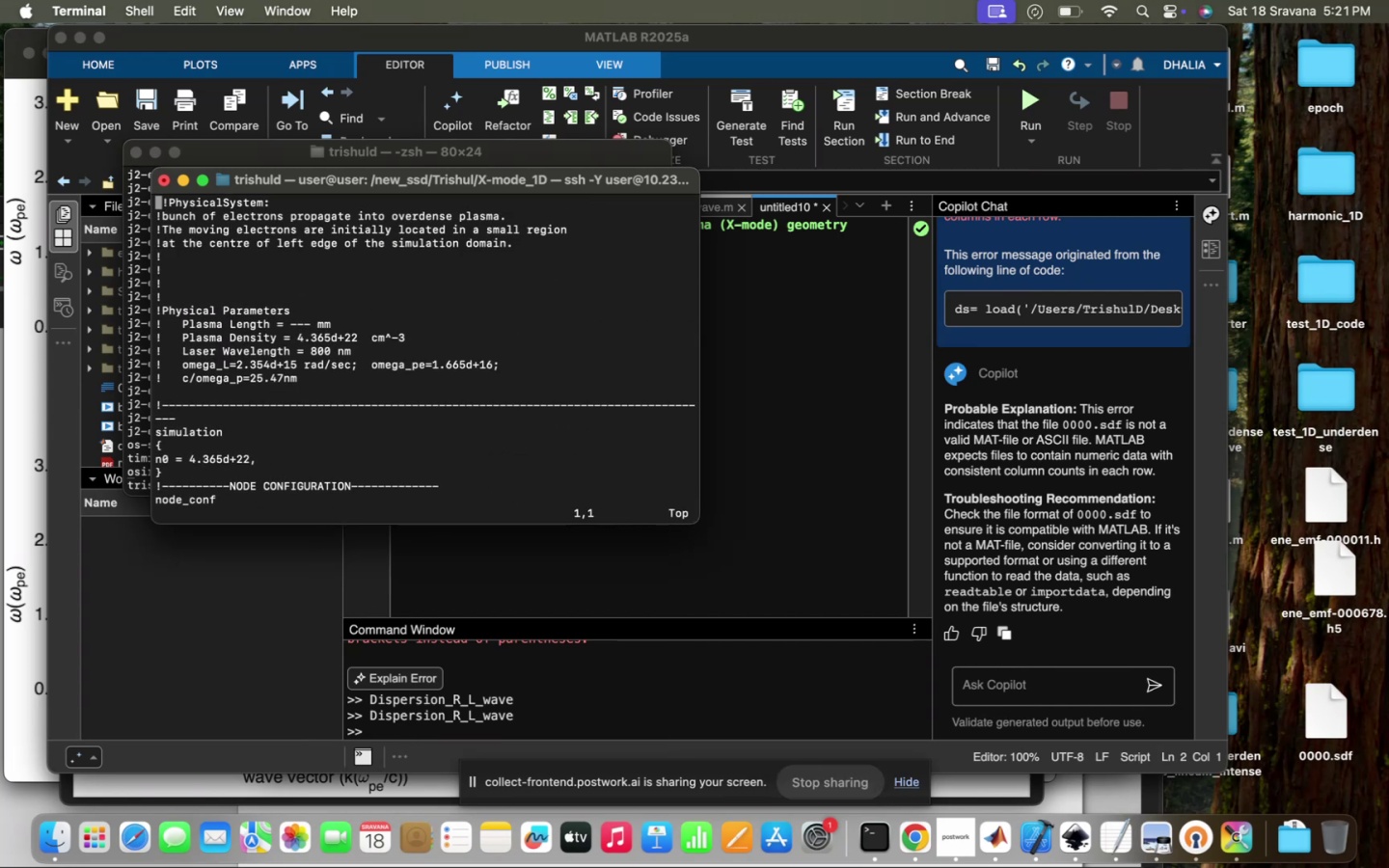 
key(Escape)
type(:wq!)
 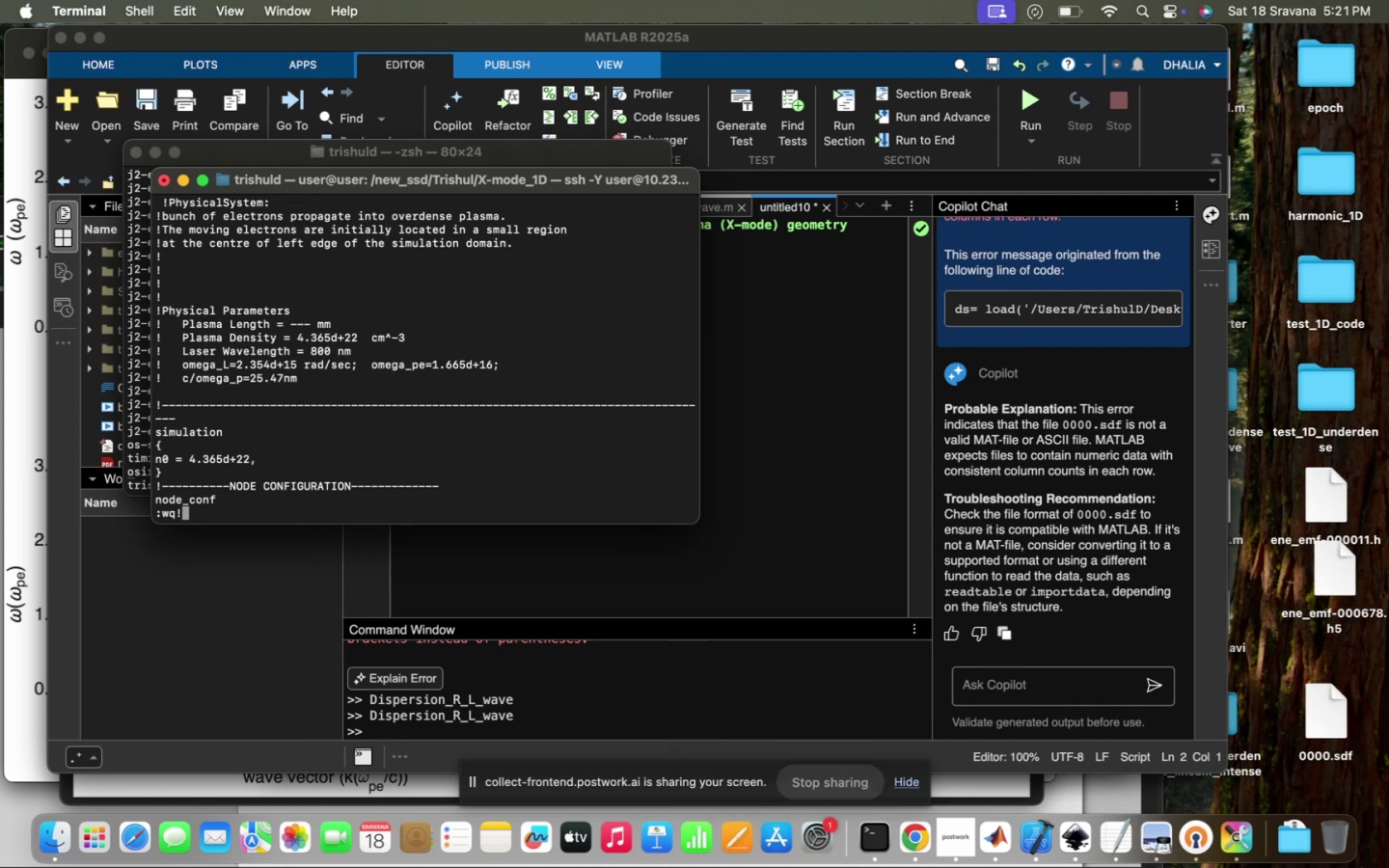 
 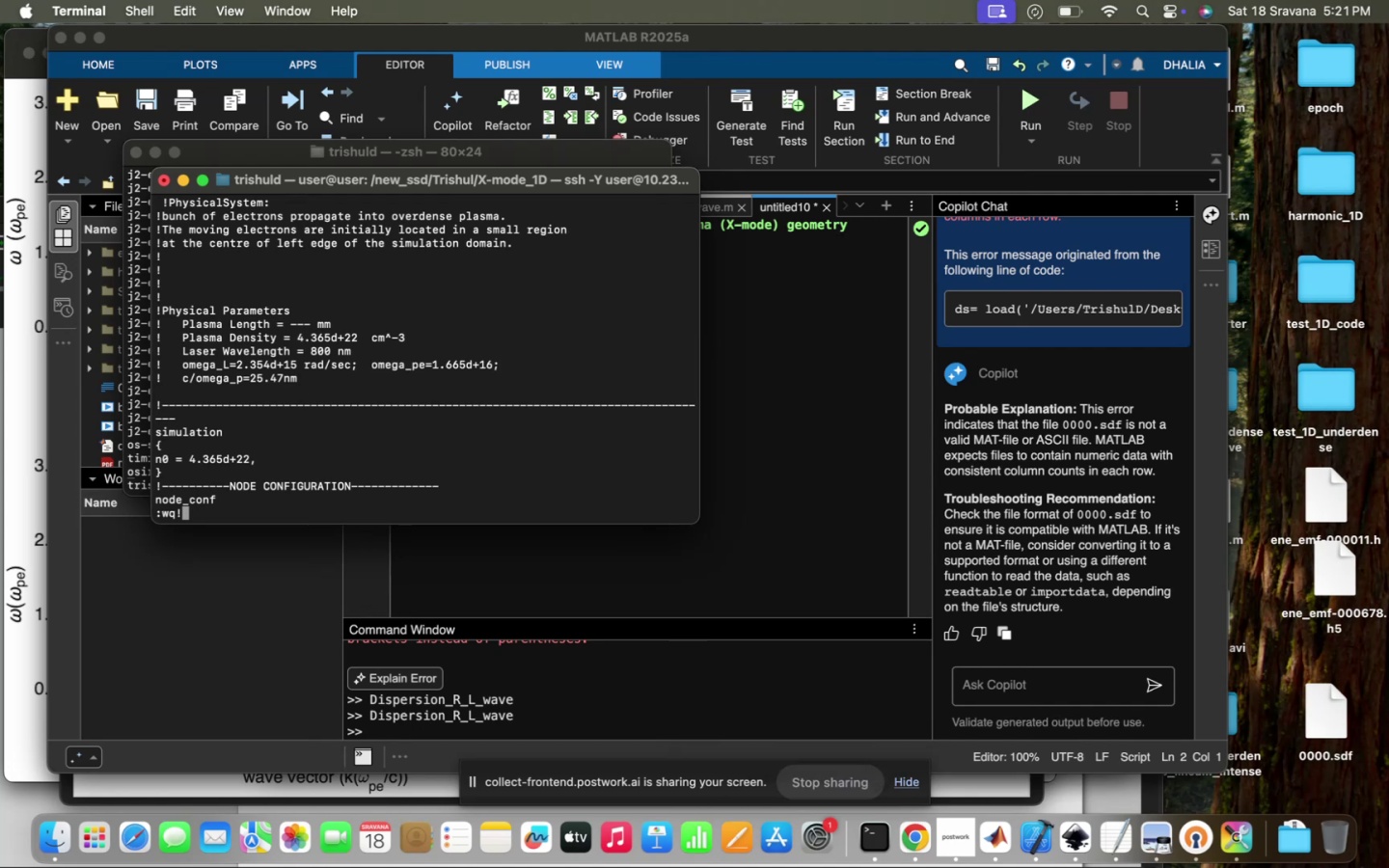 
key(Enter)
 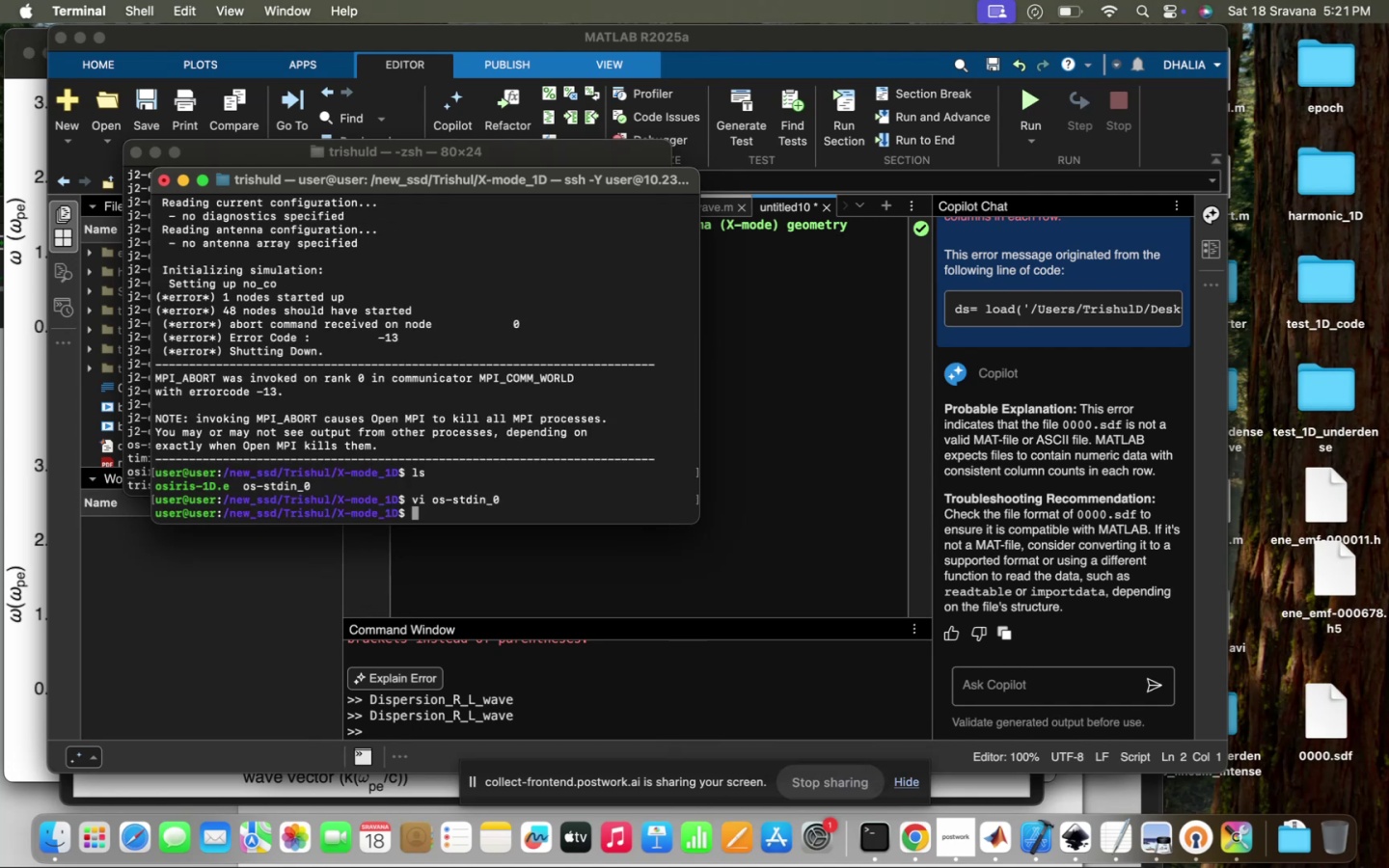 
key(Enter)
 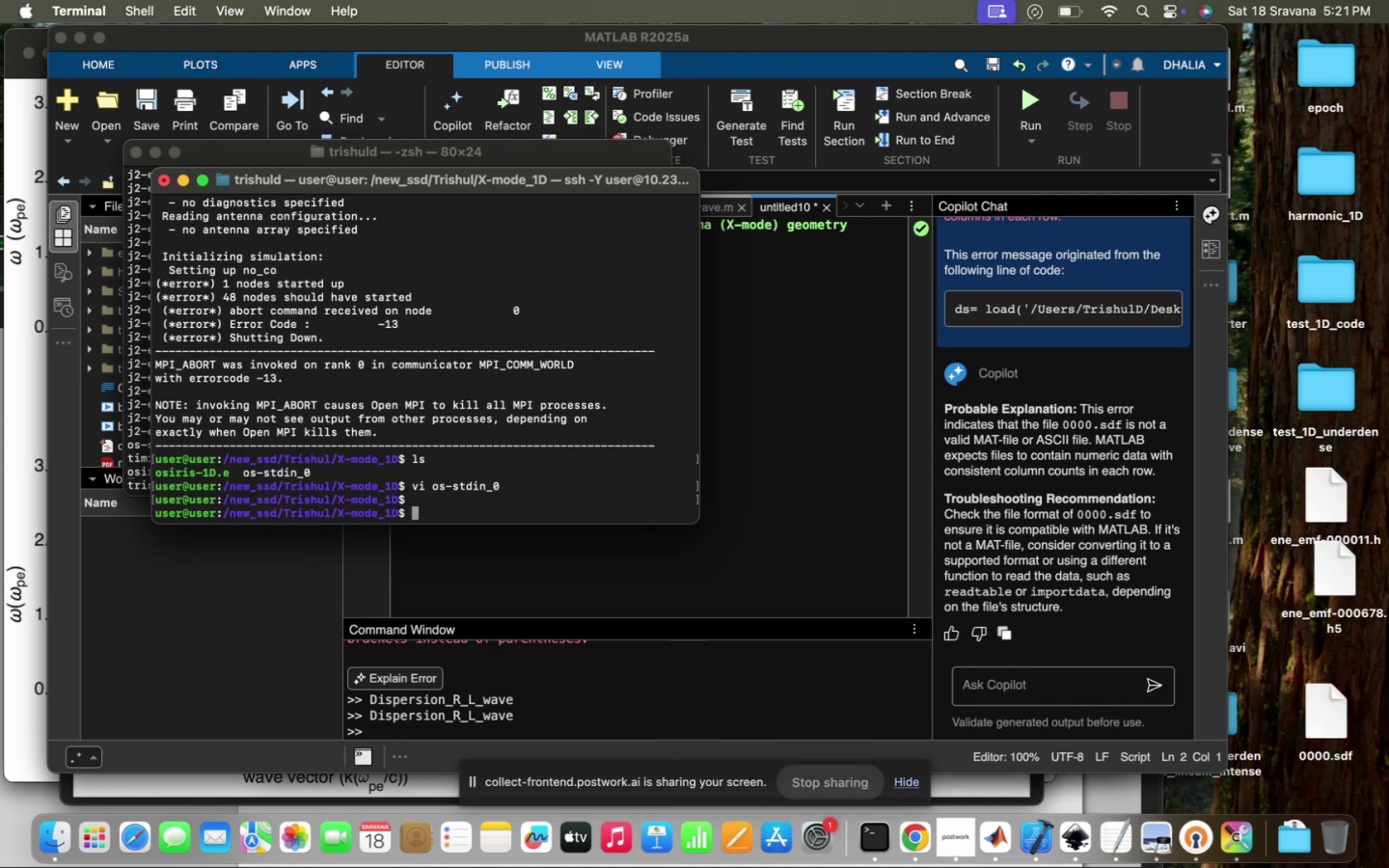 
type(modu)
key(Tab)
type( pu)
key(Tab)
 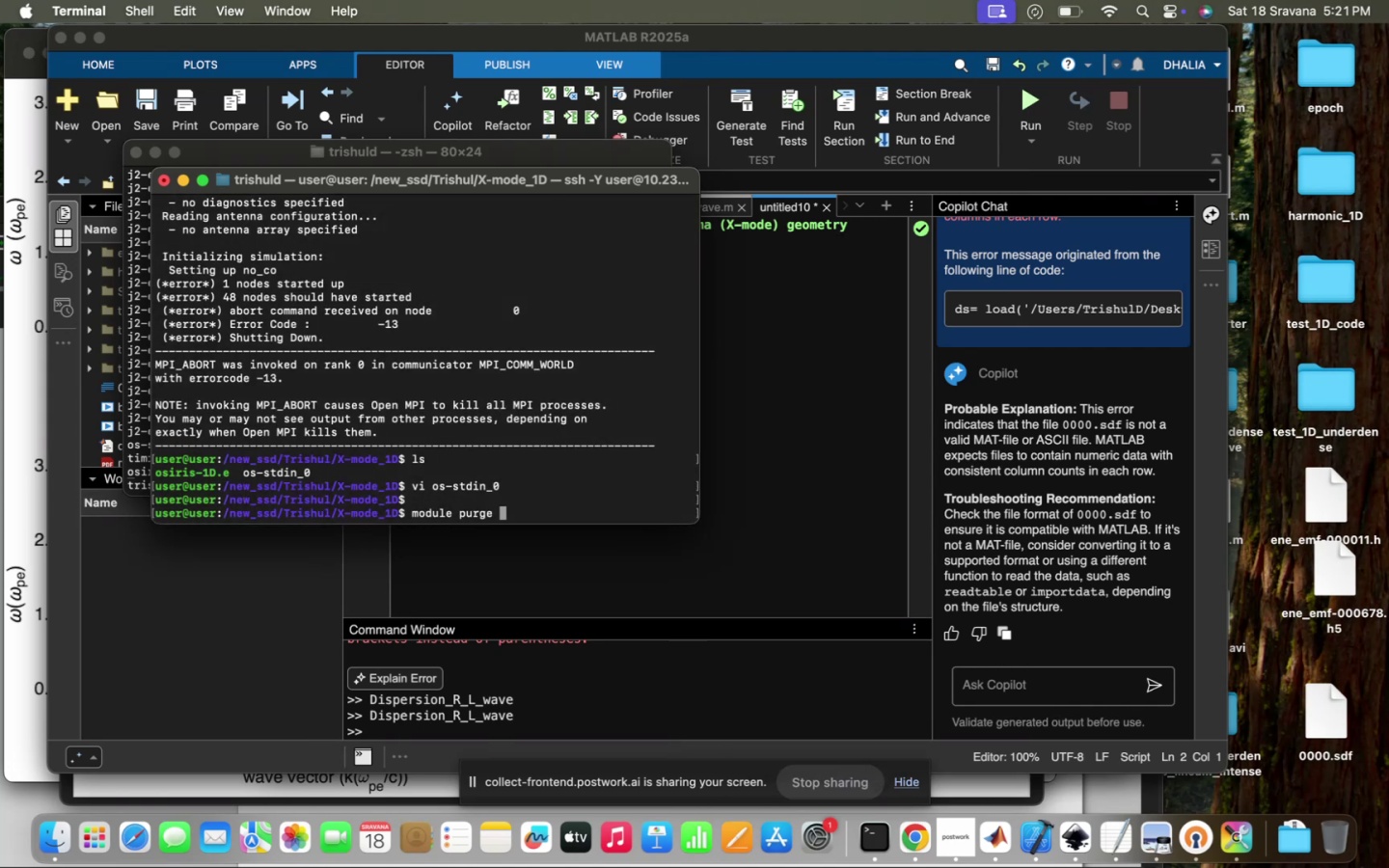 
key(Enter)
 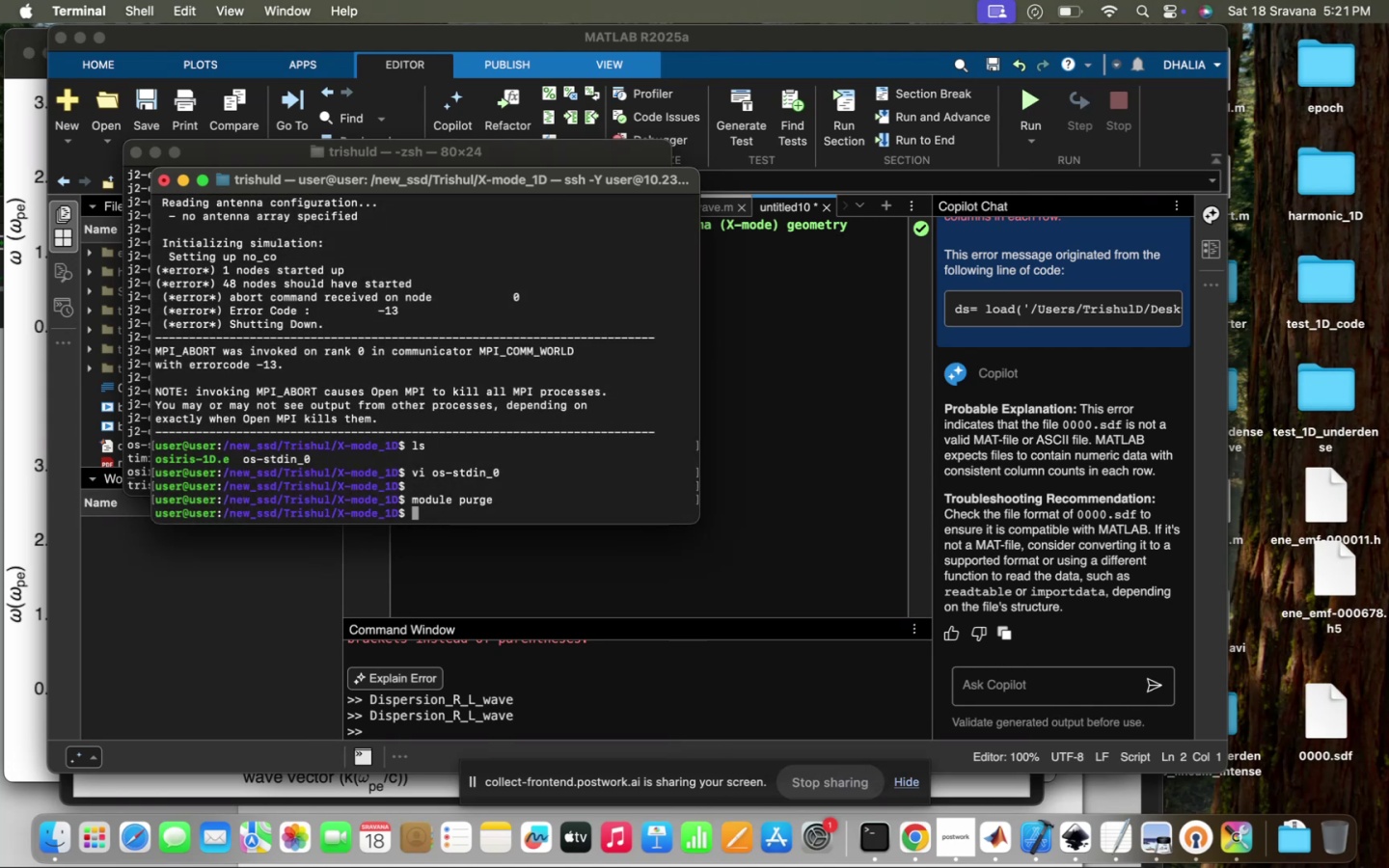 
type(md)
key(Backspace)
type(odu)
key(Tab)
type( lo)
key(Tab)
type(a)
key(Tab)
type(s)
key(Tab)
type(op)
key(Tab)
type(3)
key(Tab)
type(h)
key(Tab)
type(o)
key(Tab)
key(Backspace)
key(Tab)
key(Tab)
 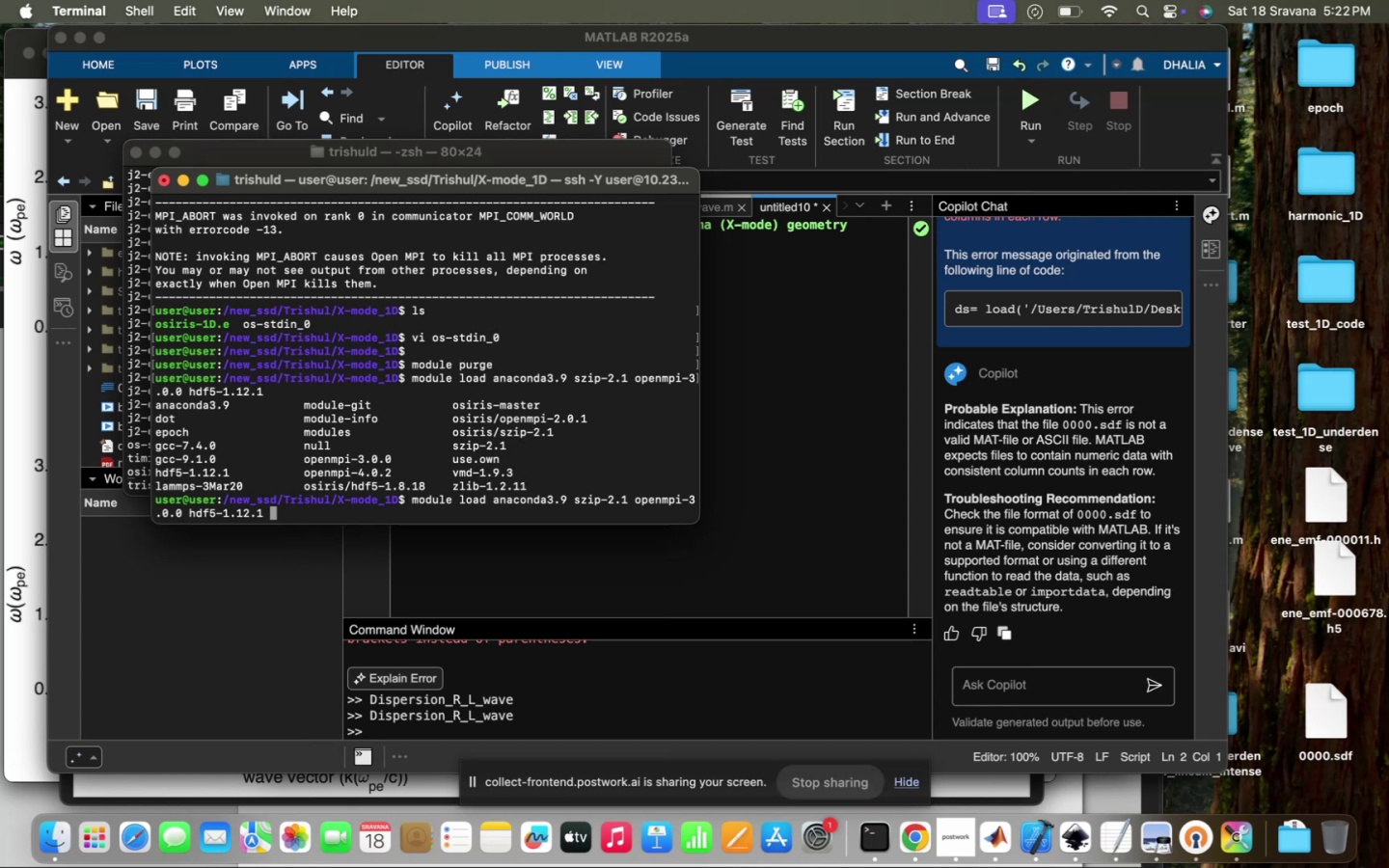 
wait(7.0)
 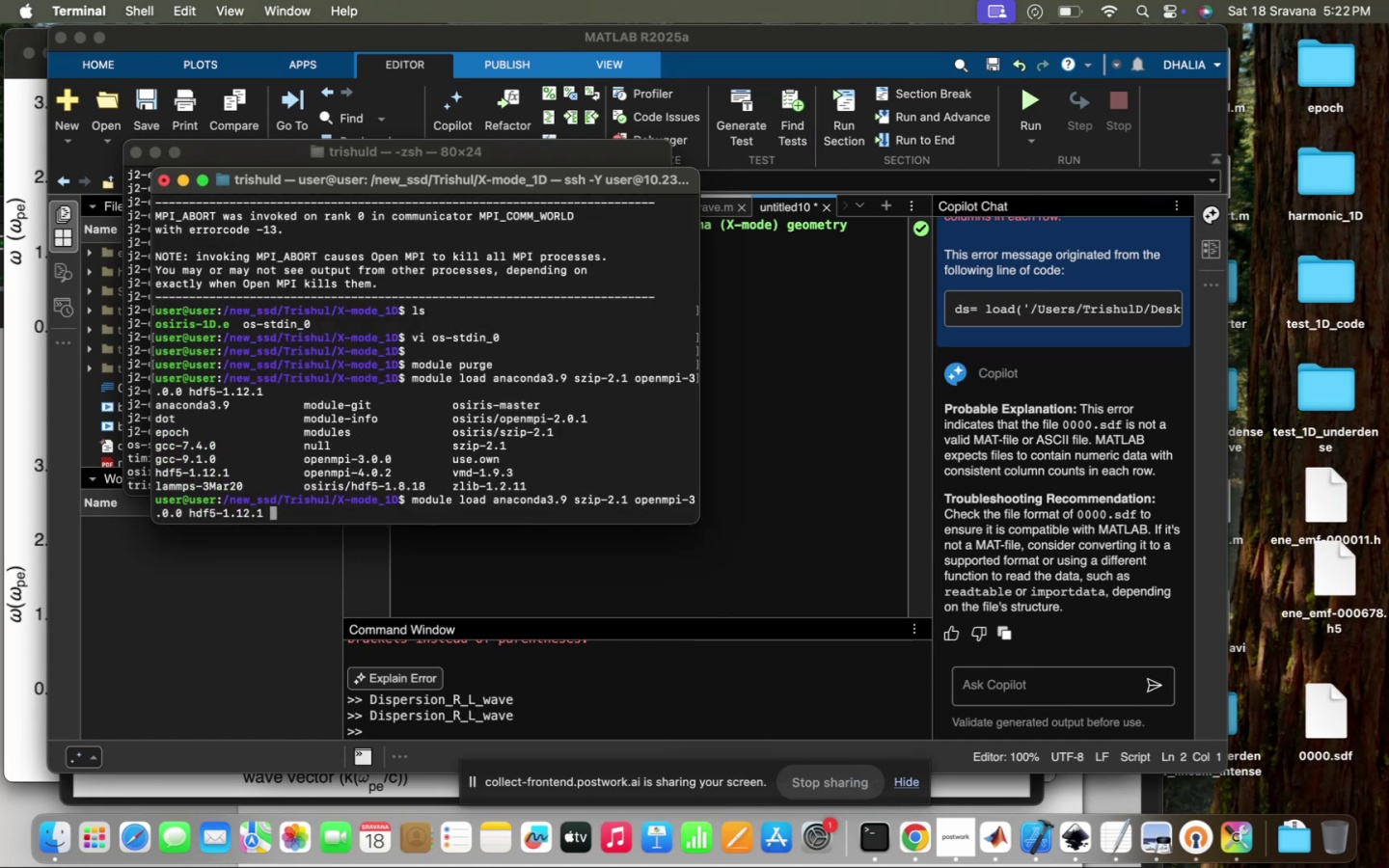 
key(Enter)
 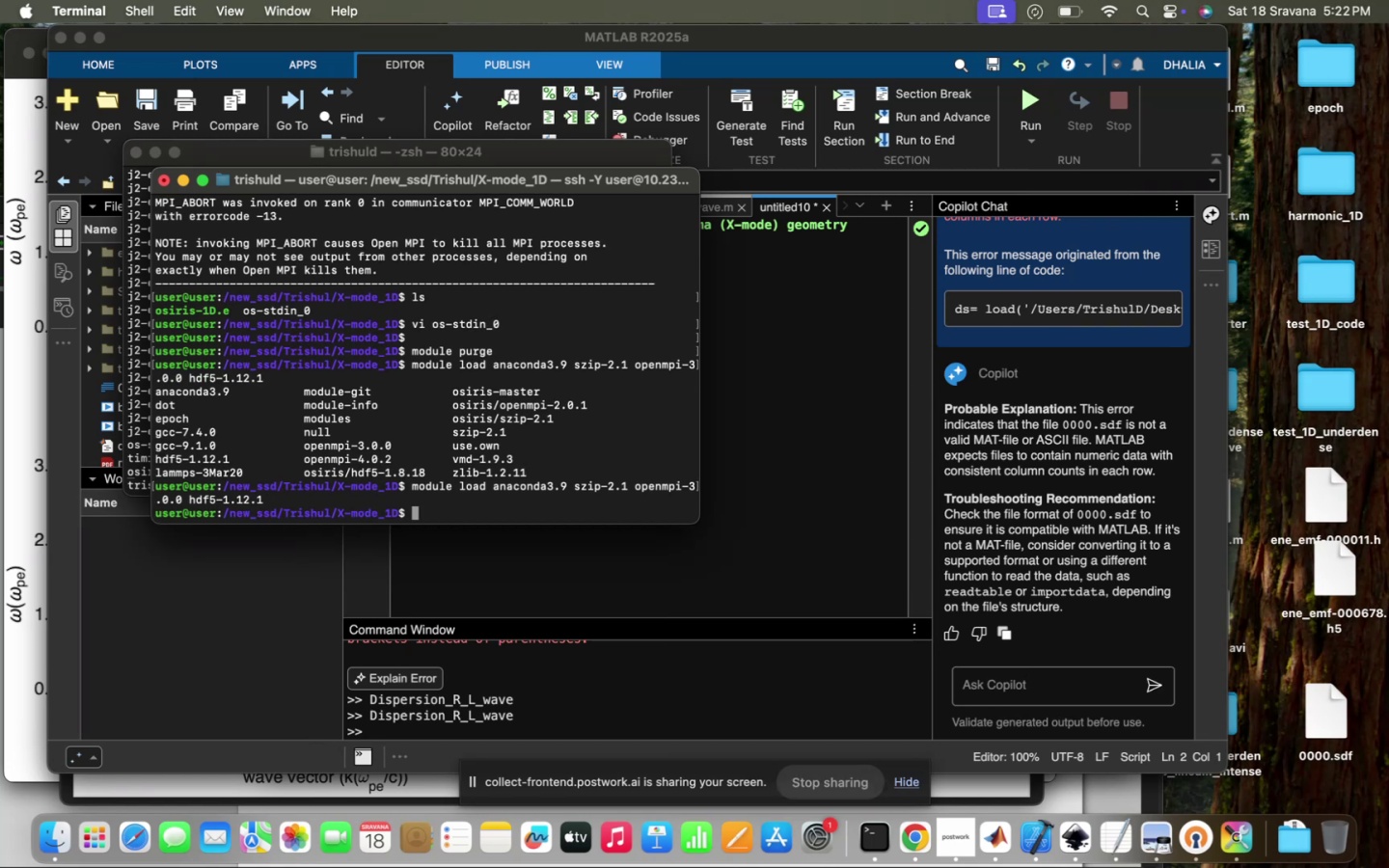 
key(ArrowUp)
 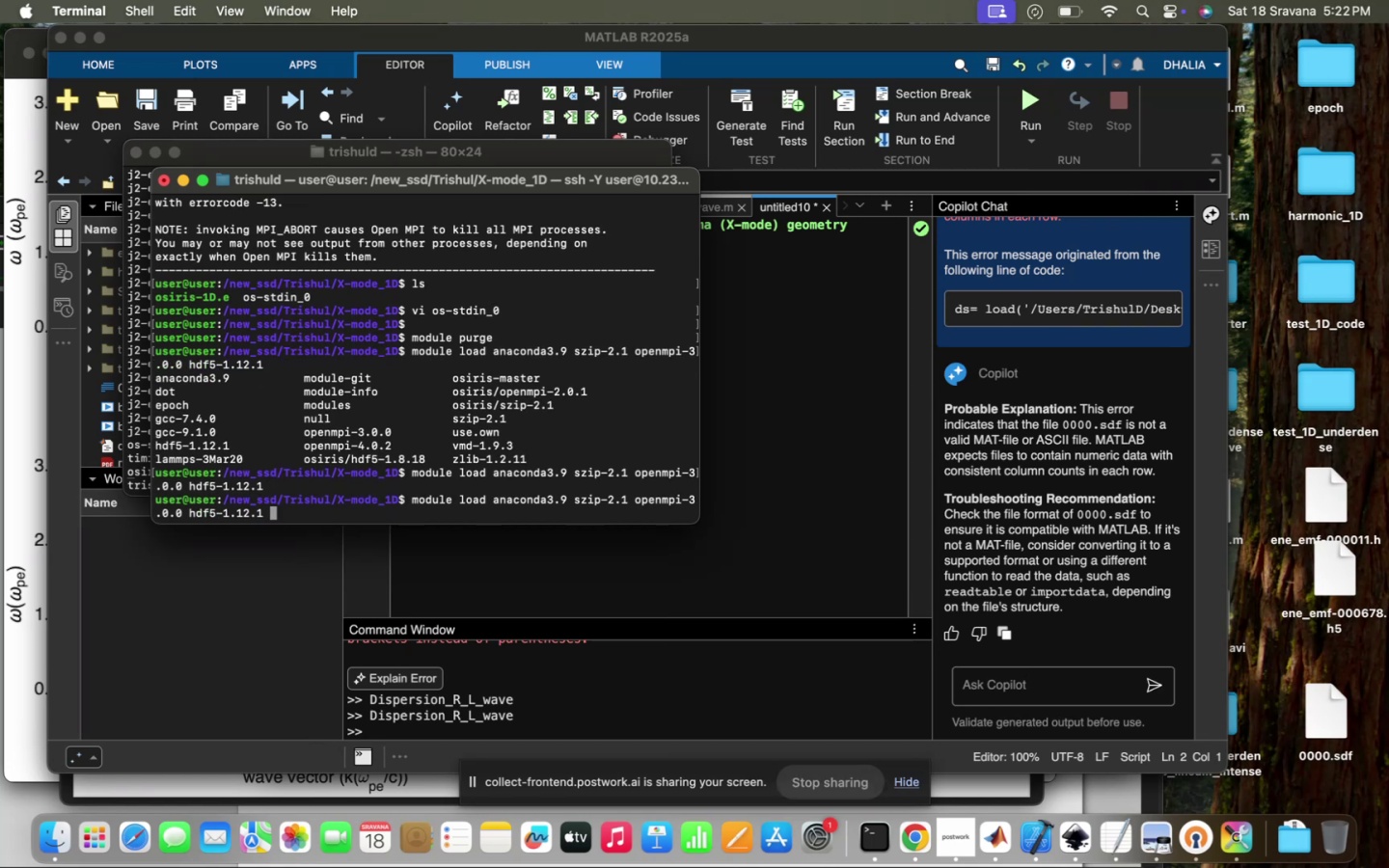 
key(ArrowUp)
 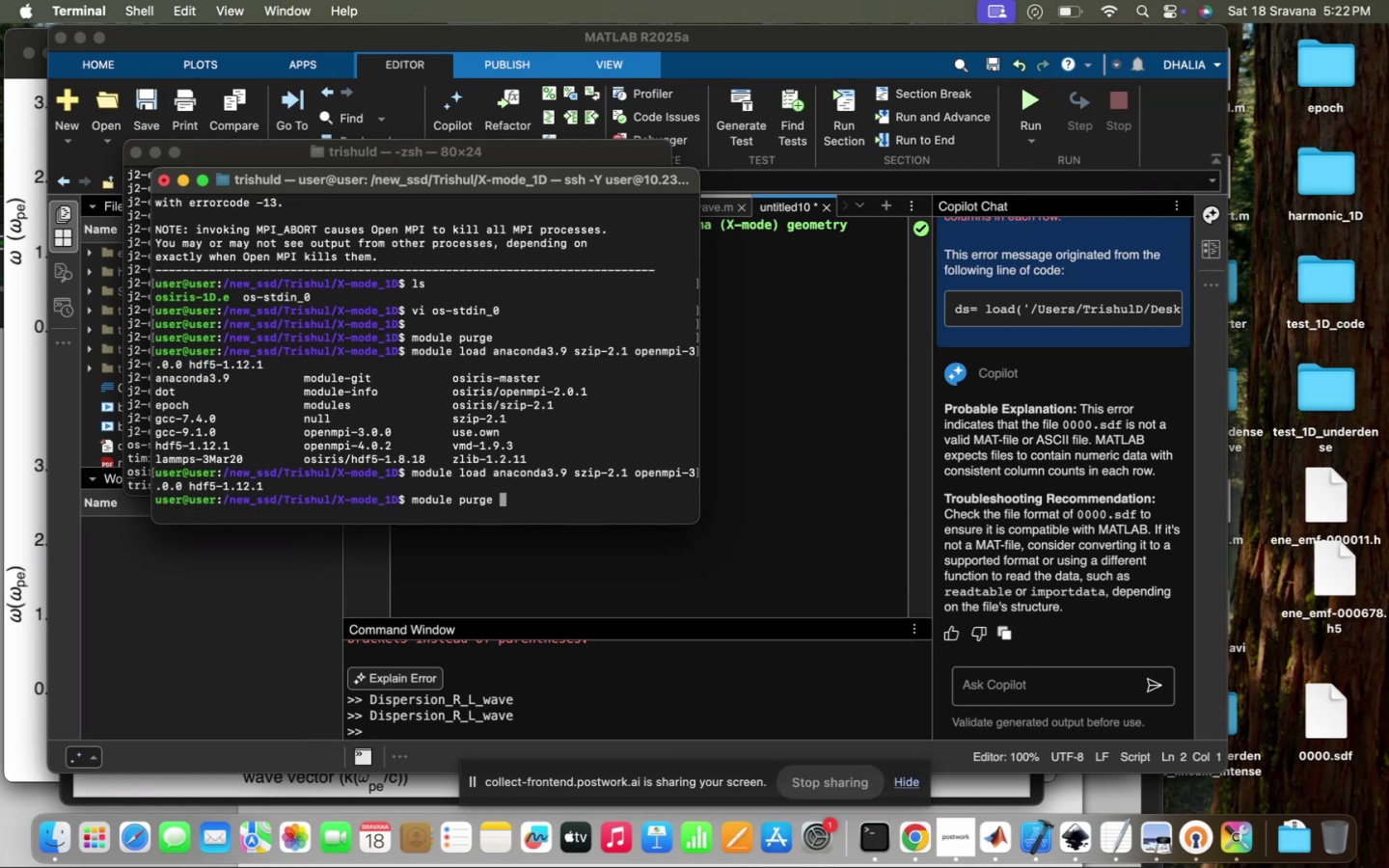 
key(ArrowUp)
 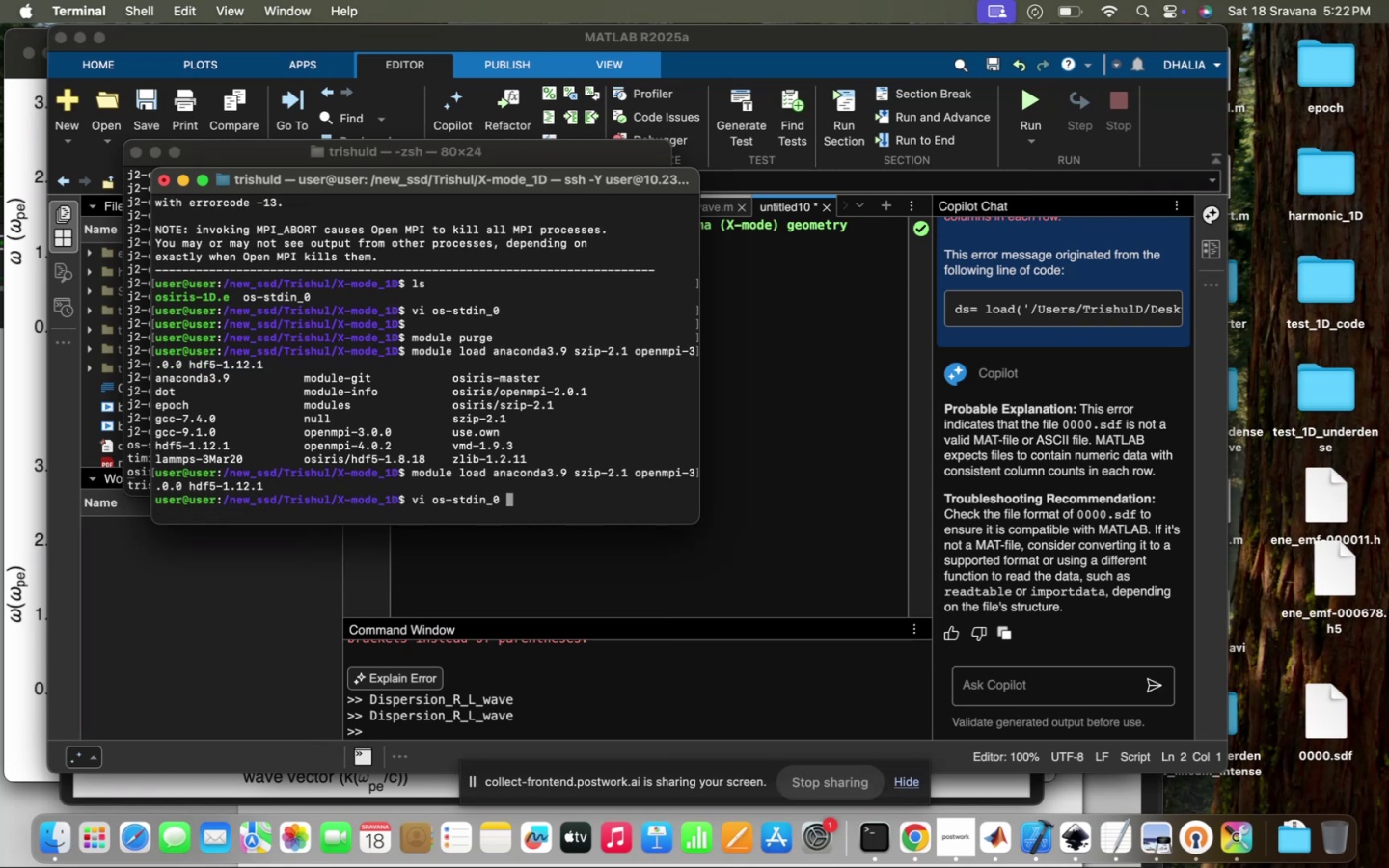 
key(ArrowUp)
 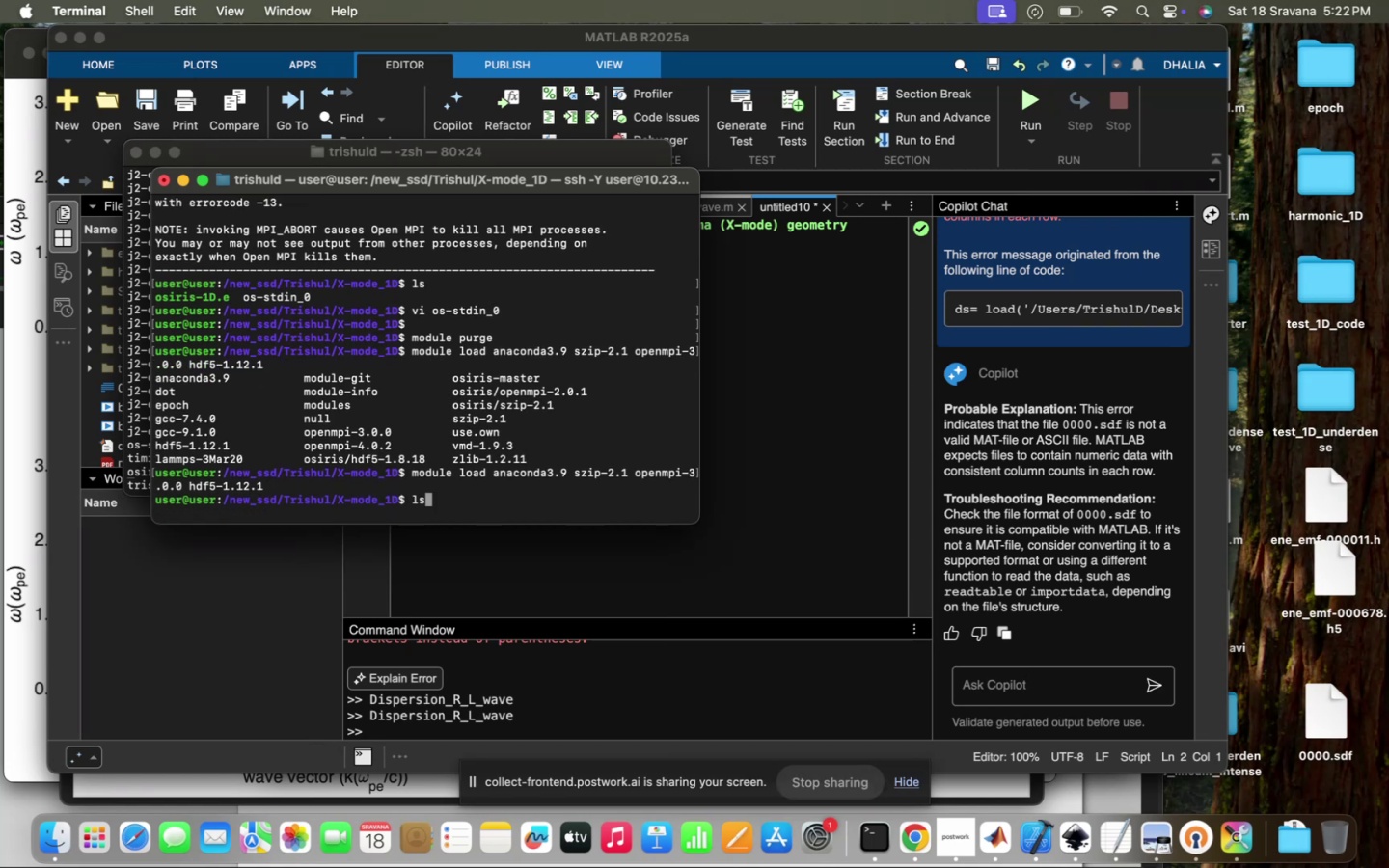 
key(ArrowUp)
 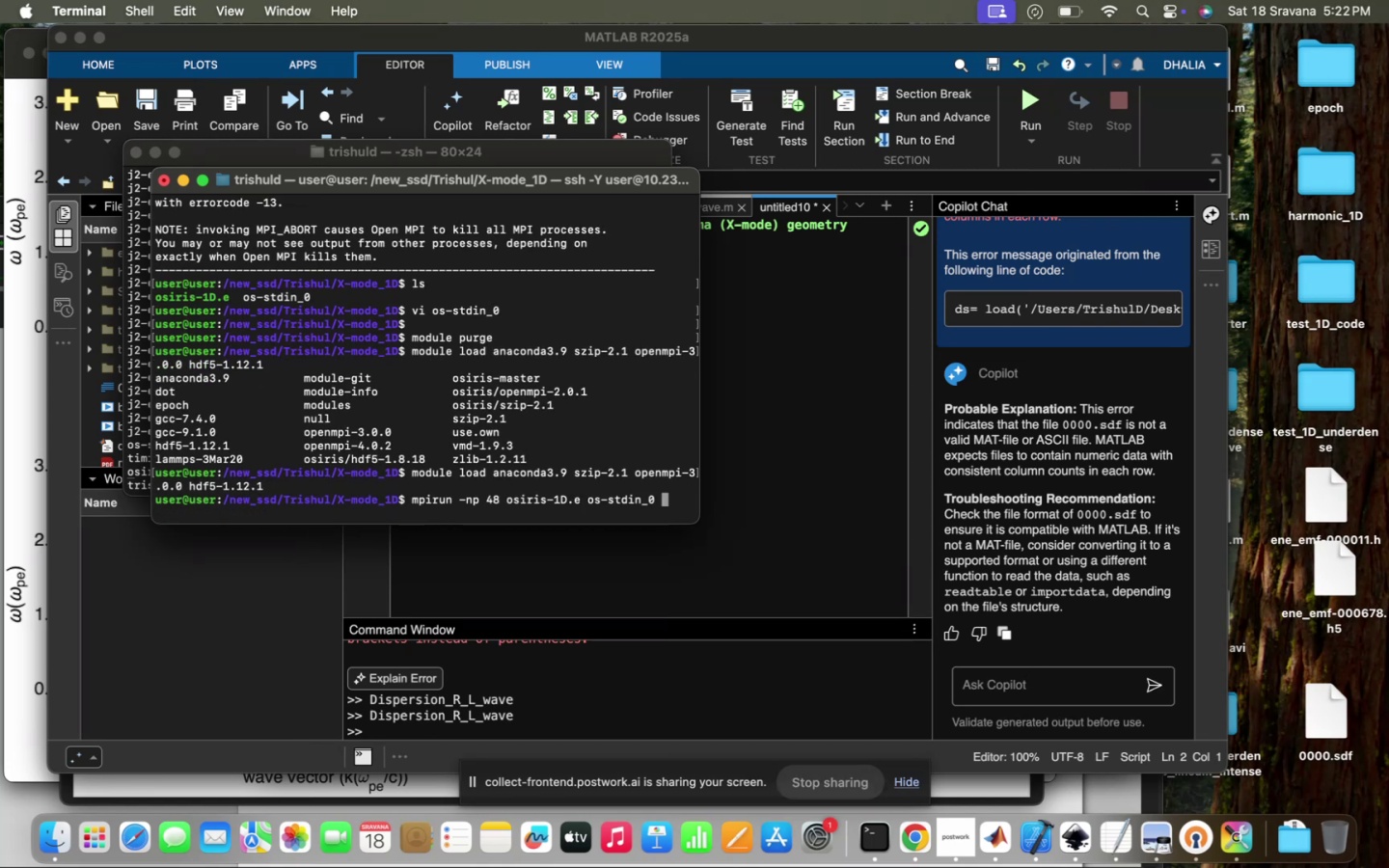 
key(Enter)
 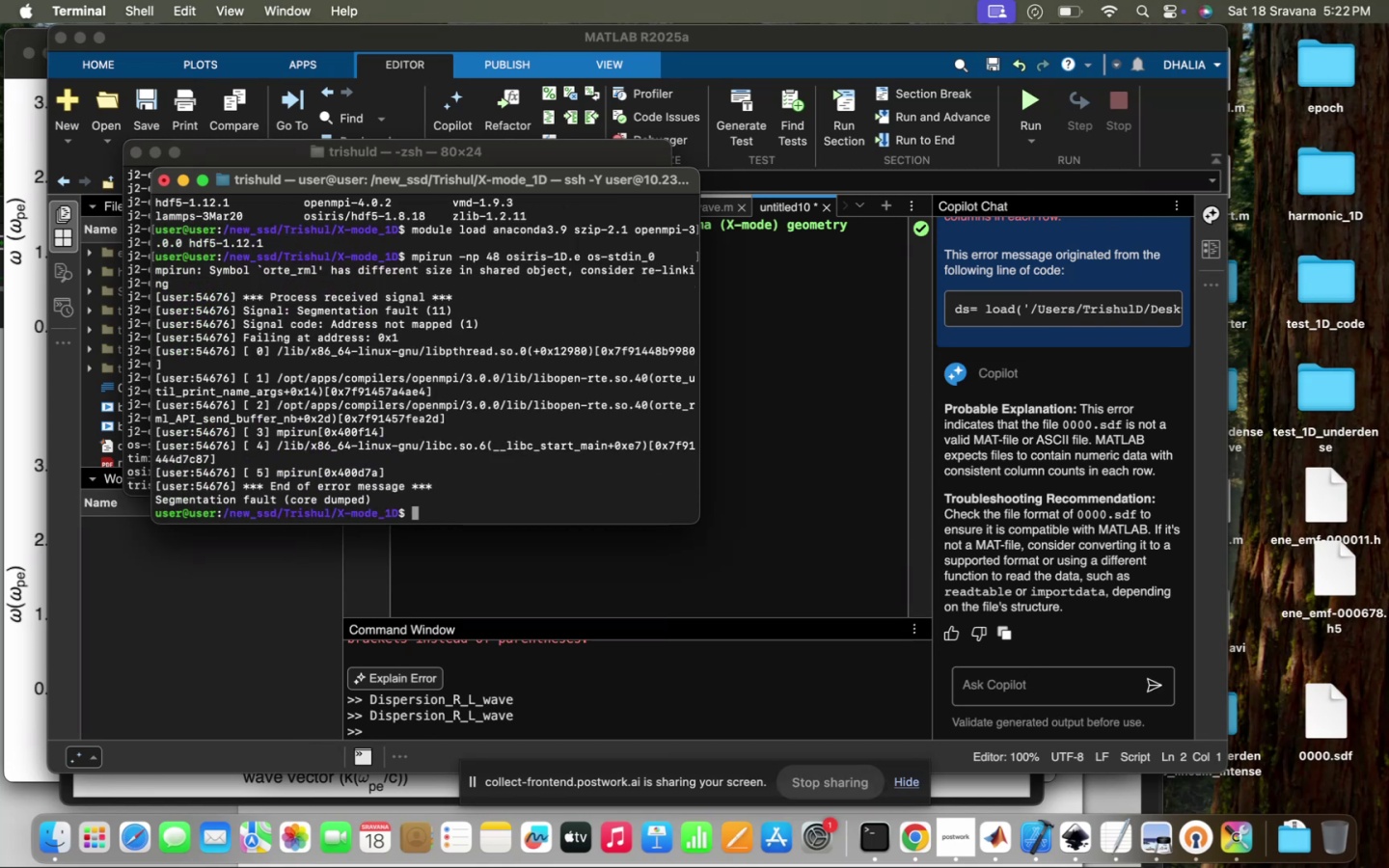 
type(modu)
key(Tab)
type( lo)
key(Tab)
type(a)
key(Tab)
key(Tab)
type(n)
key(Tab)
type(a)
key(Tab)
key(Backspace)
key(Backspace)
key(Backspace)
type(osi)
key(Tab)
type(-)
key(Tab)
 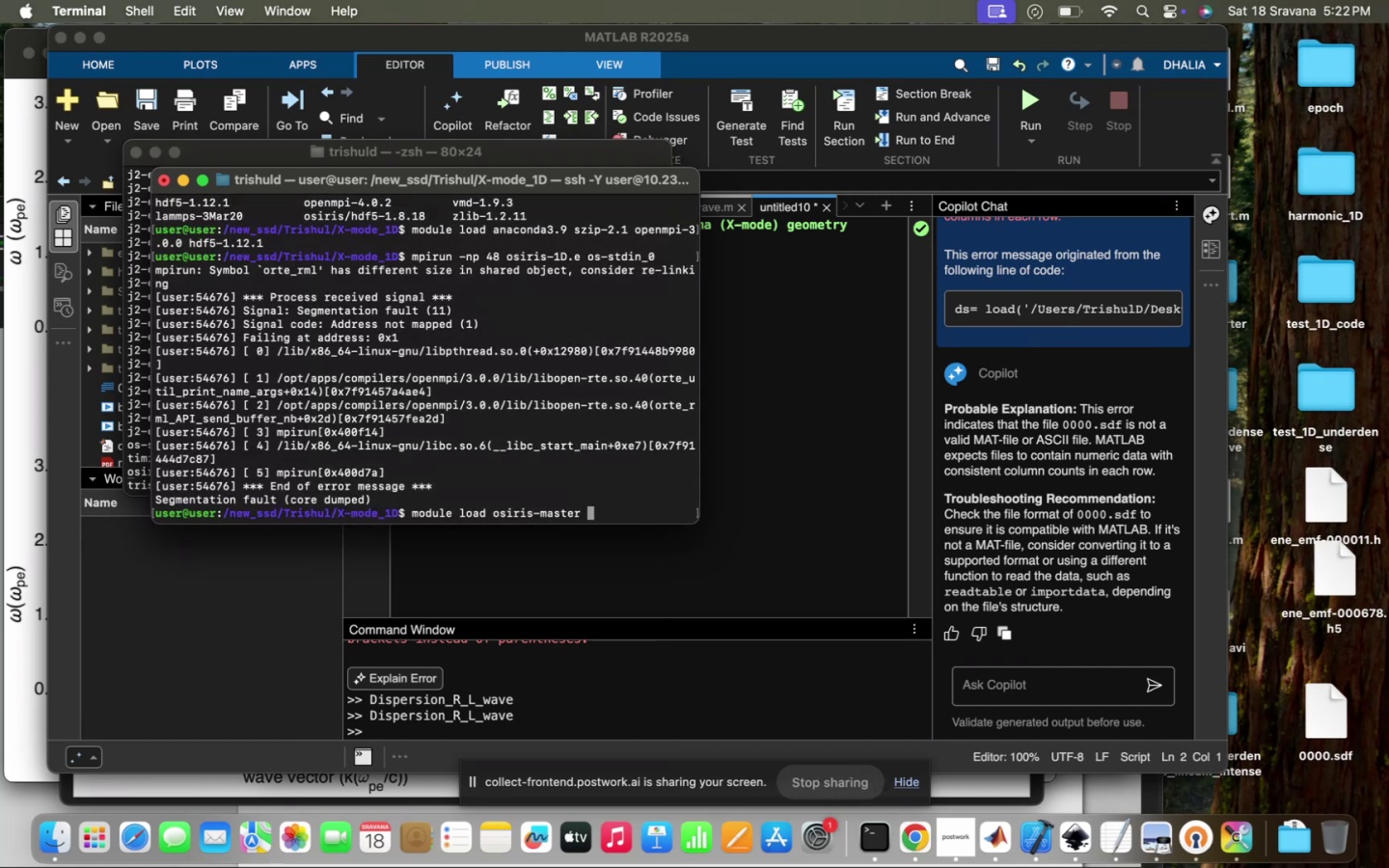 
key(Enter)
 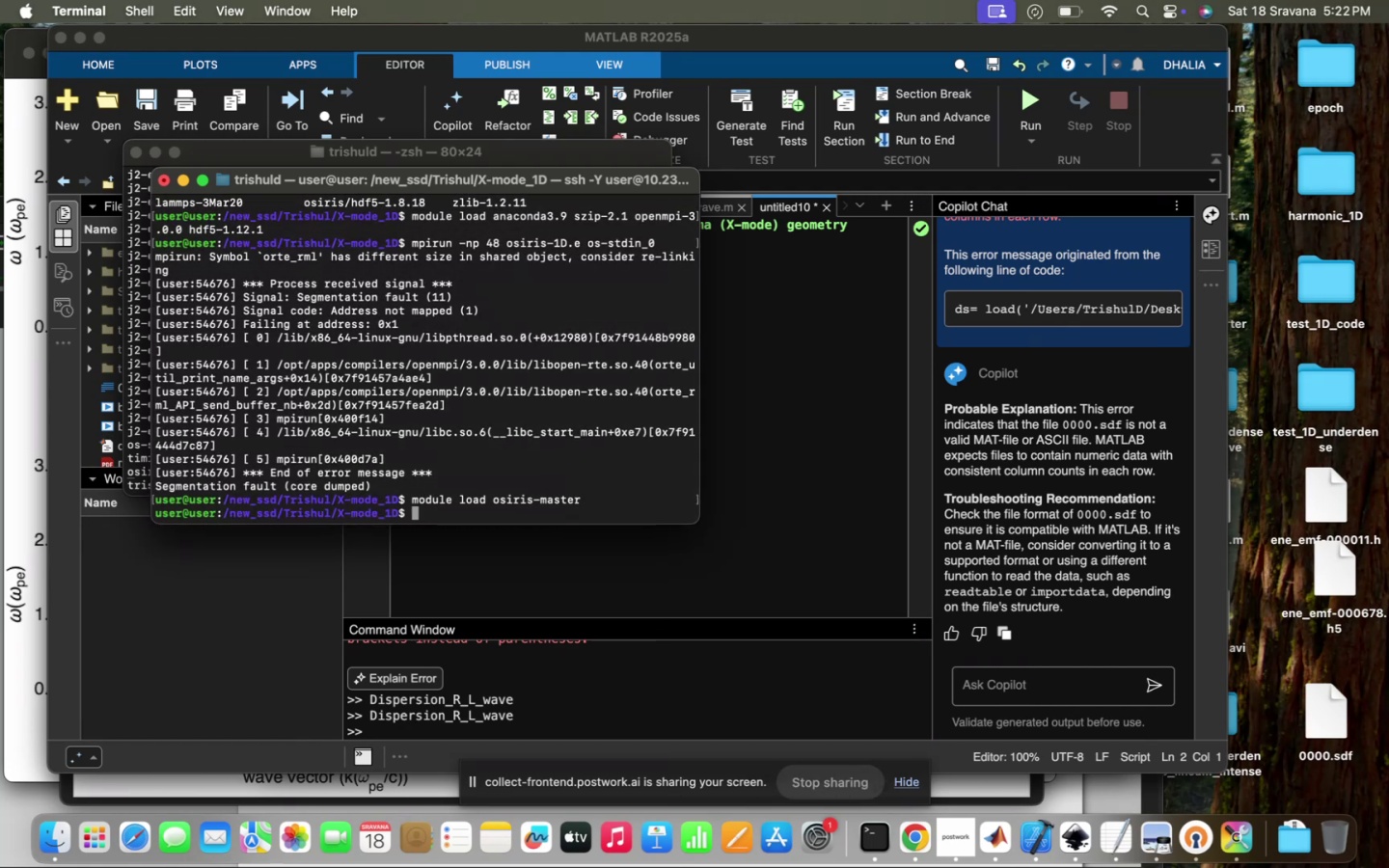 
key(ArrowUp)
 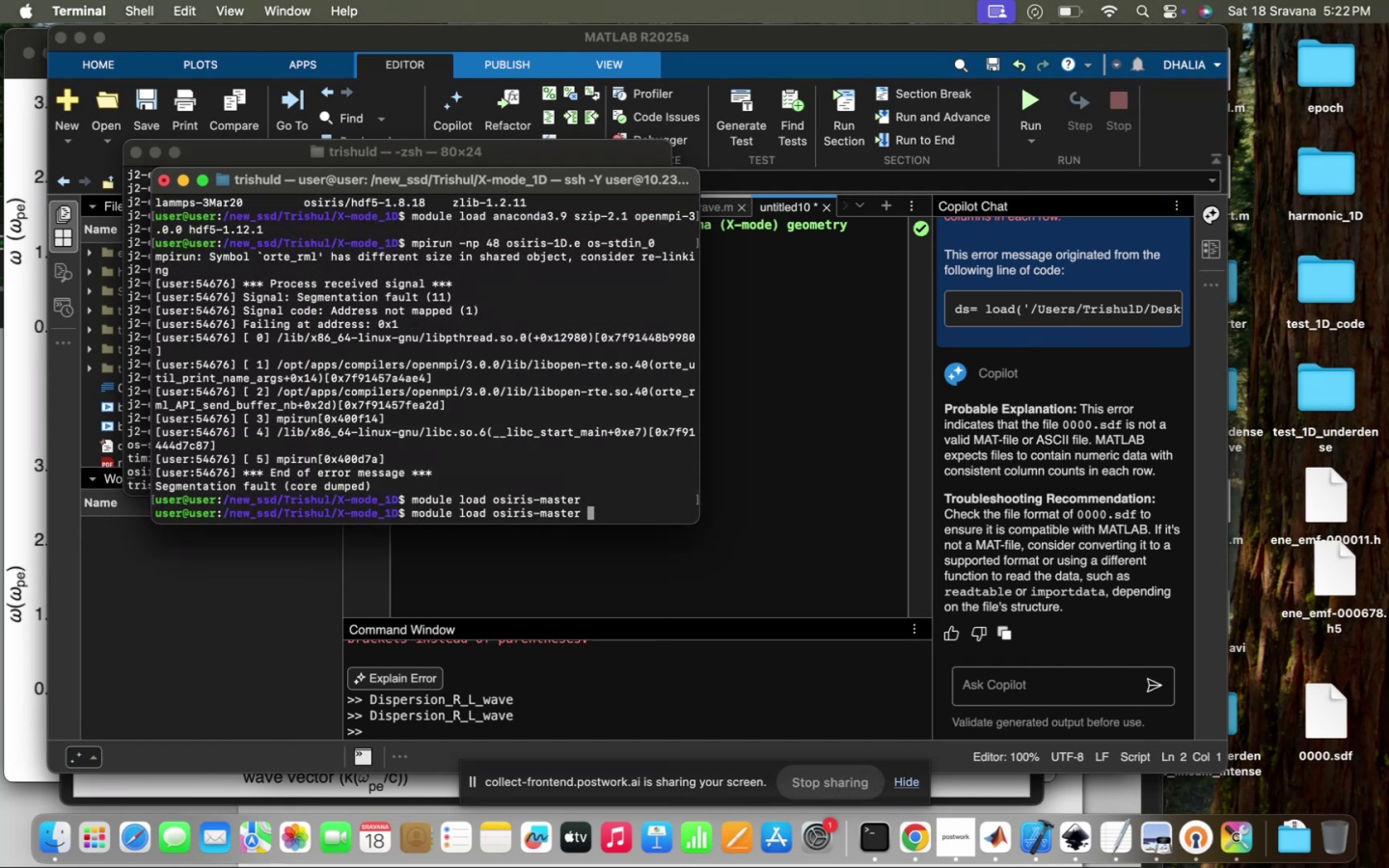 
key(ArrowUp)
 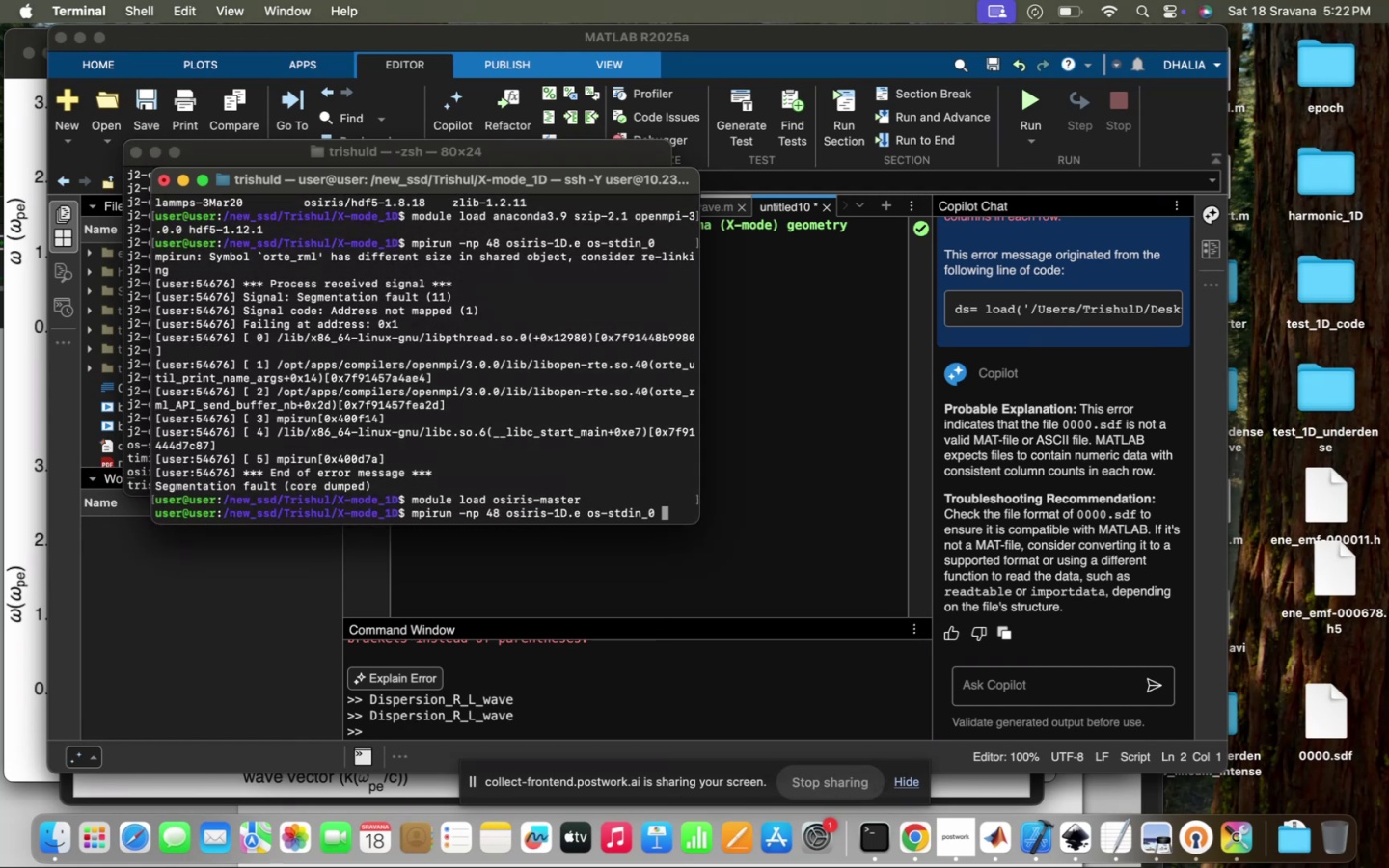 
key(Enter)
 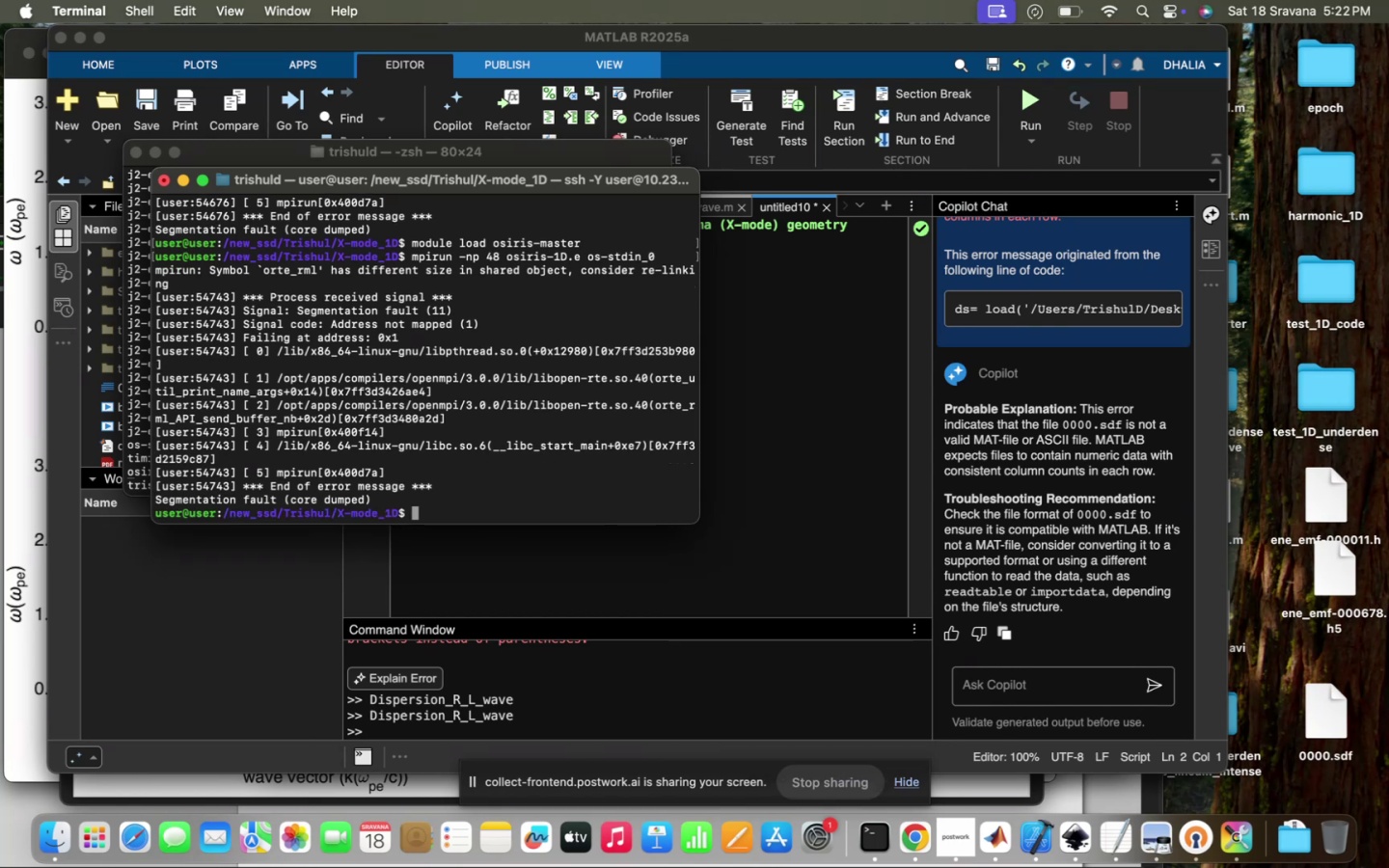 
wait(6.14)
 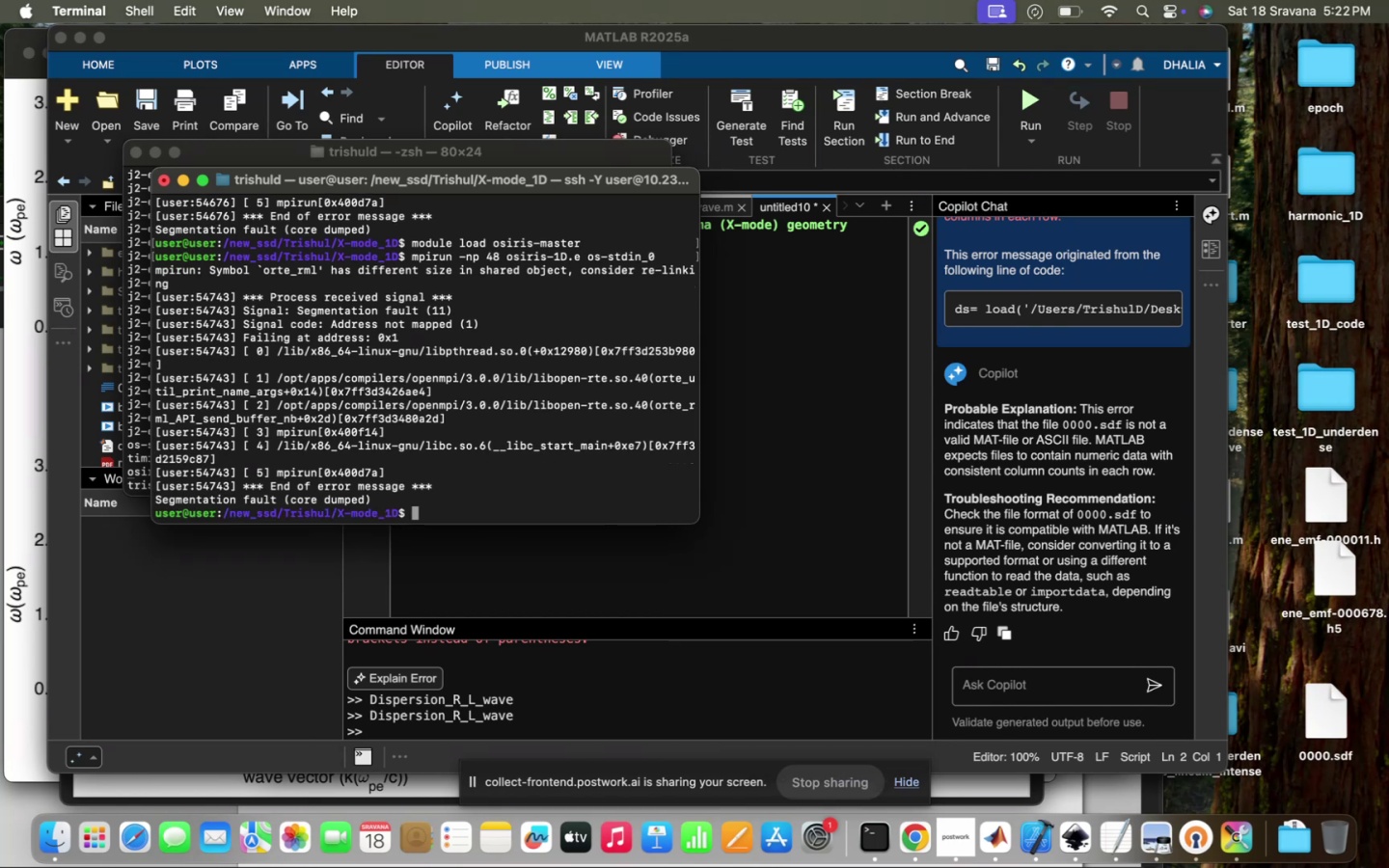 
type(modu)
key(Tab)
type( lis)
key(Tab)
 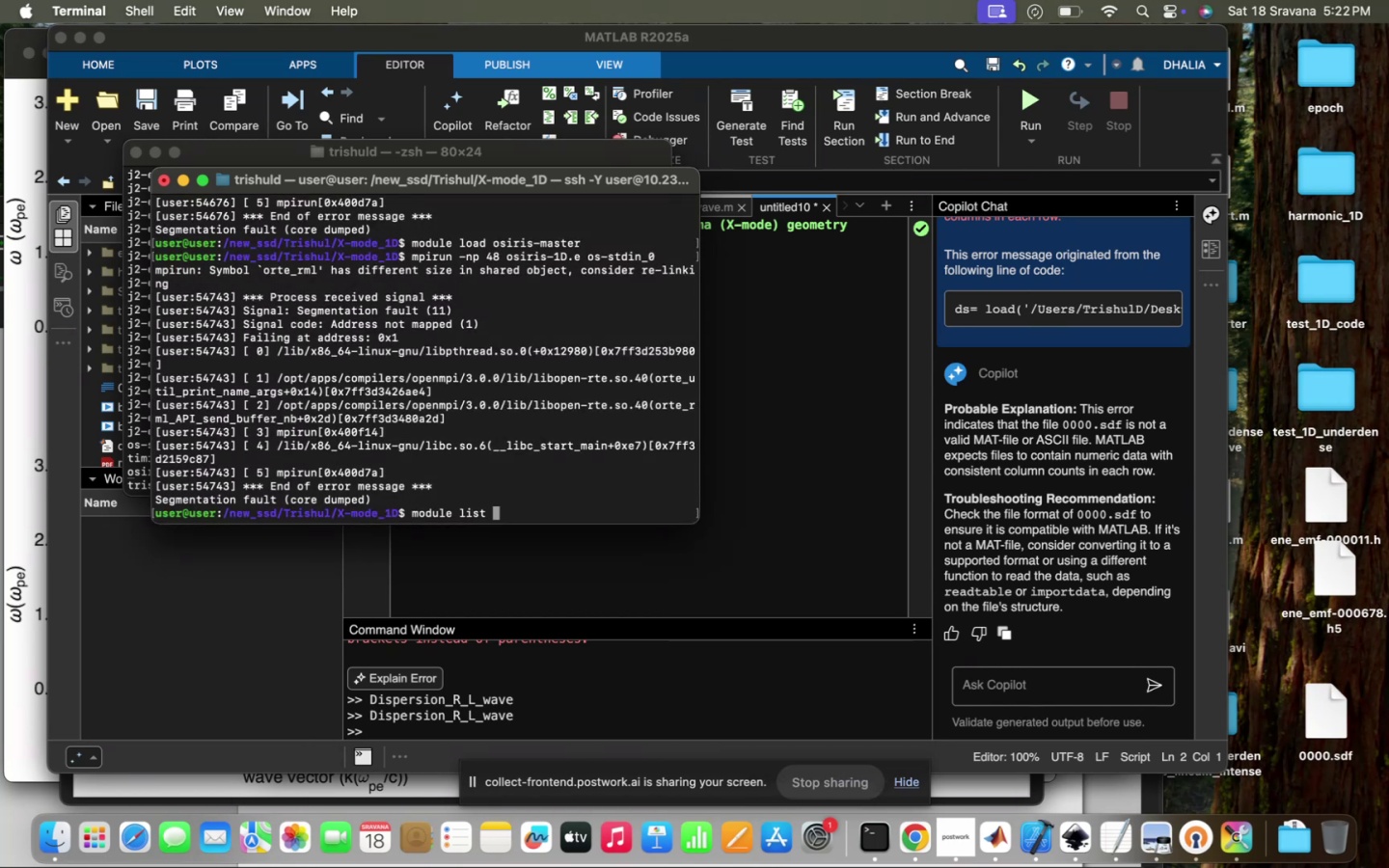 
key(Enter)
 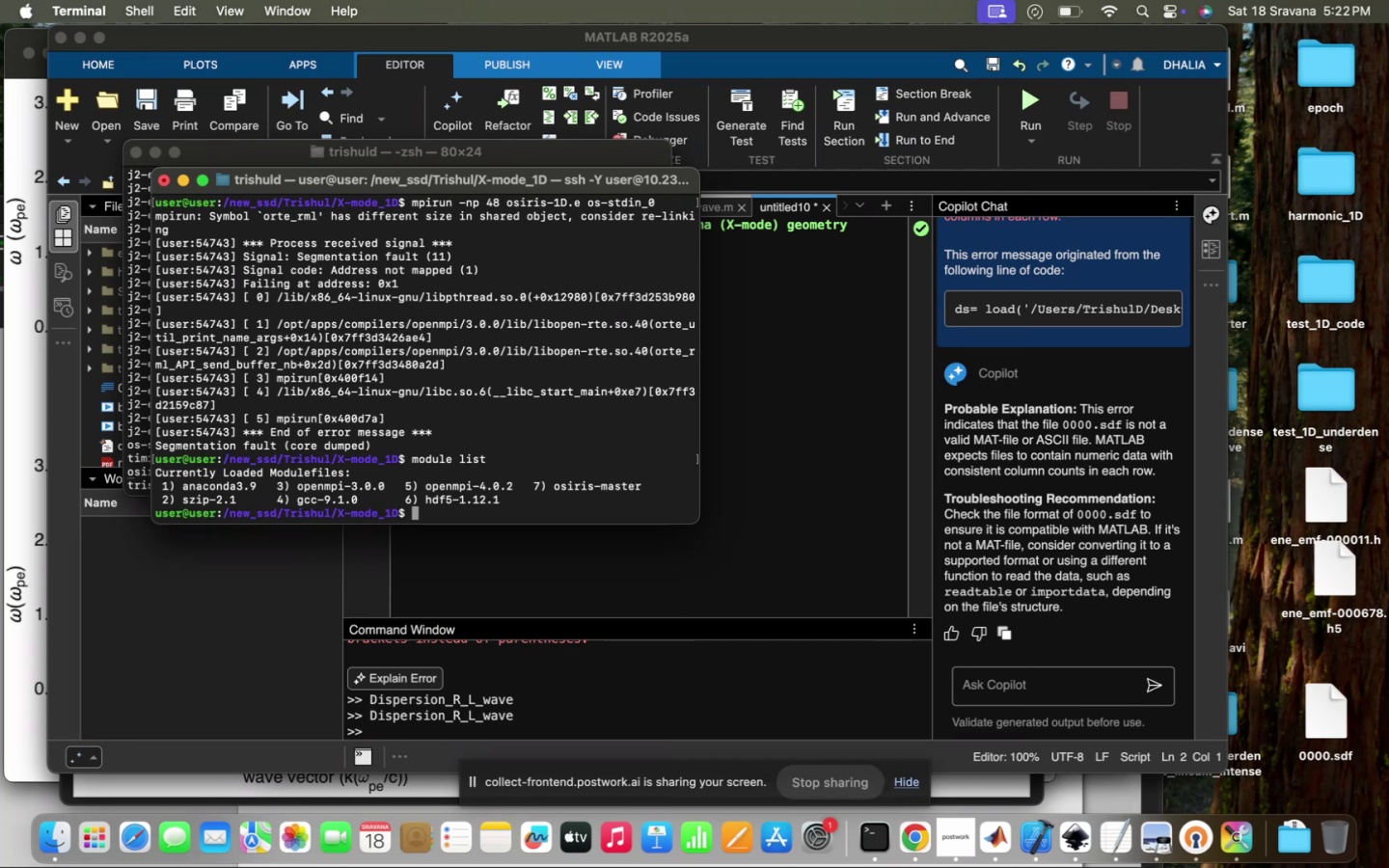 
wait(13.42)
 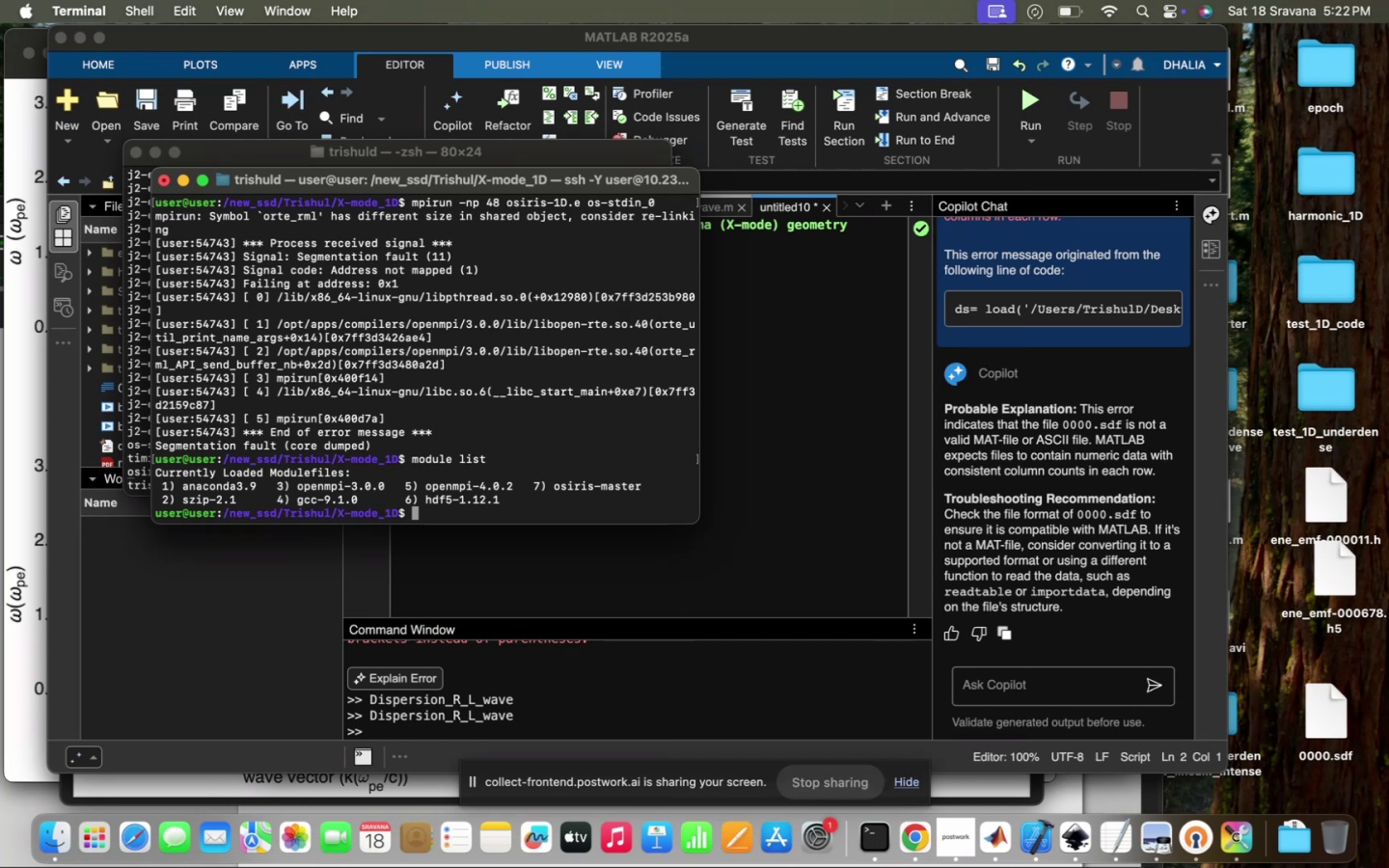 
type(modu)
key(Tab)
type( a)
key(Tab)
type(v)
key(Tab)
 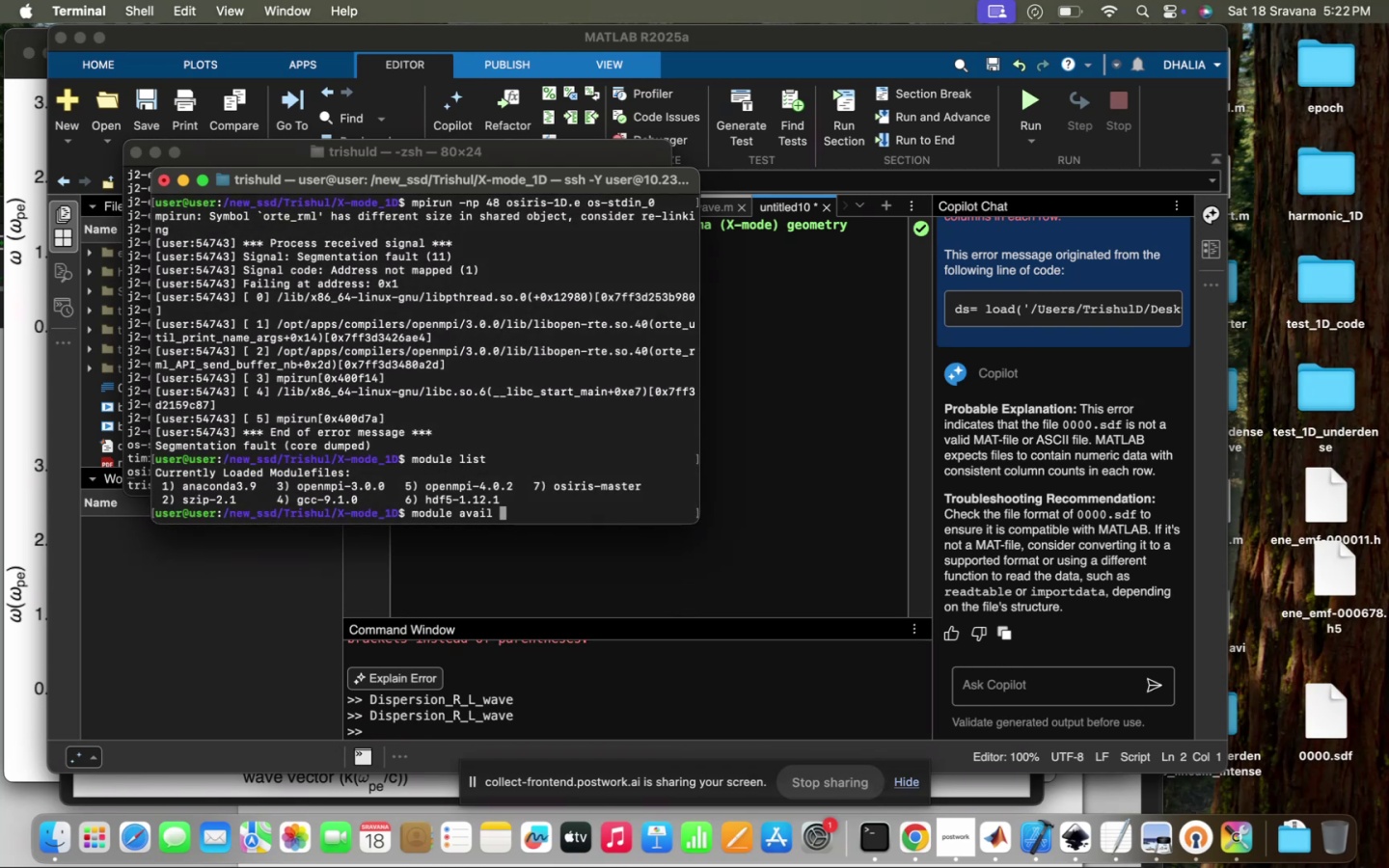 
key(Enter)
 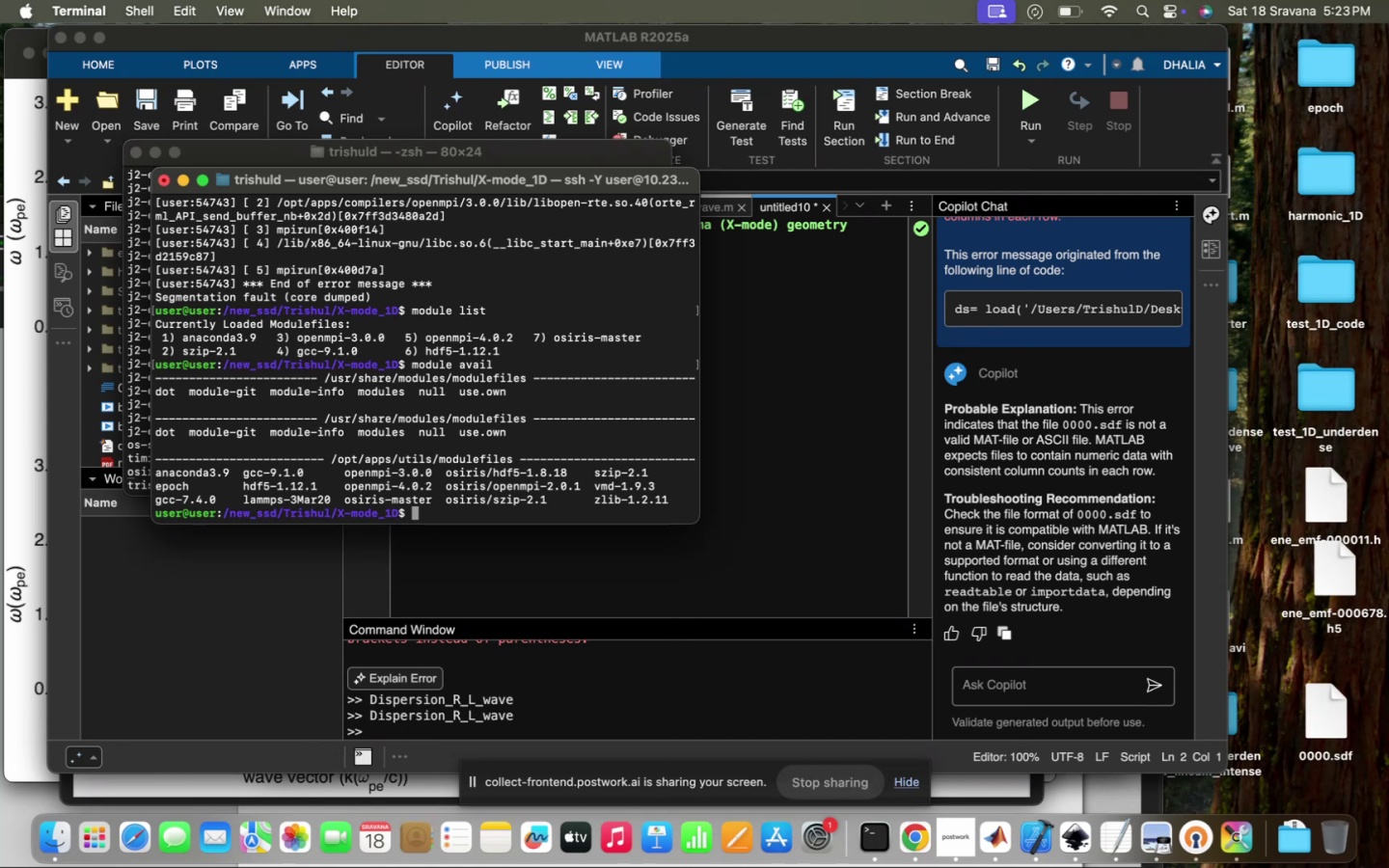 
wait(22.29)
 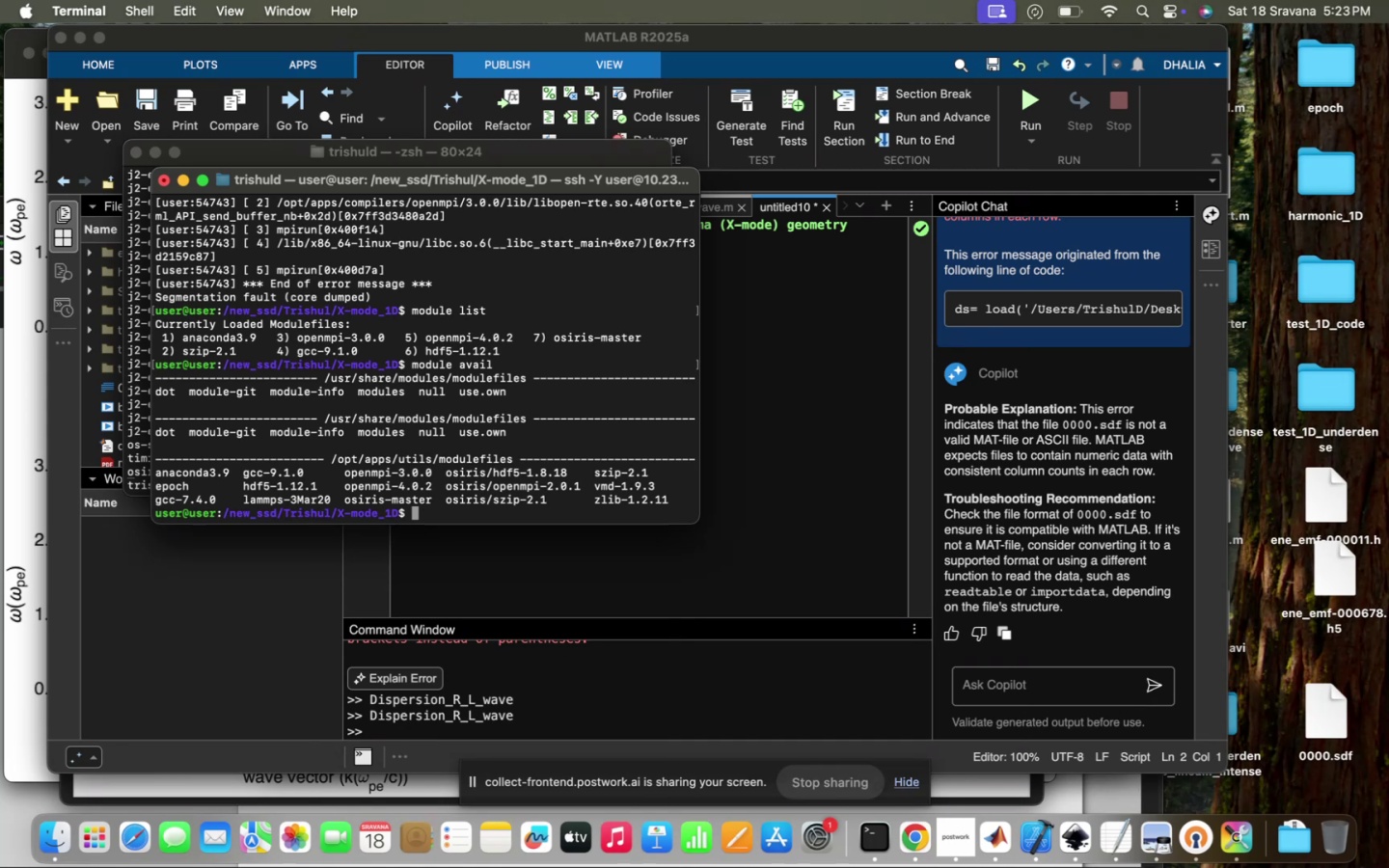 
type(modu)
key(Tab)
type( l)
key(Backspace)
type(pu)
key(Tab)
 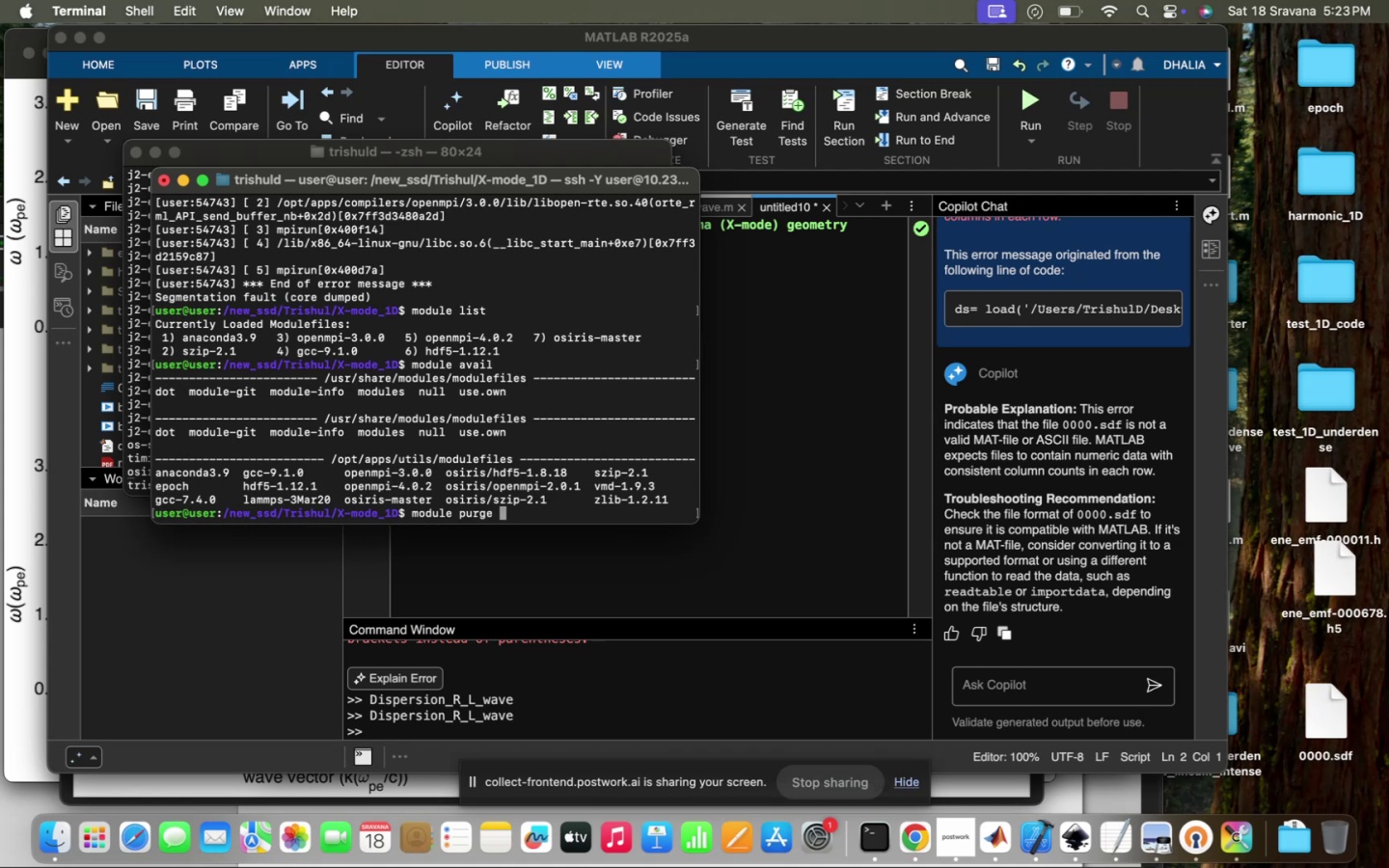 
key(Enter)
 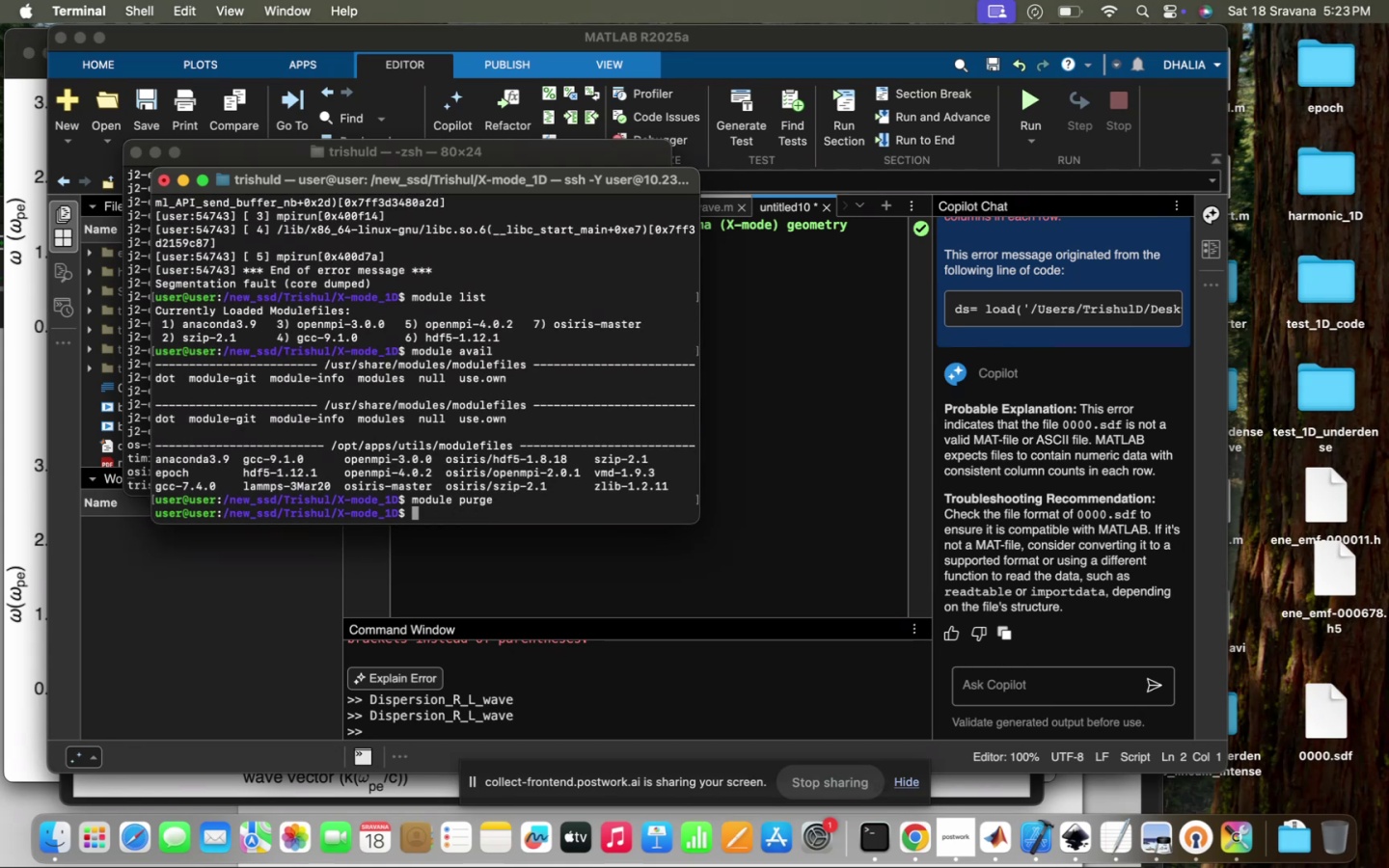 
type(modu)
key(Tab)
type( lo)
key(Tab)
type(a)
key(Tab)
type(osi)
key(Tab)
type(-)
key(Tab)
 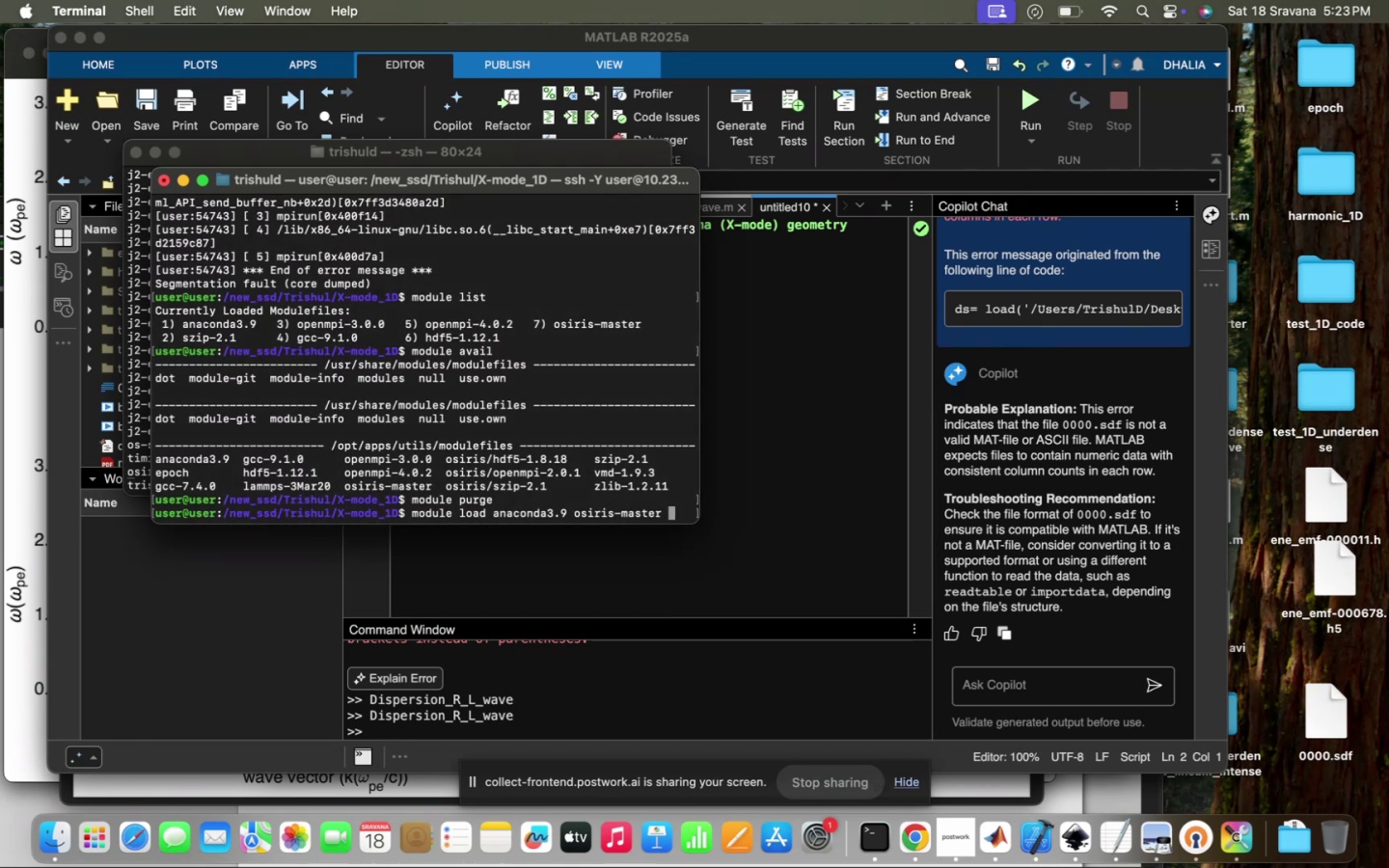 
key(Enter)
 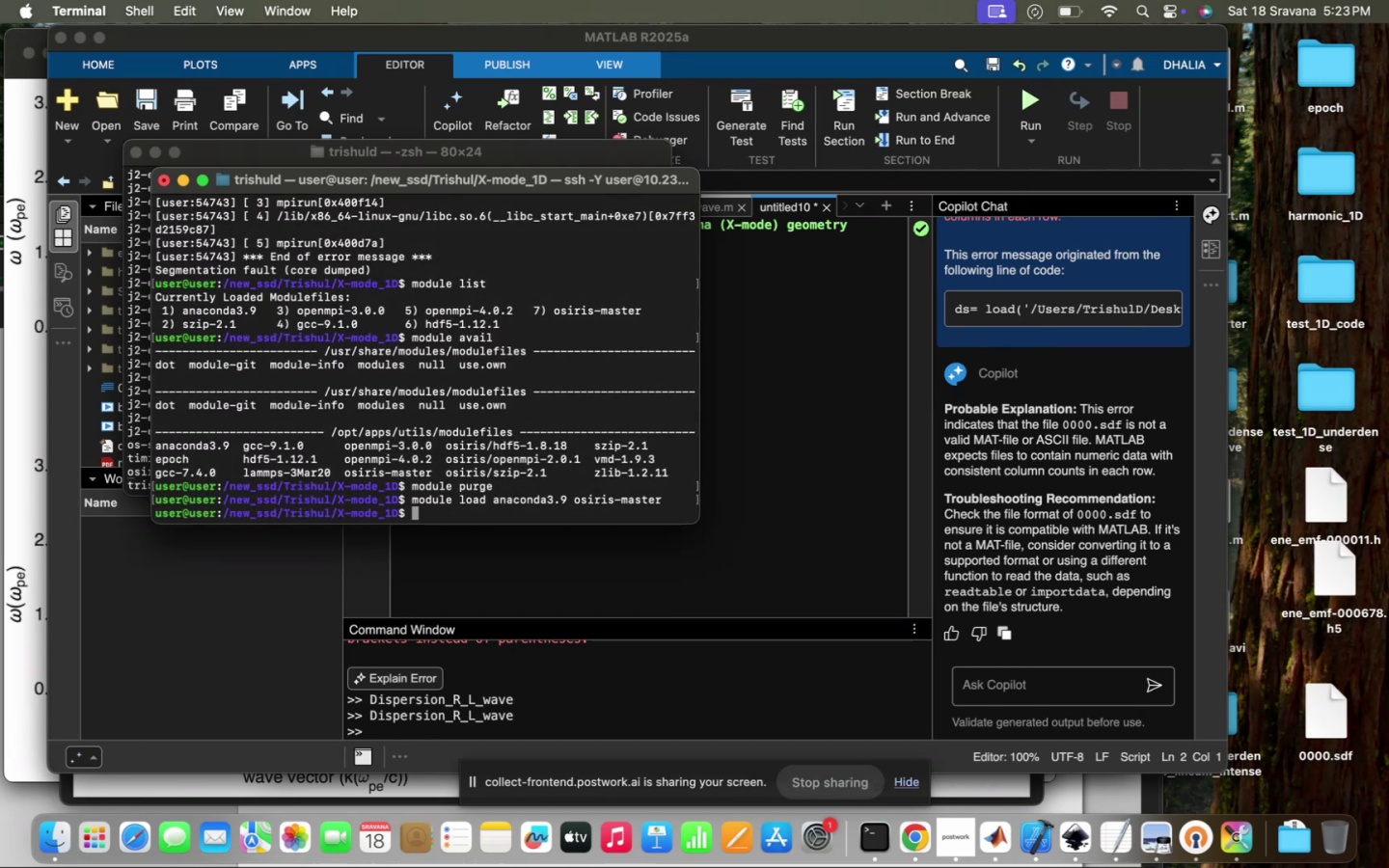 
key(ArrowUp)
 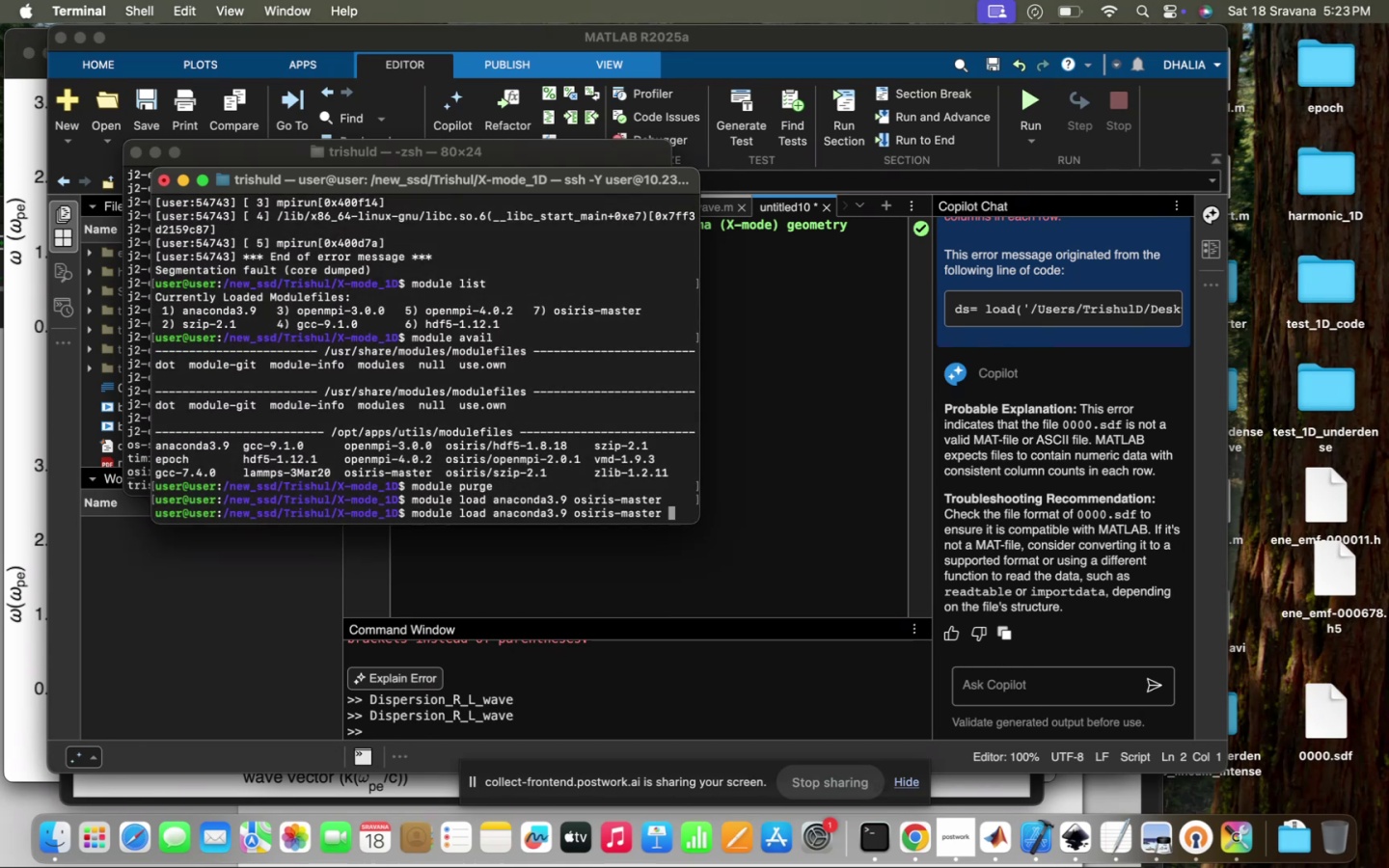 
key(ArrowUp)
 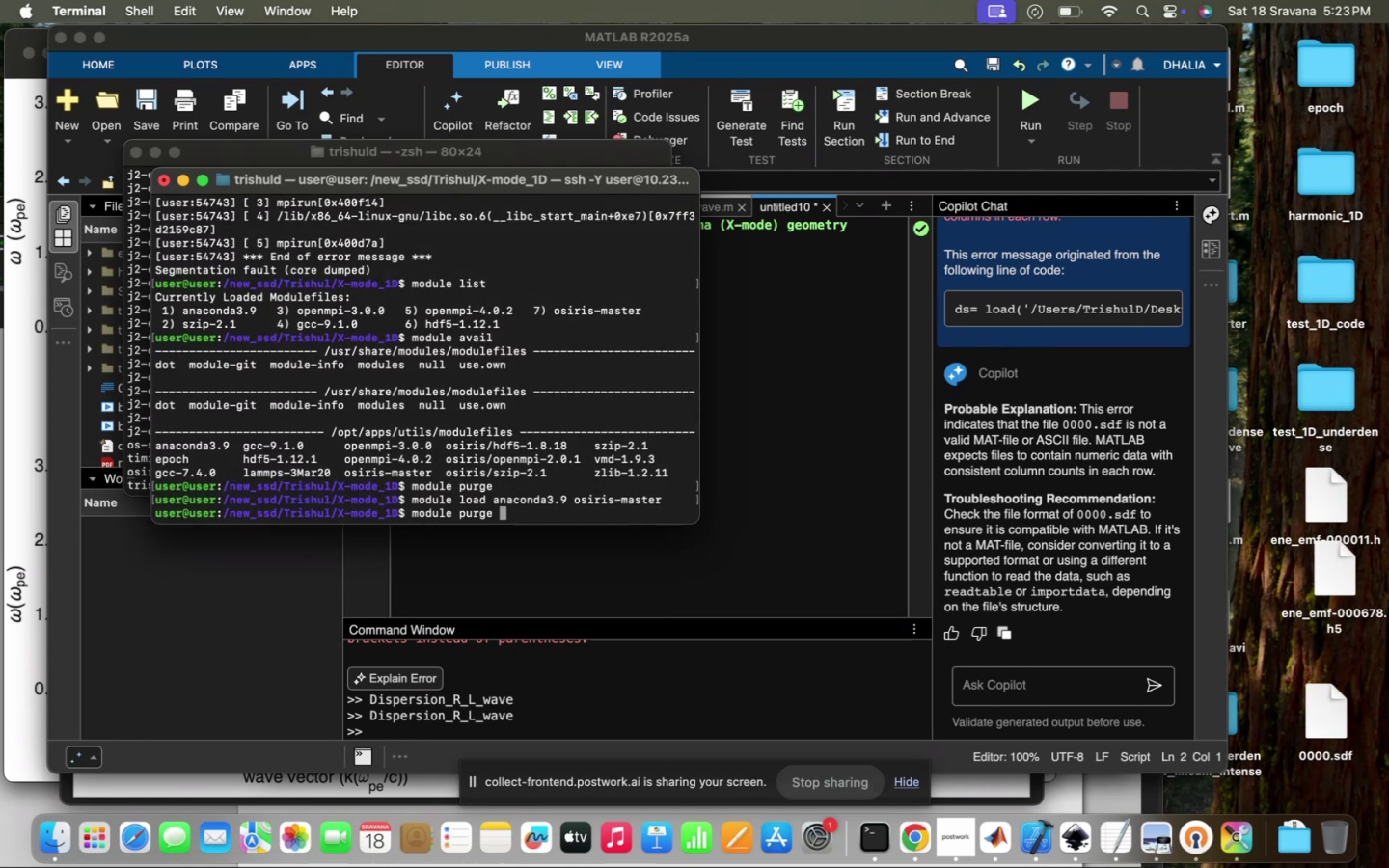 
key(ArrowUp)
 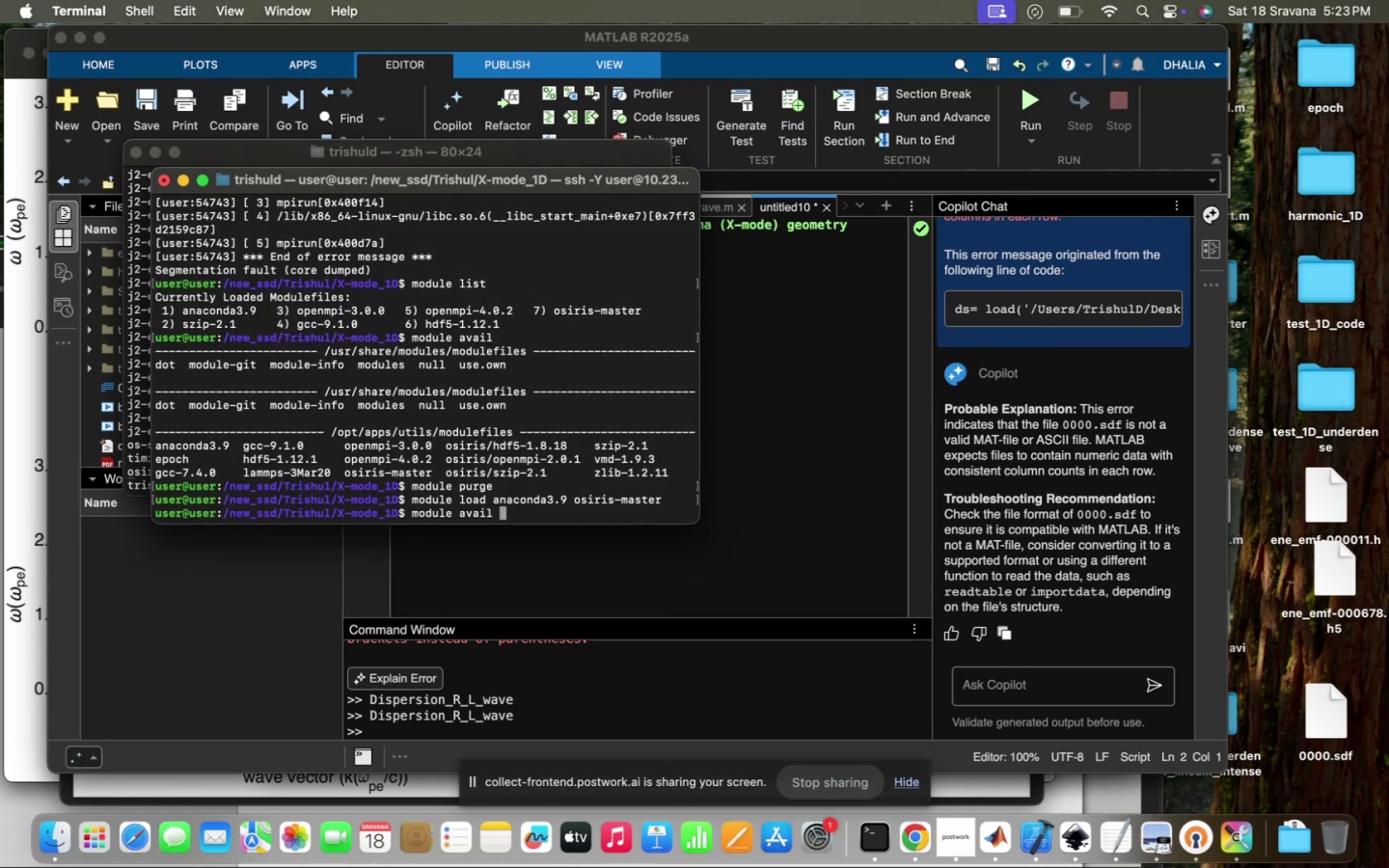 
key(ArrowUp)
 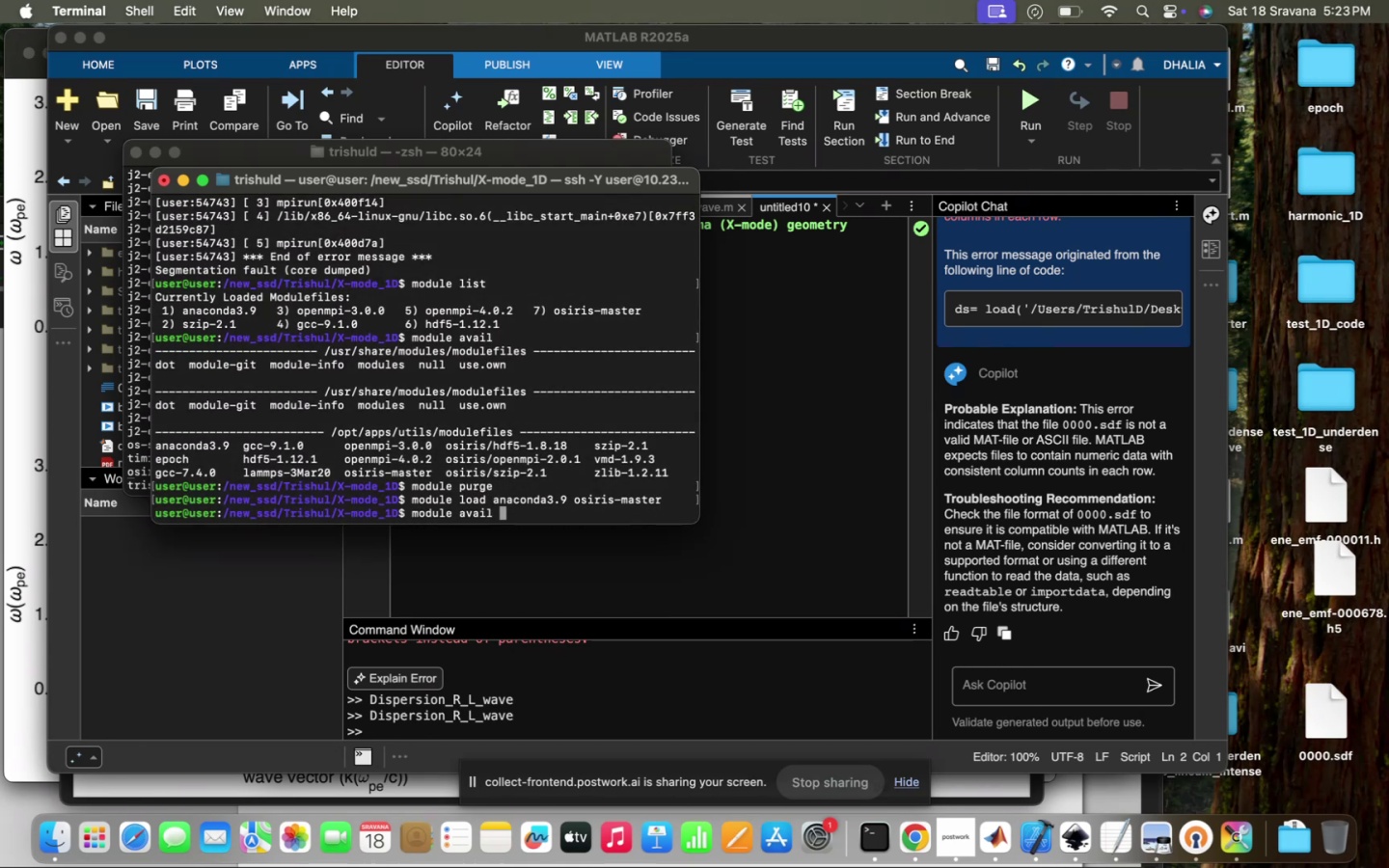 
key(ArrowDown)
 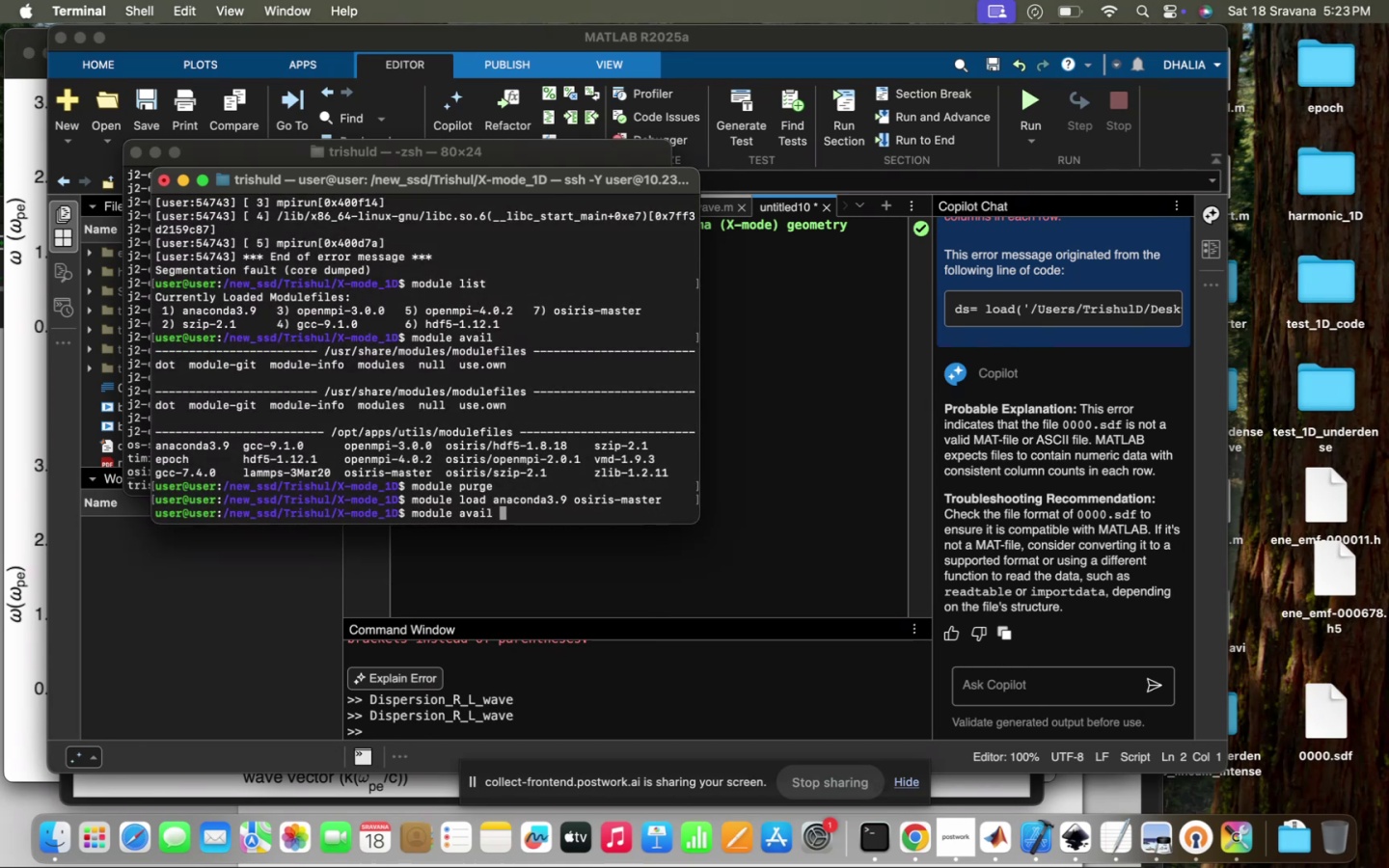 
key(ArrowDown)
 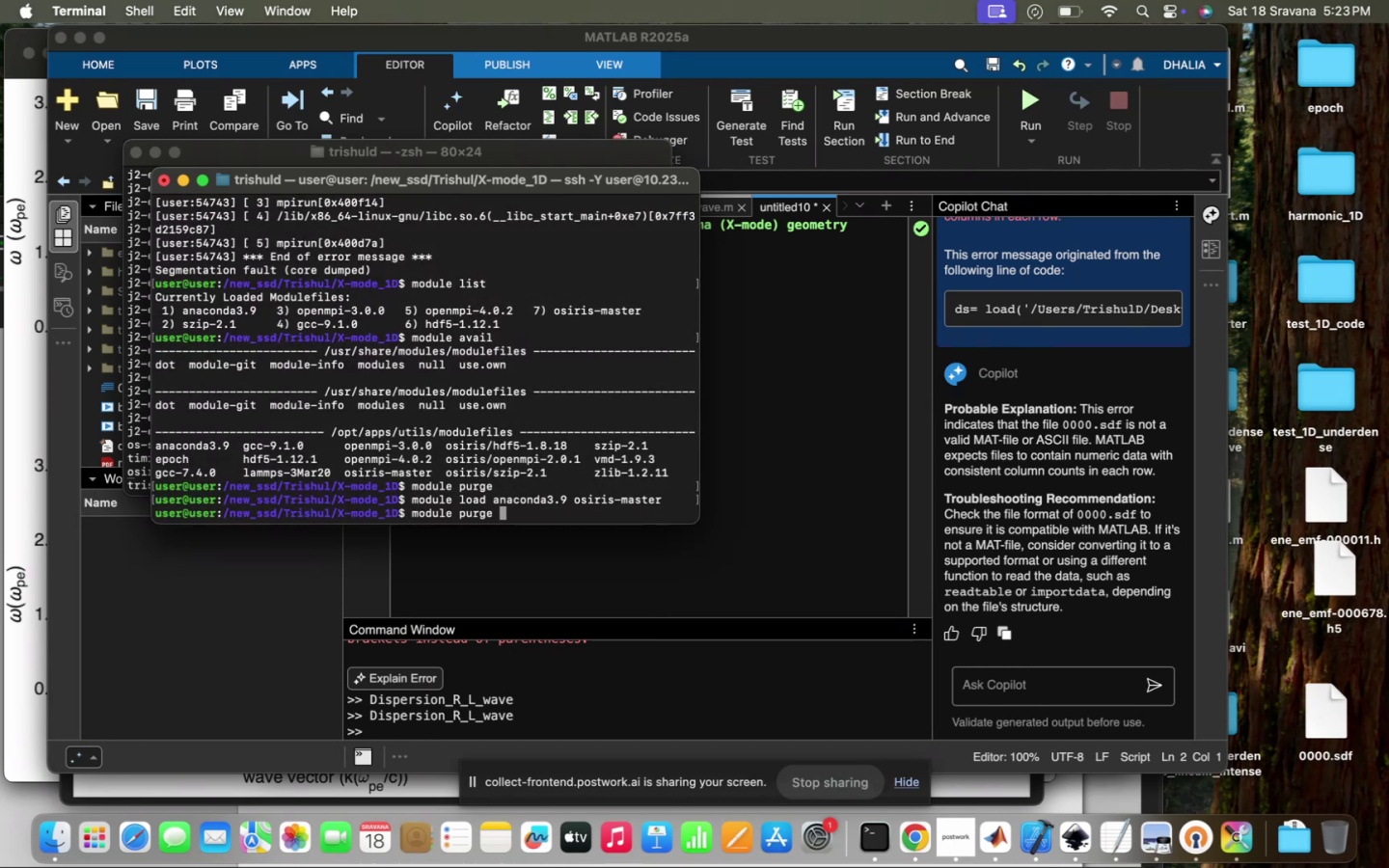 
key(ArrowUp)
 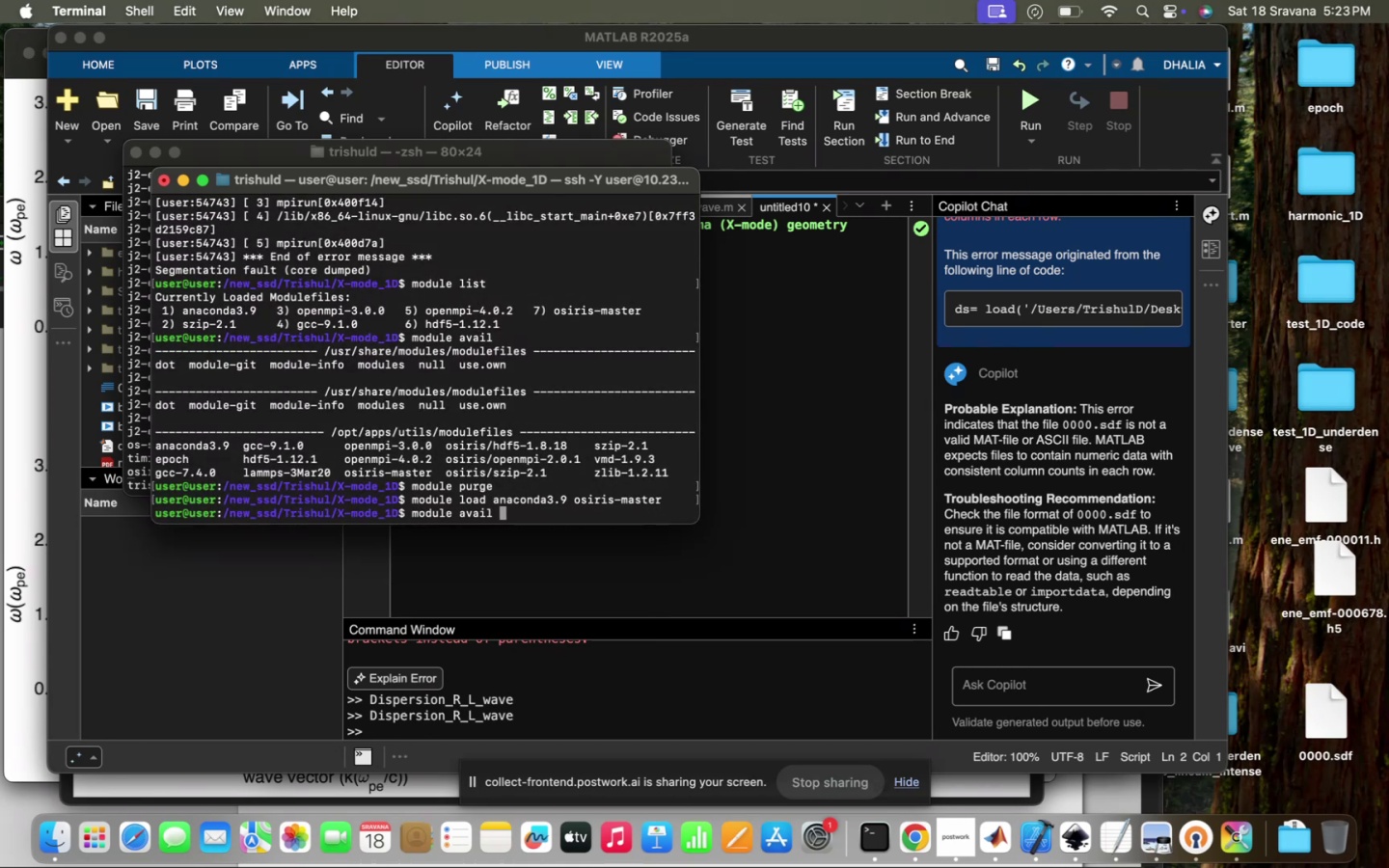 
key(ArrowDown)
 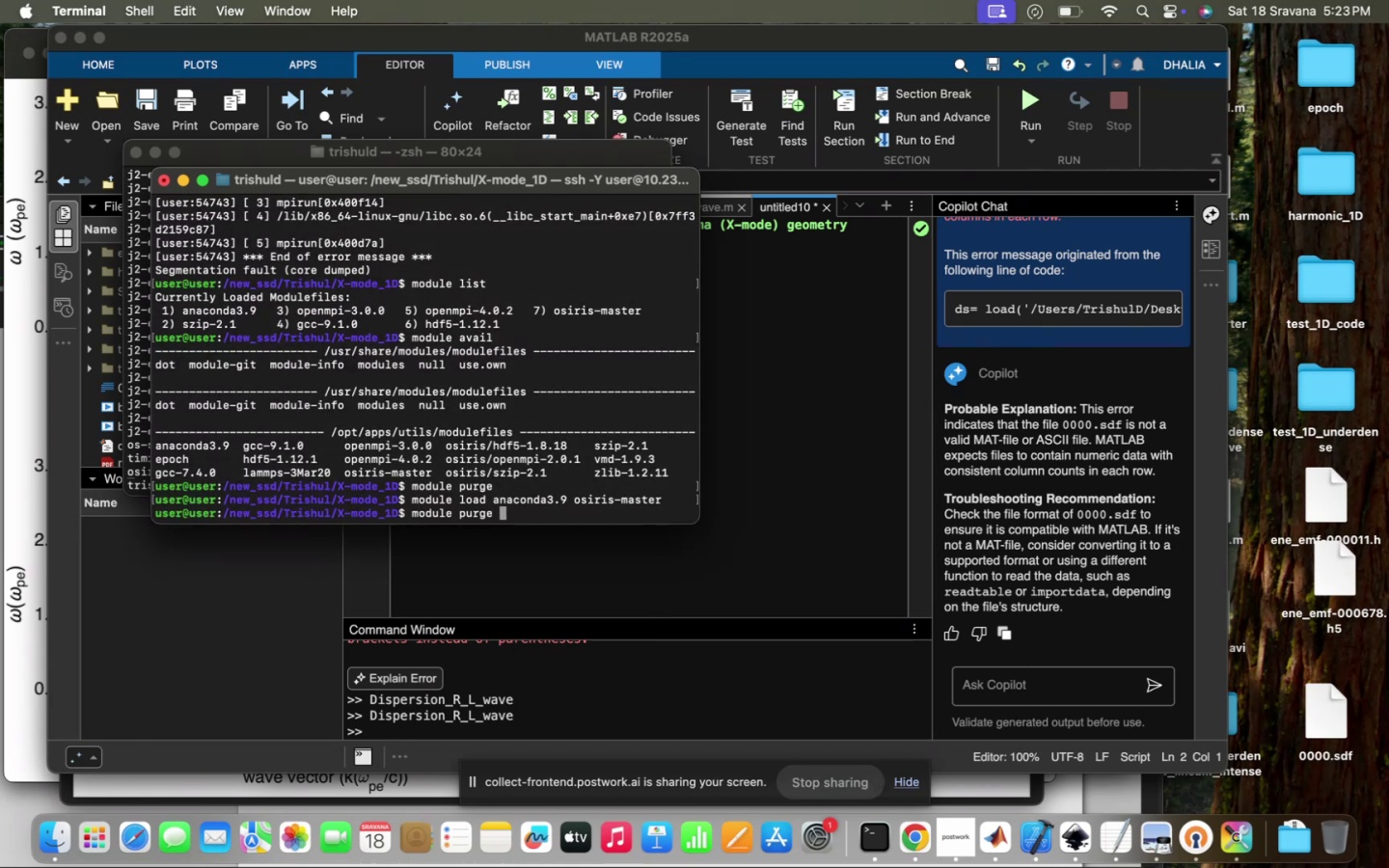 
key(ArrowUp)
 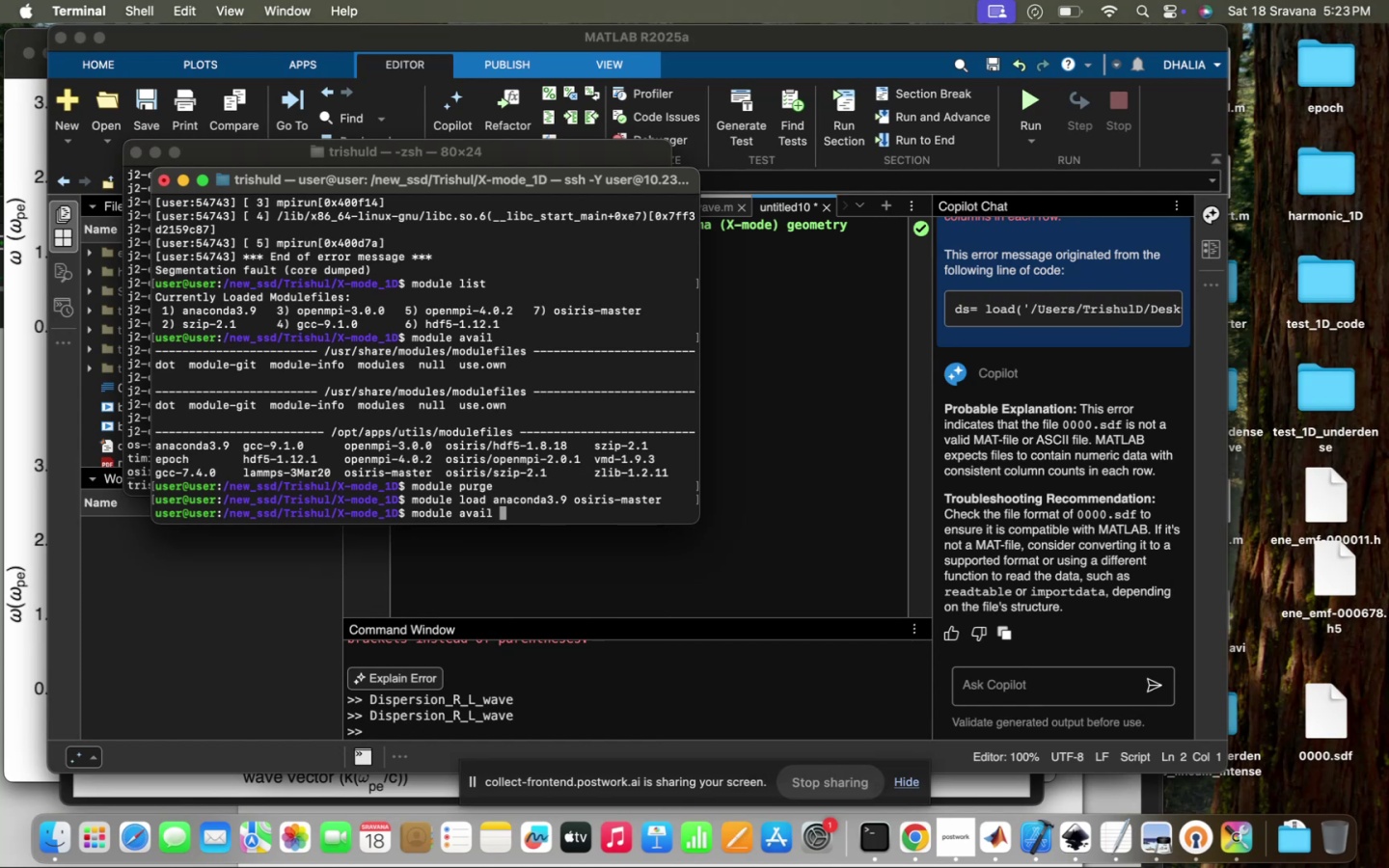 
key(ArrowDown)
 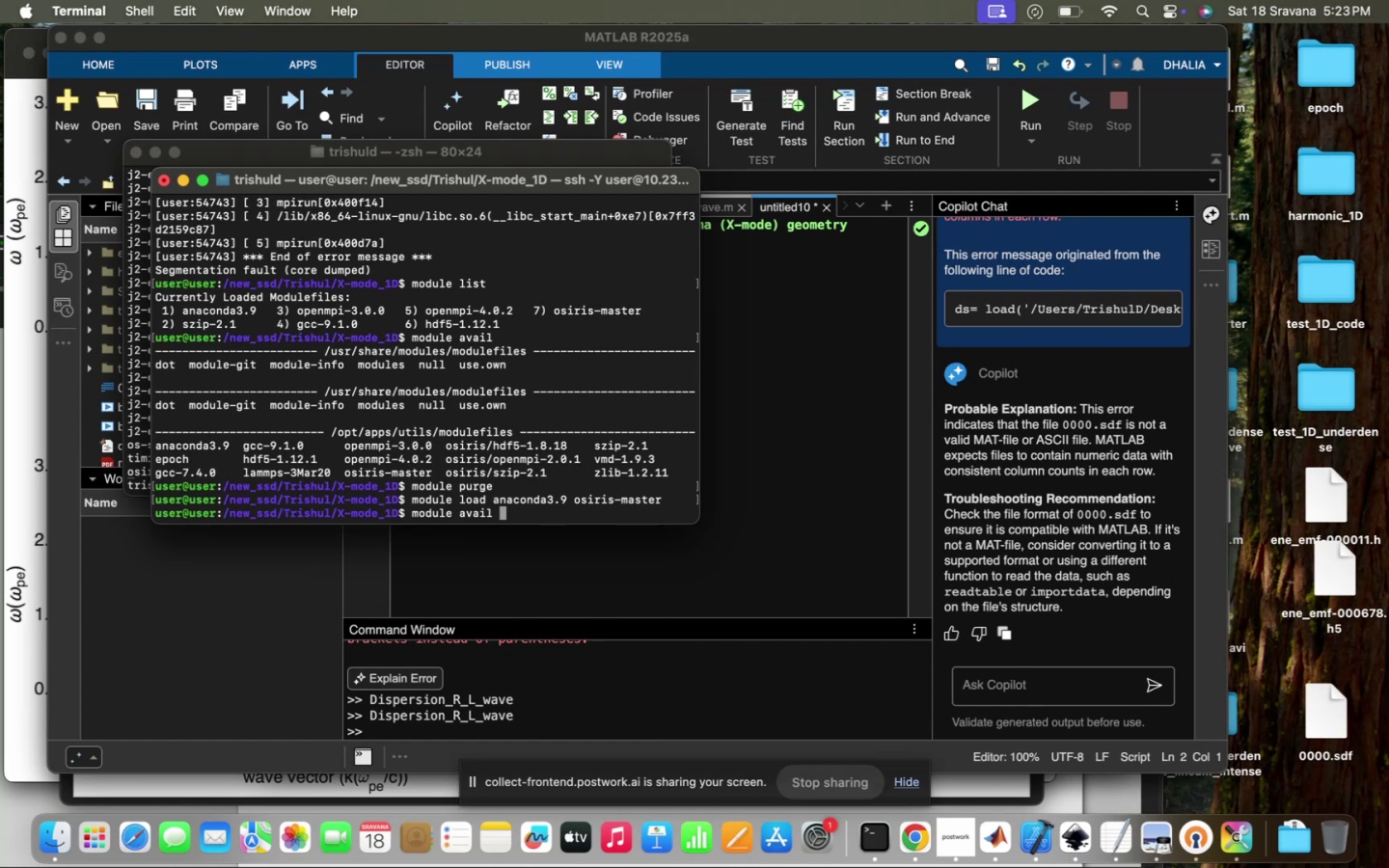 
key(ArrowUp)
 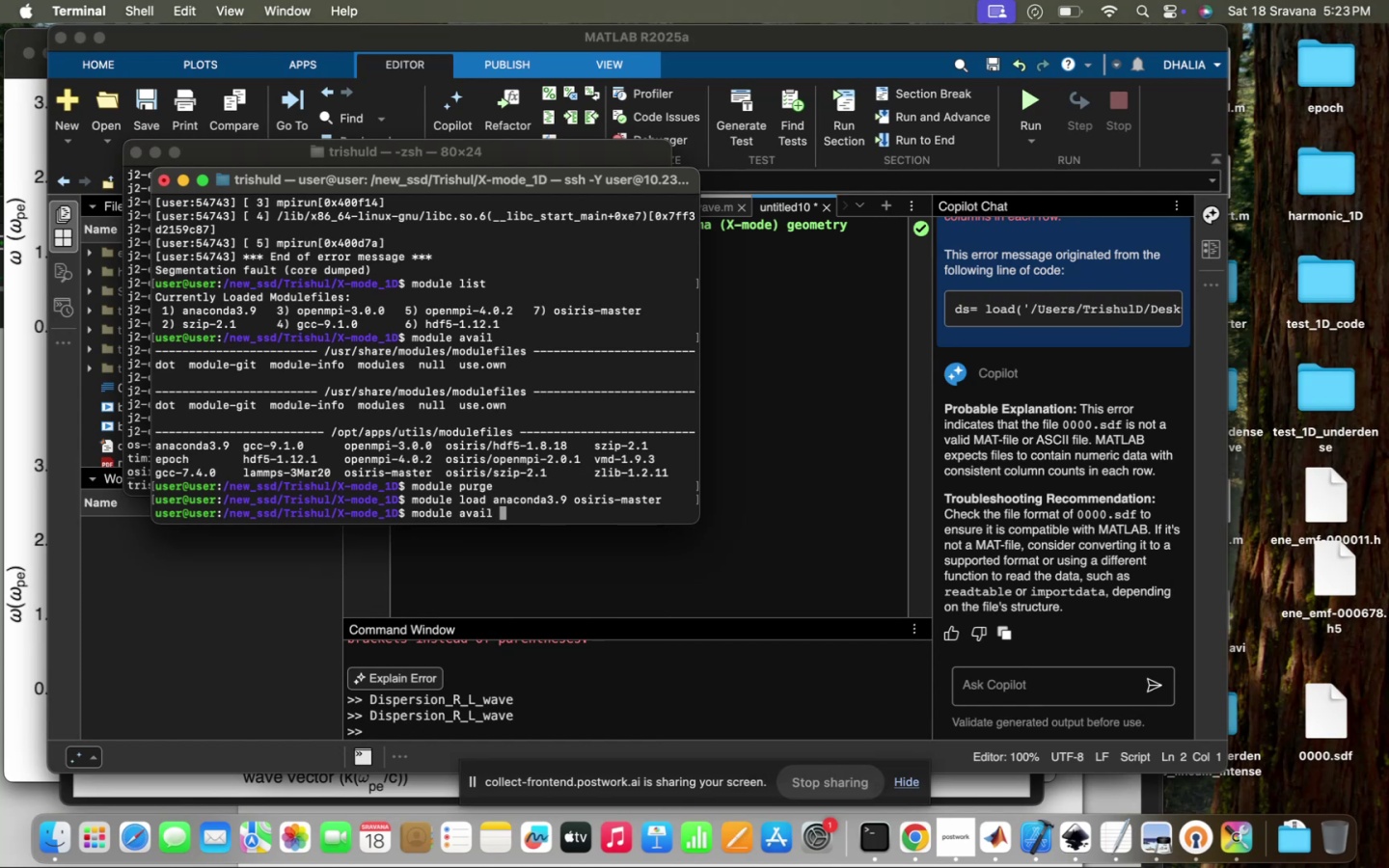 
key(ArrowUp)
 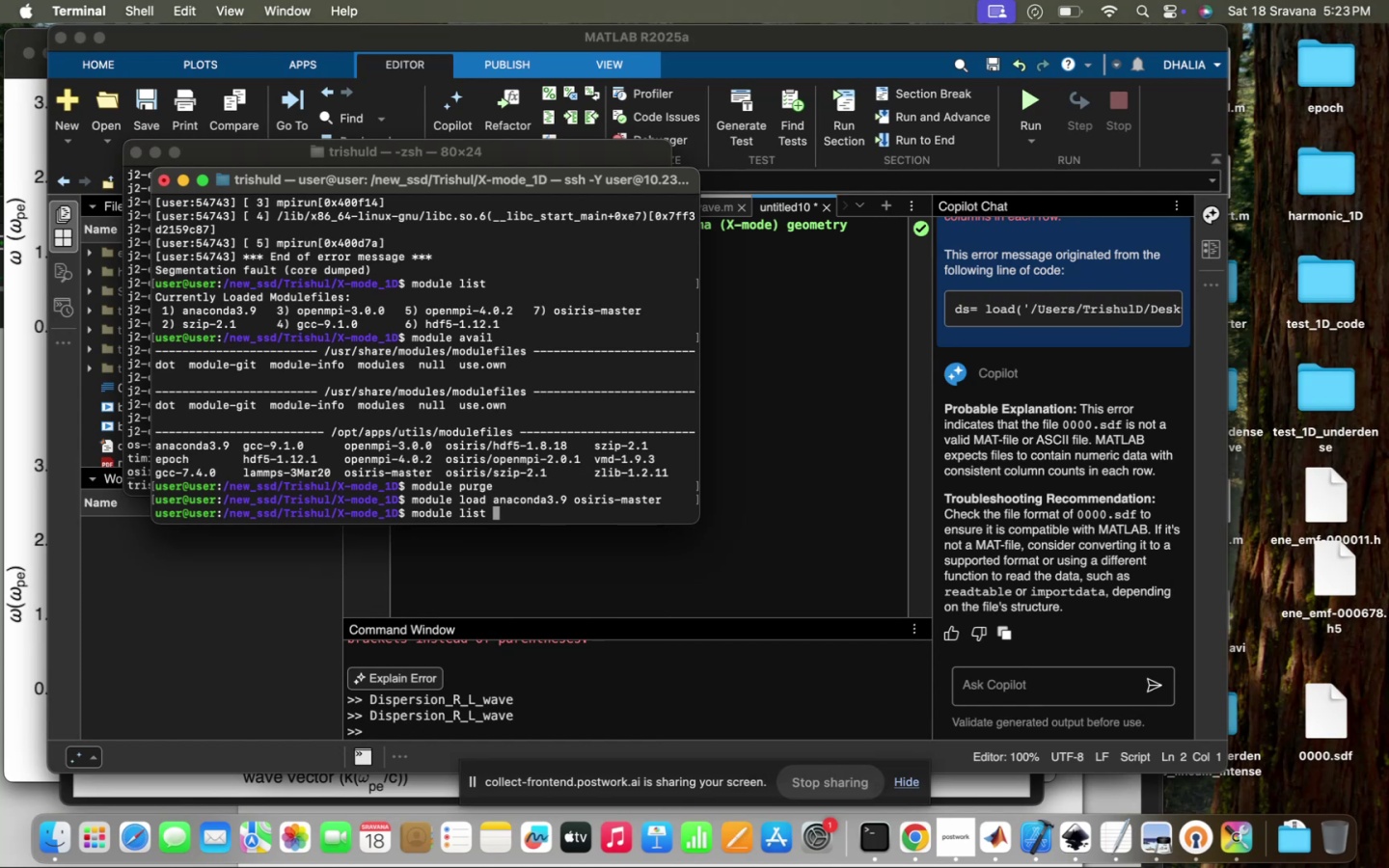 
key(ArrowUp)
 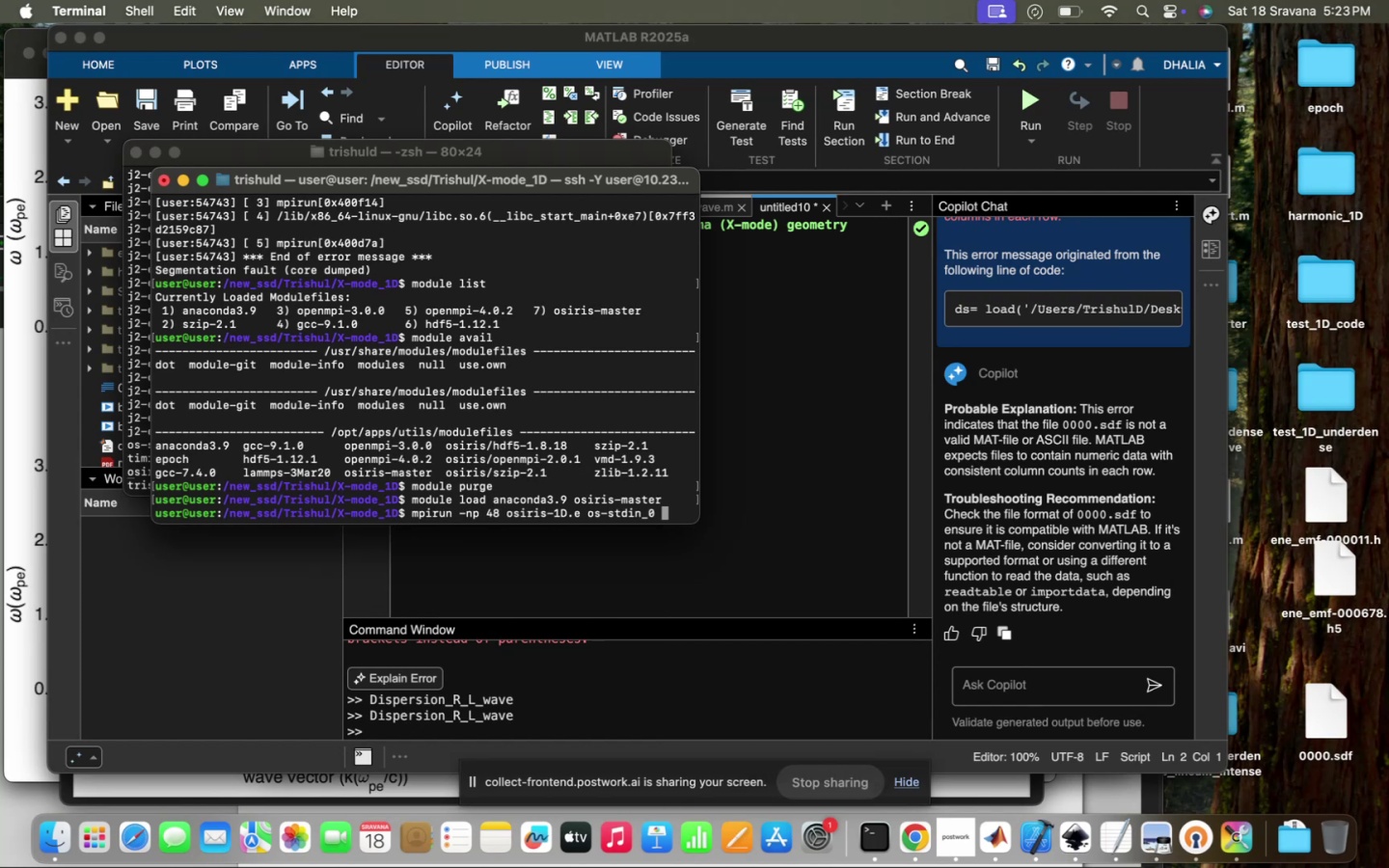 
key(Enter)
 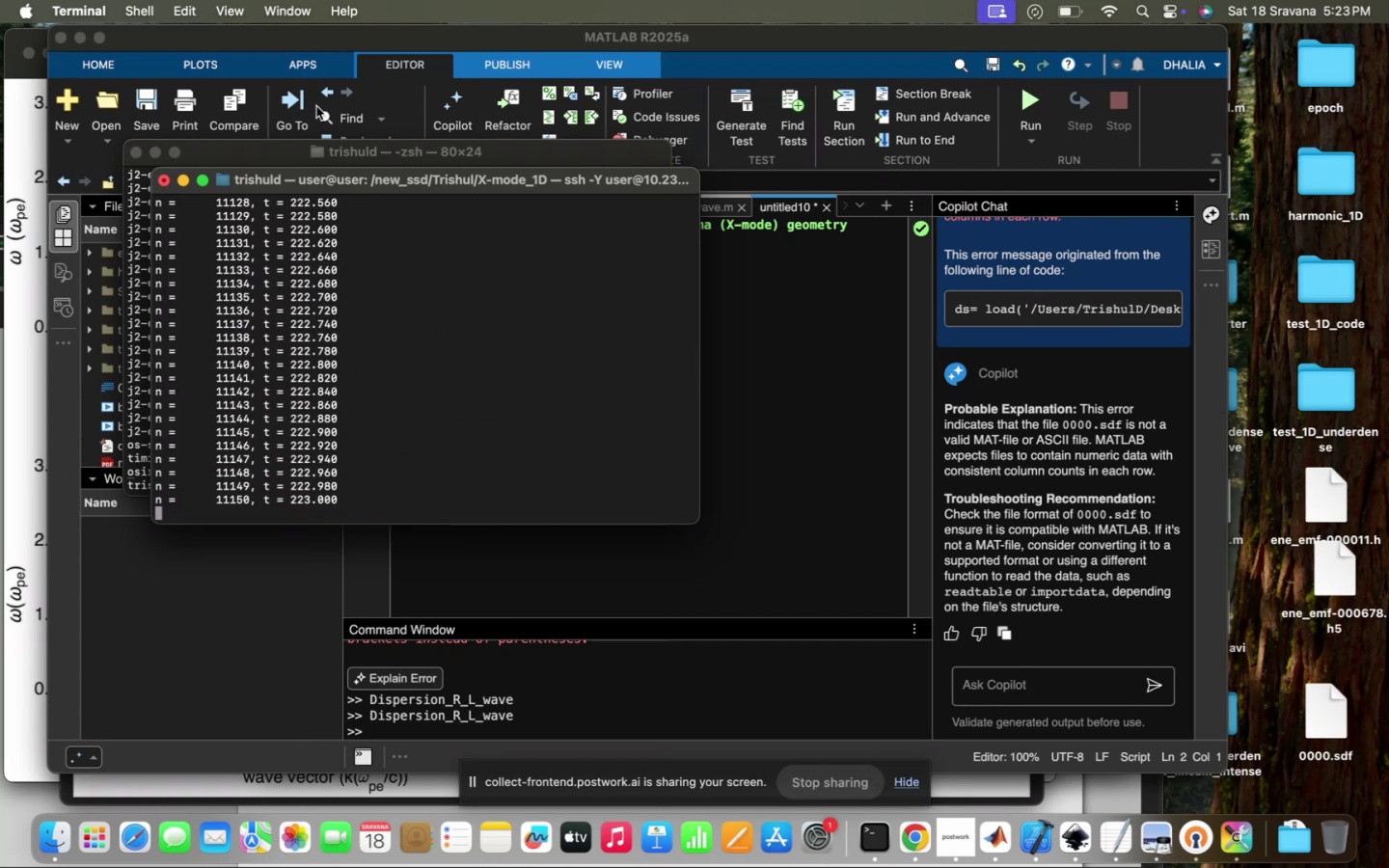 
wait(6.06)
 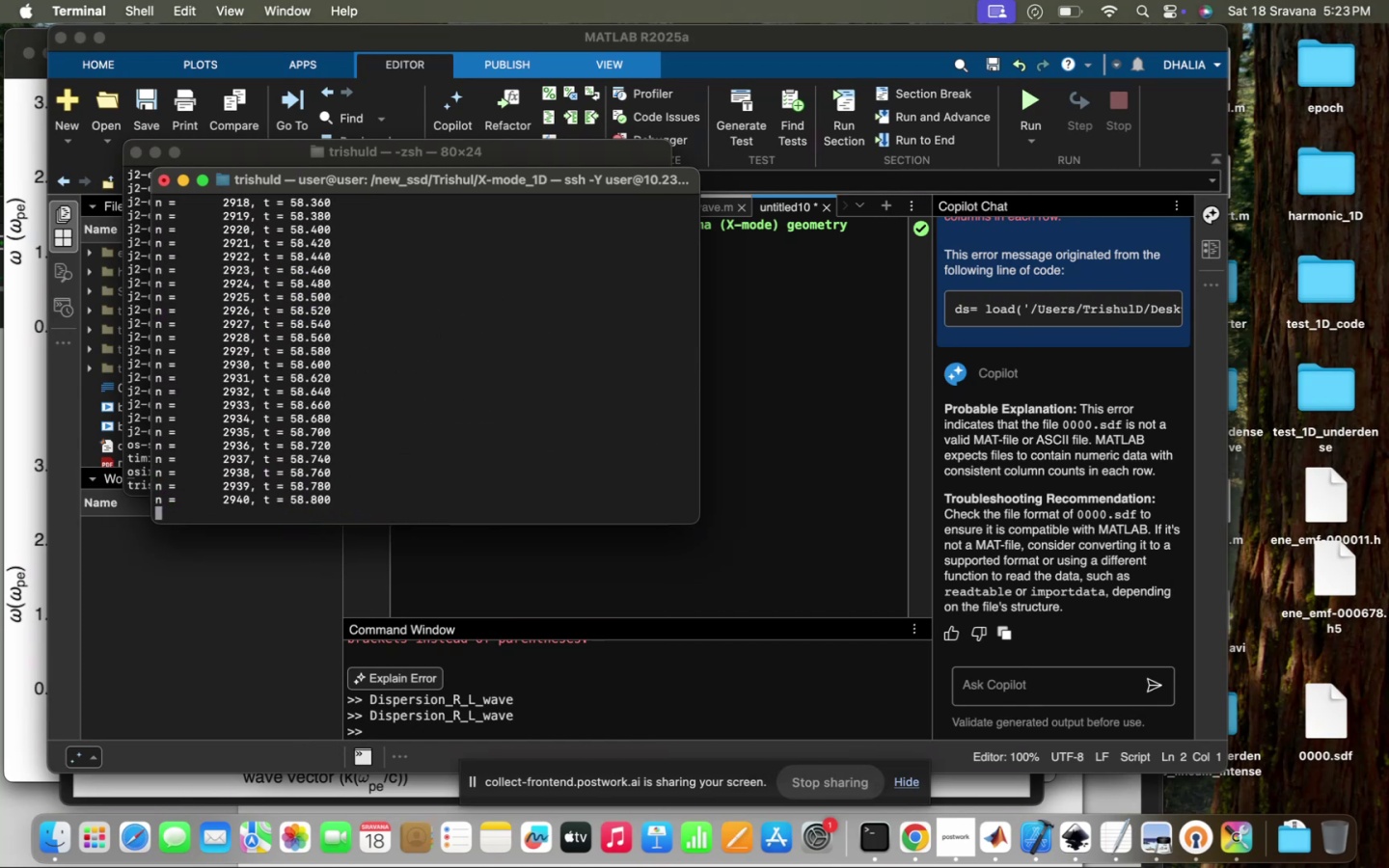 
left_click([295, 157])
 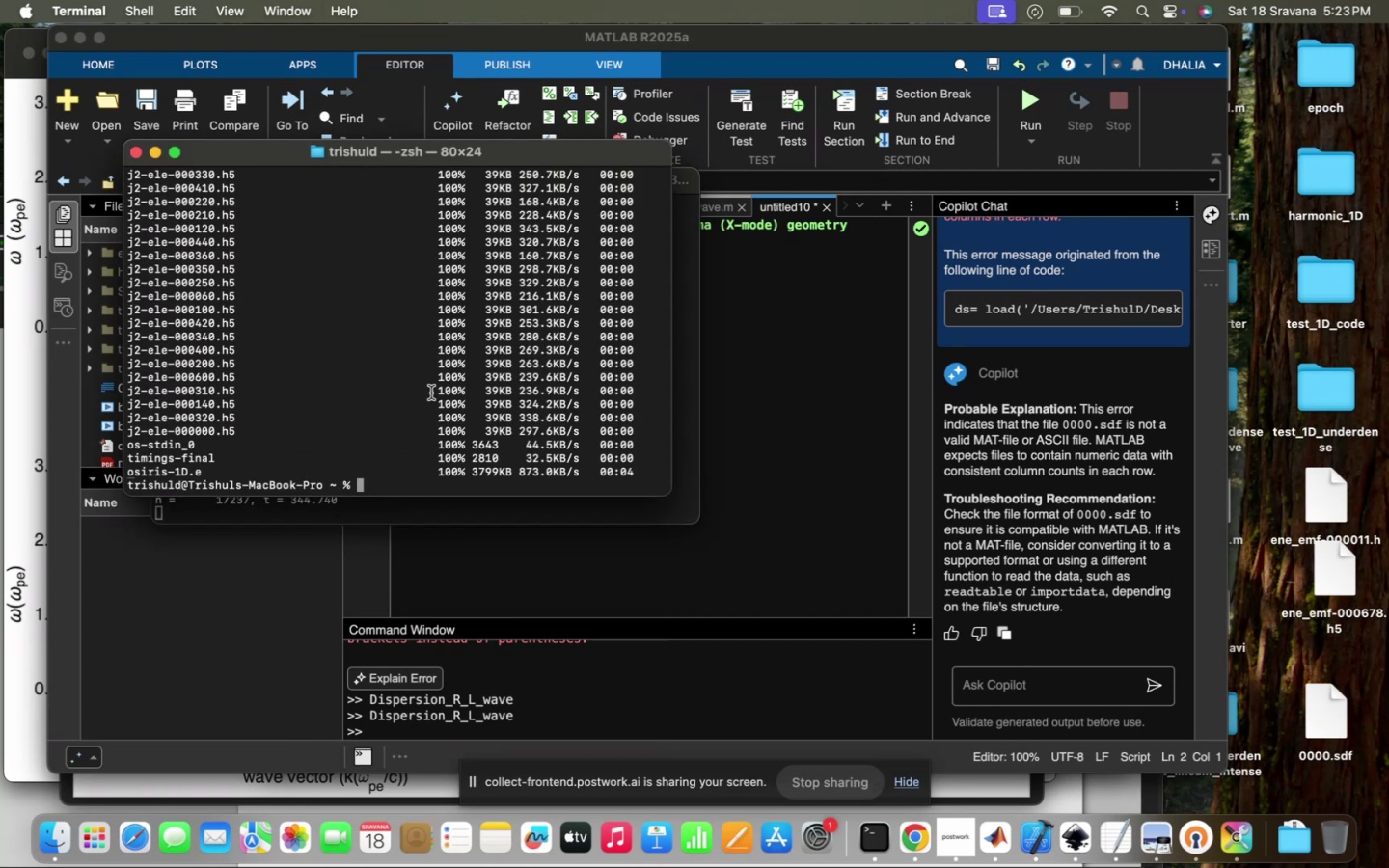 
key(ArrowUp)
 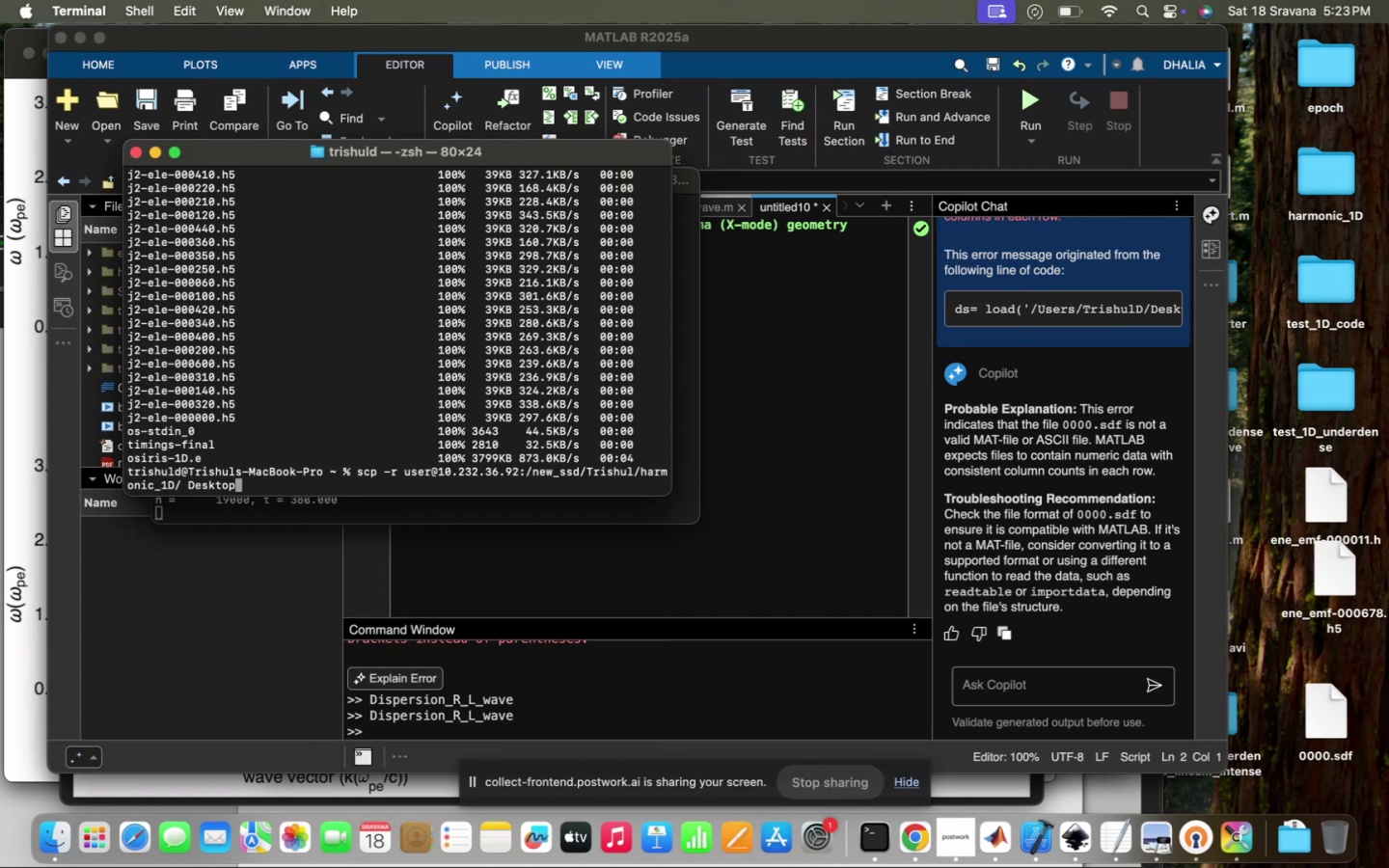 
key(ArrowLeft)
 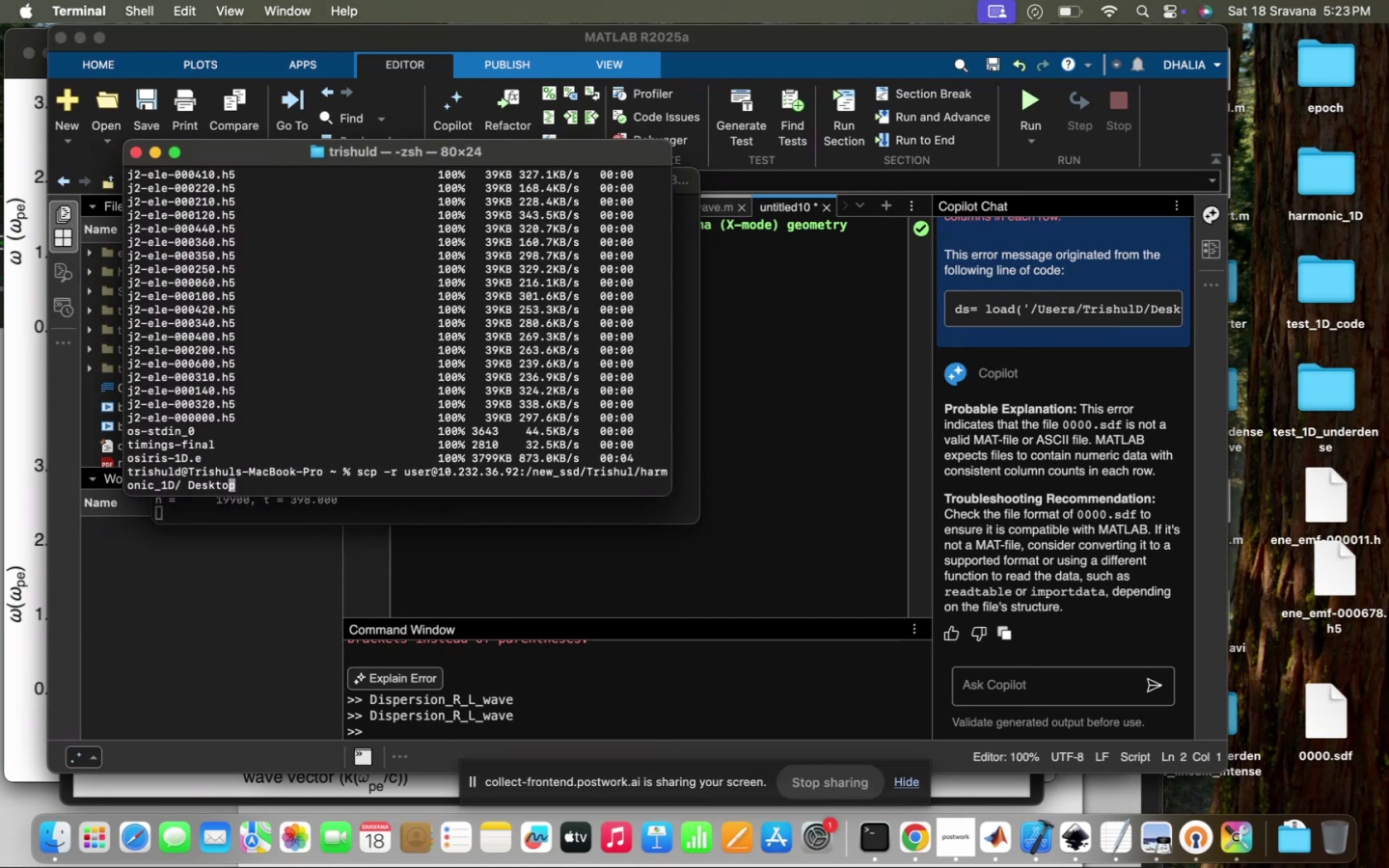 
key(ArrowLeft)
 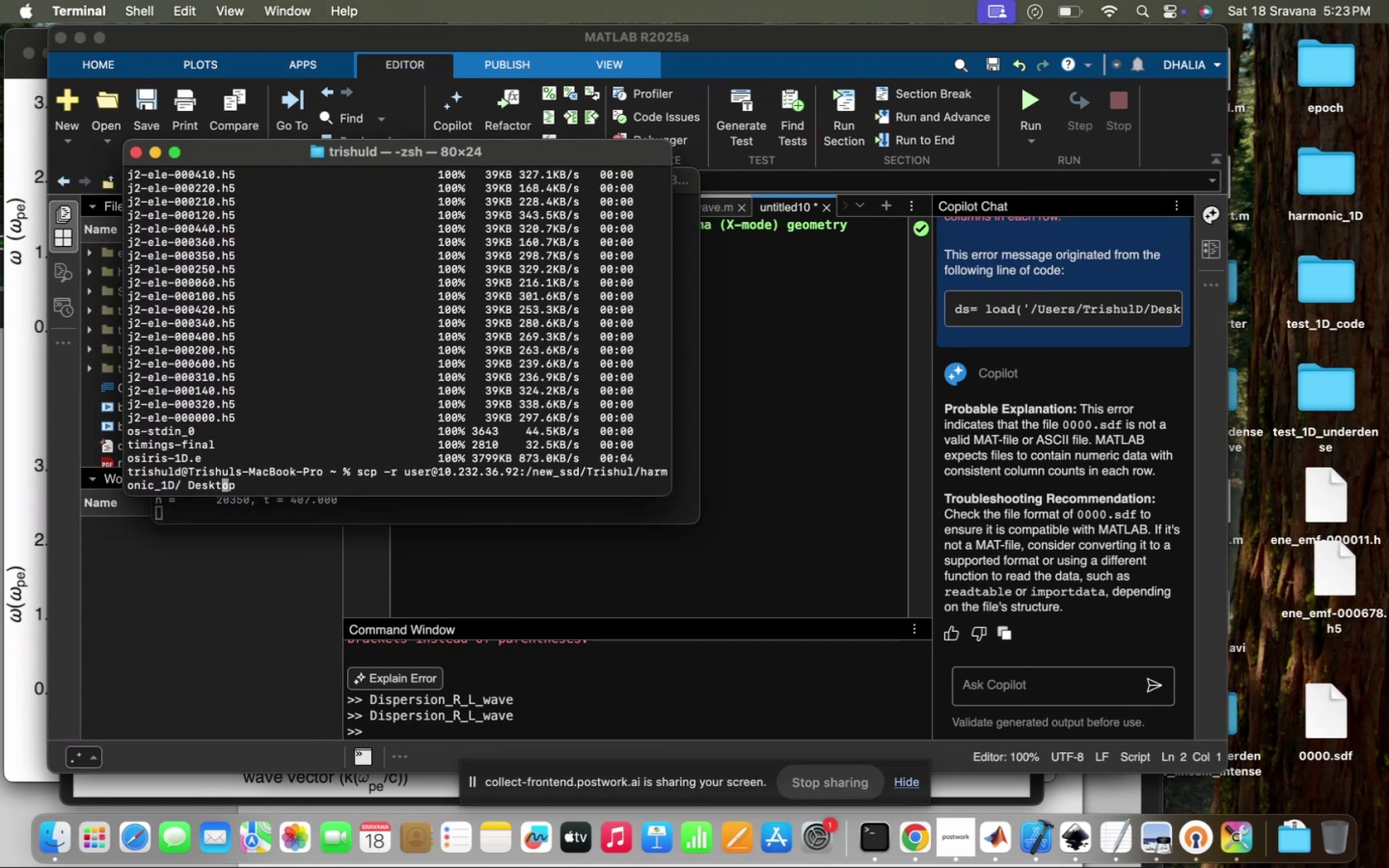 
key(ArrowLeft)
 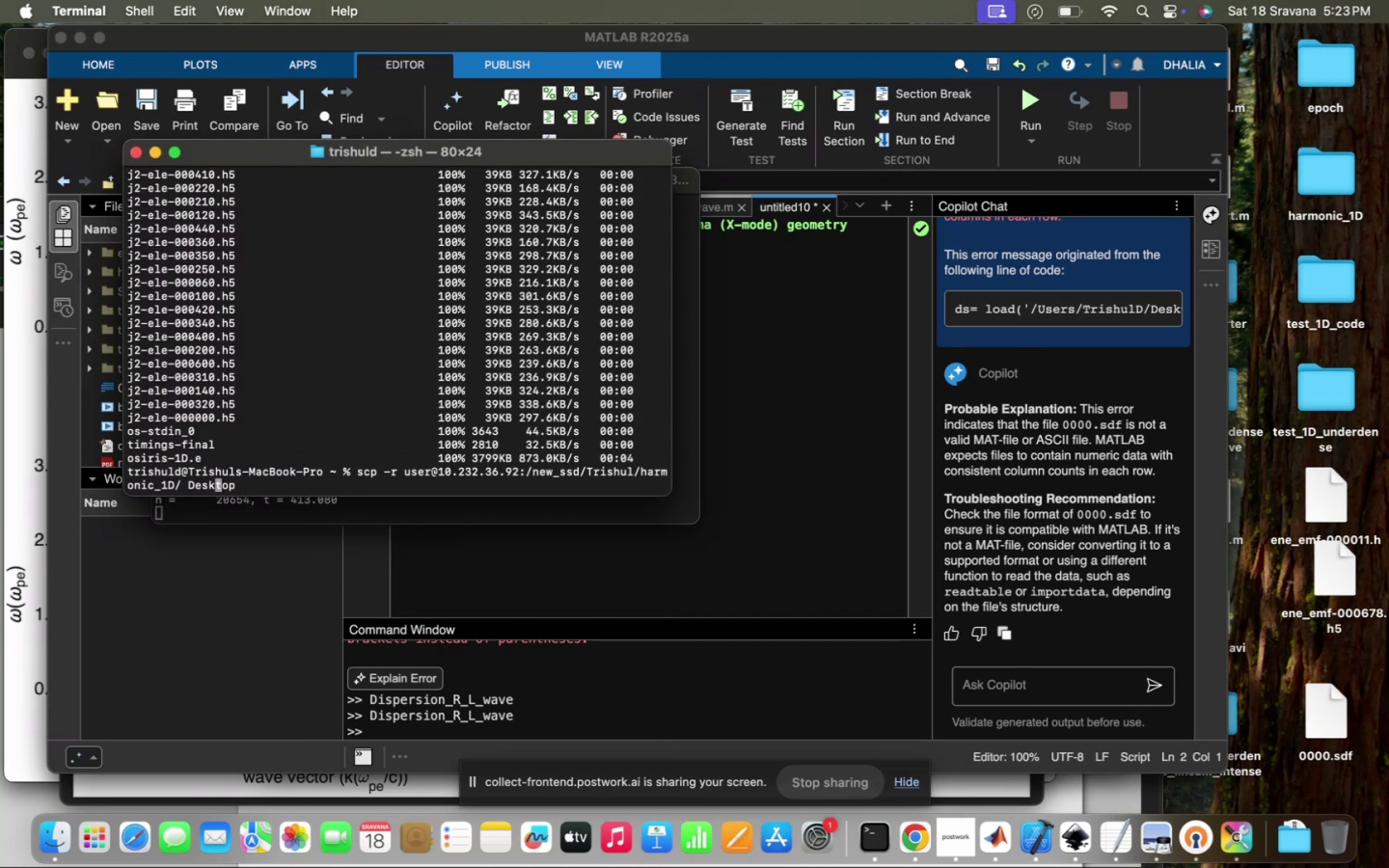 
key(ArrowLeft)
 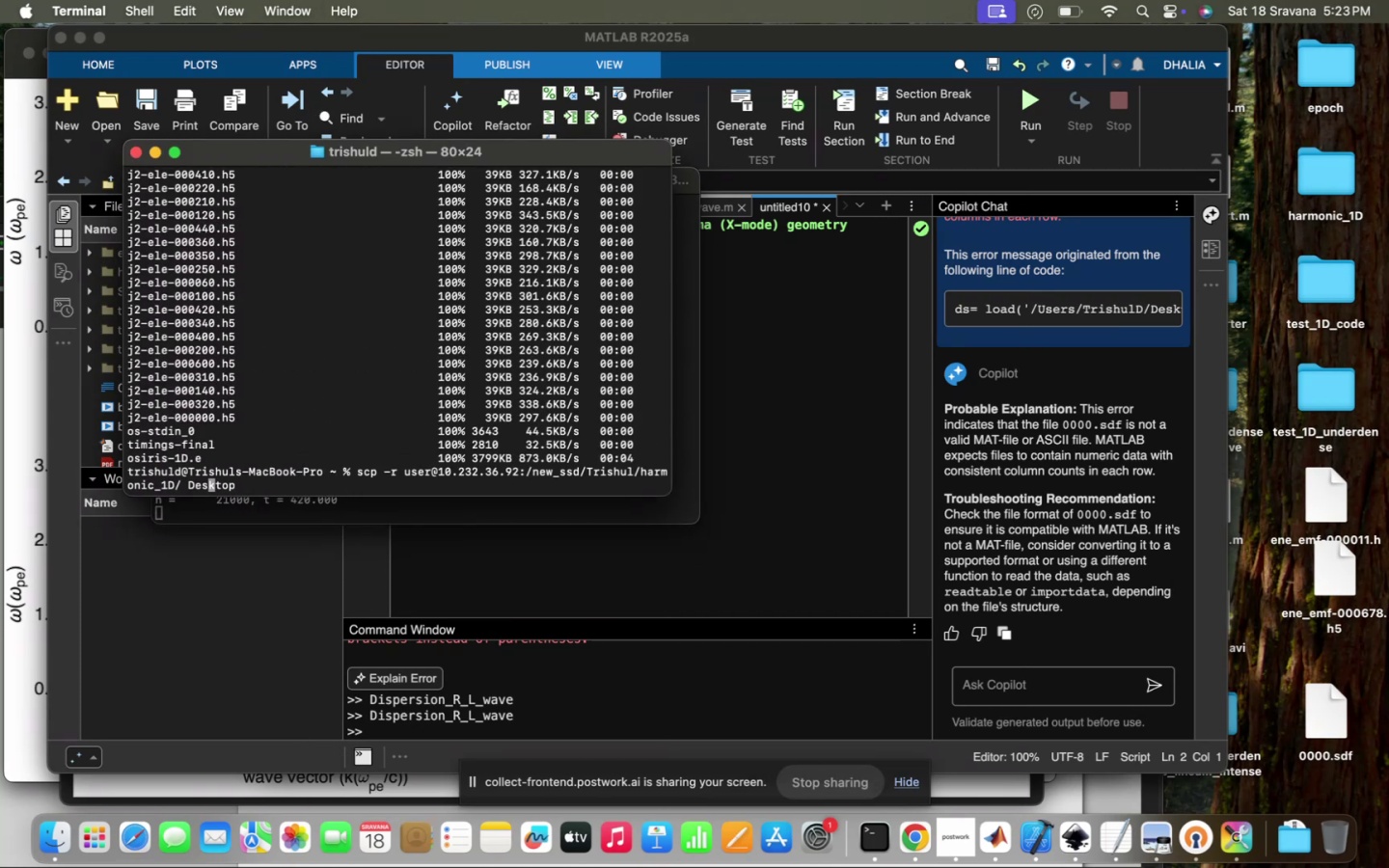 
key(ArrowLeft)
 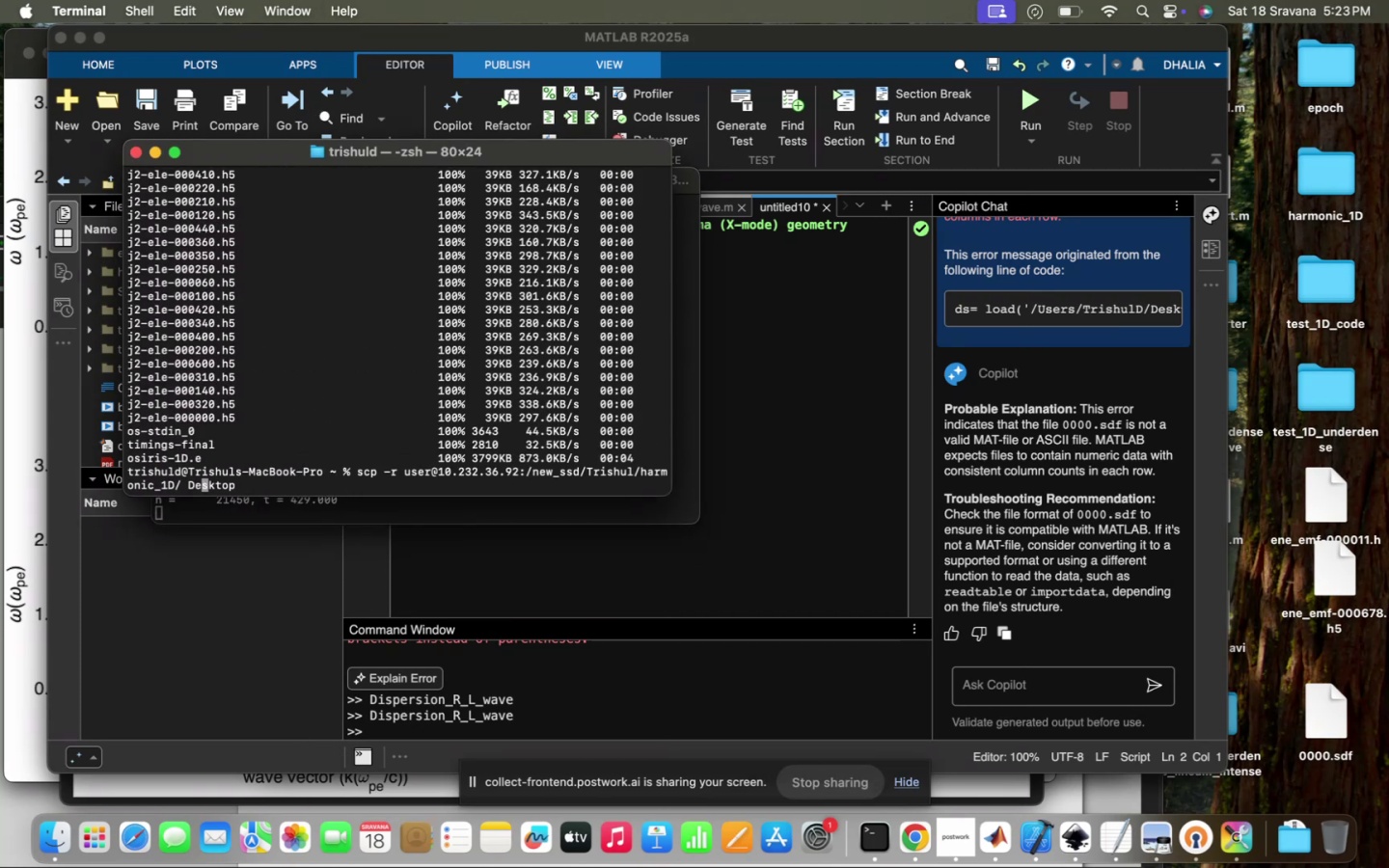 
key(ArrowLeft)
 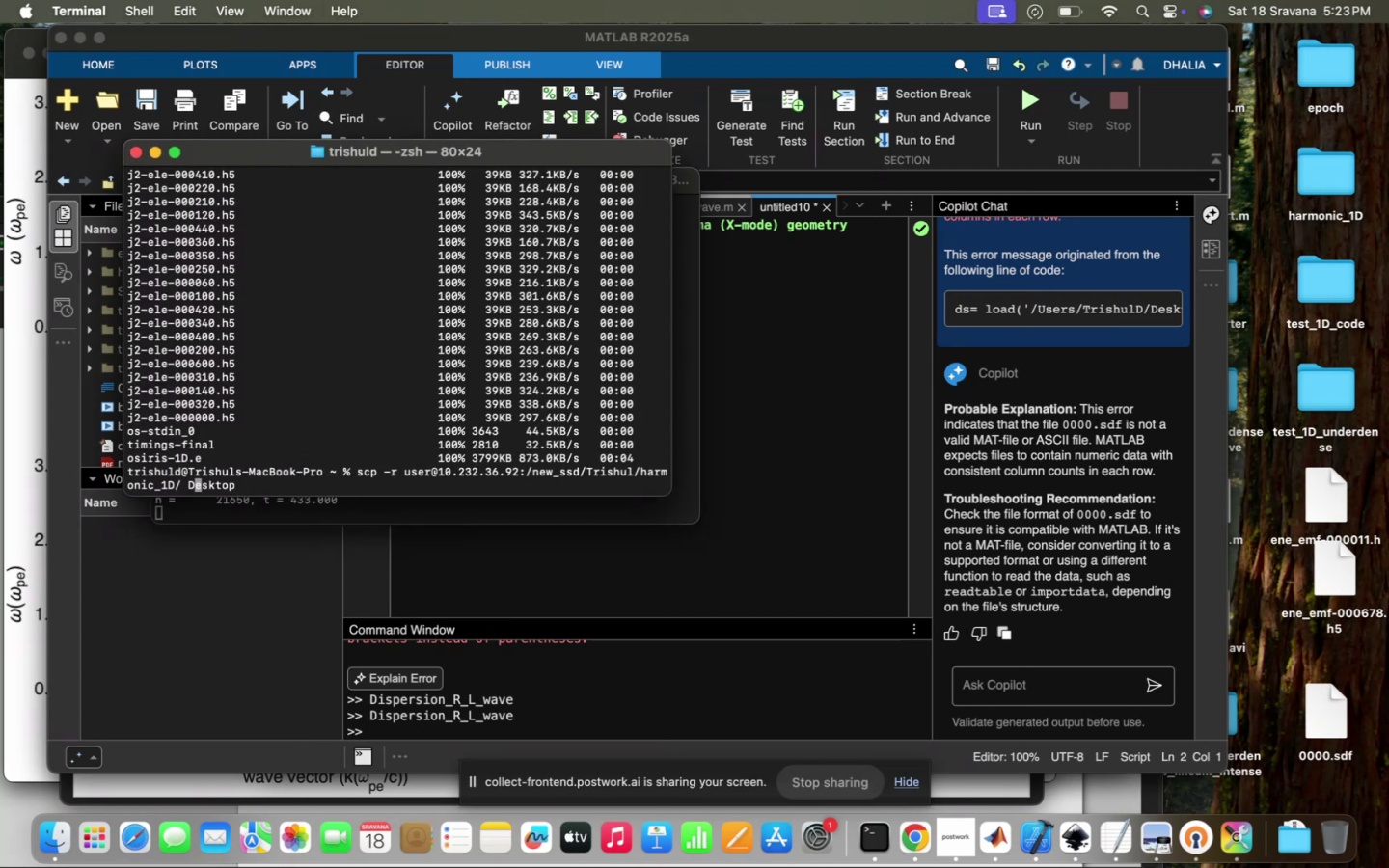 
key(ArrowLeft)
 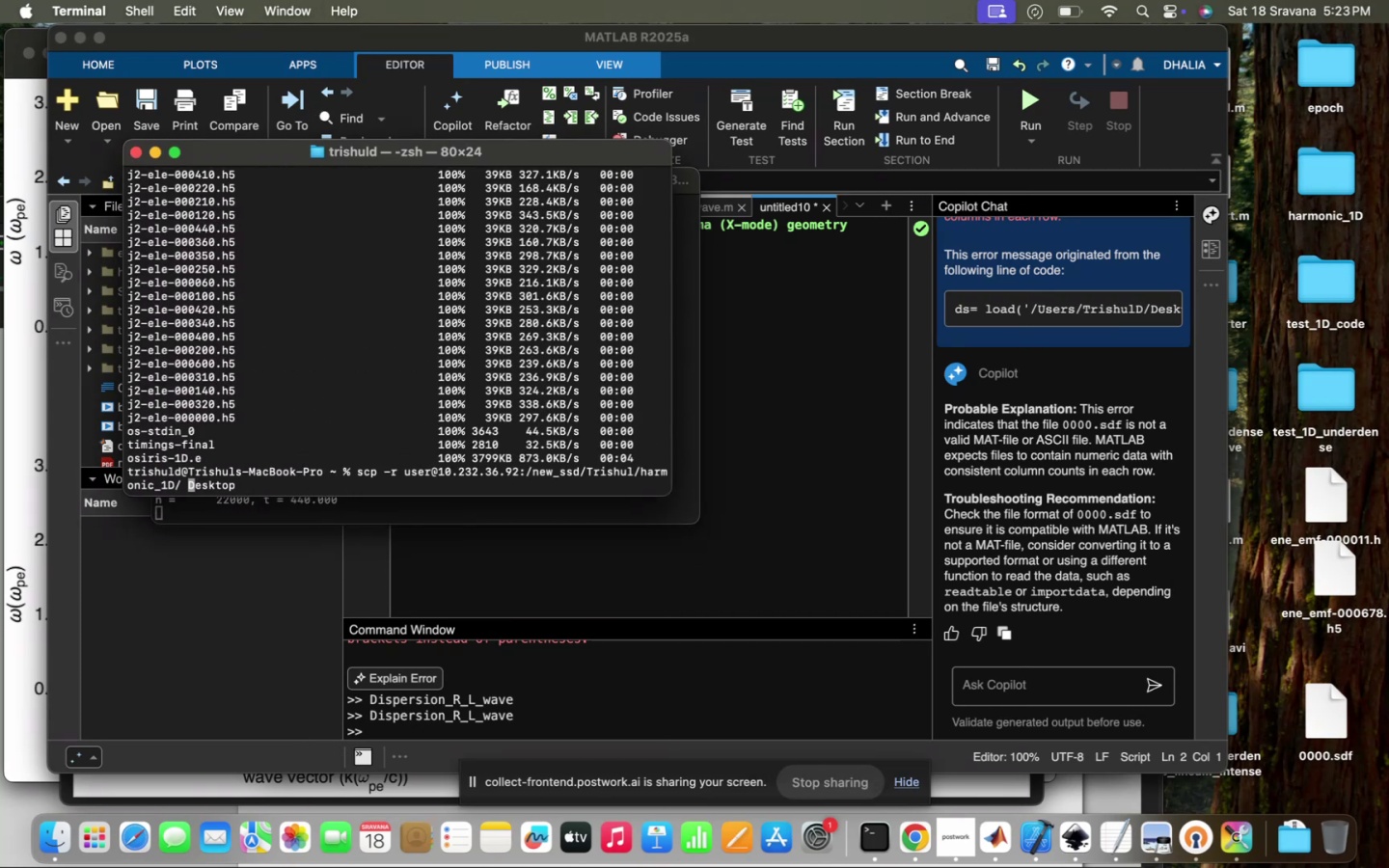 
hold_key(key=ArrowLeft, duration=0.76)
 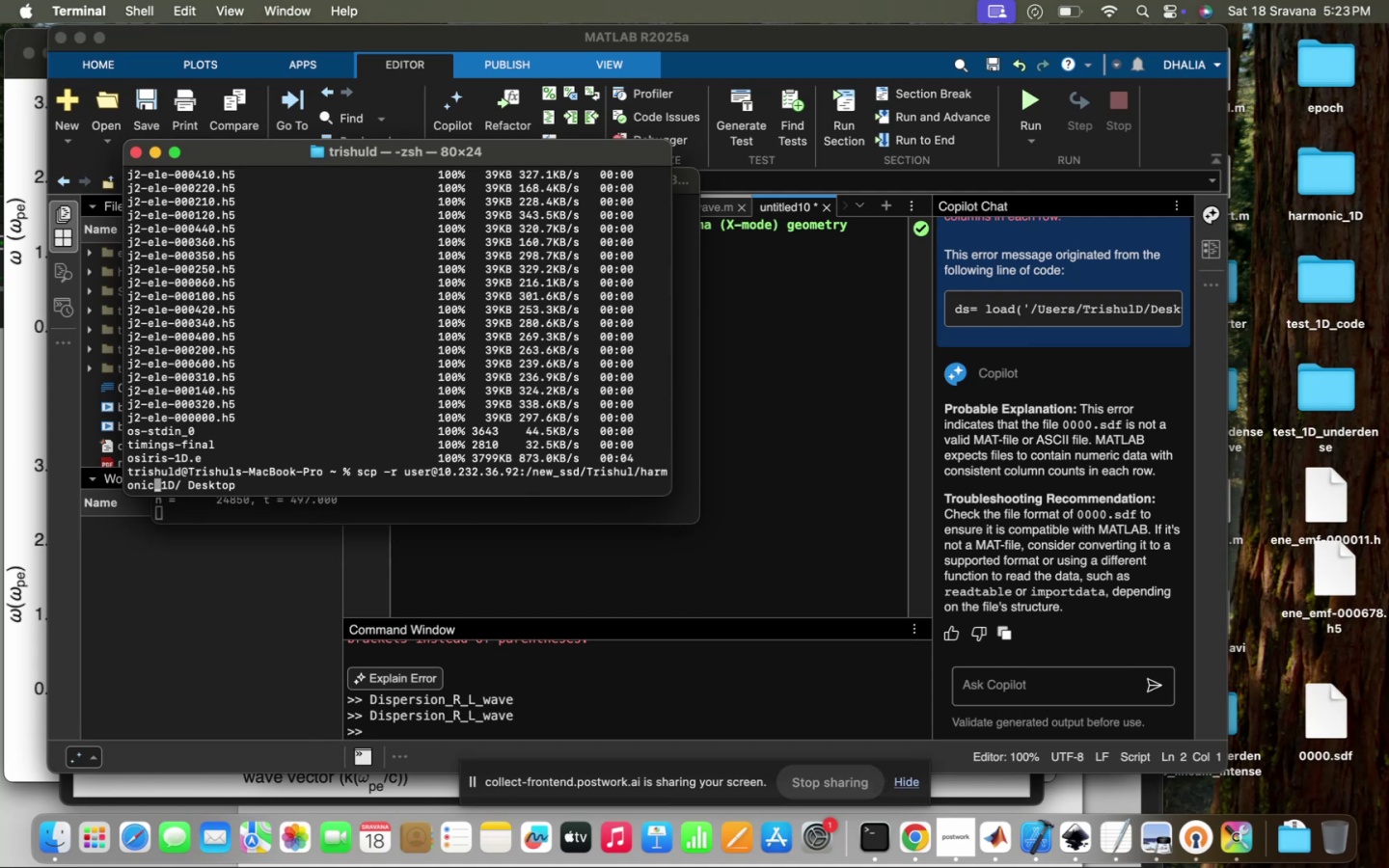 
hold_key(key=Backspace, duration=1.04)
 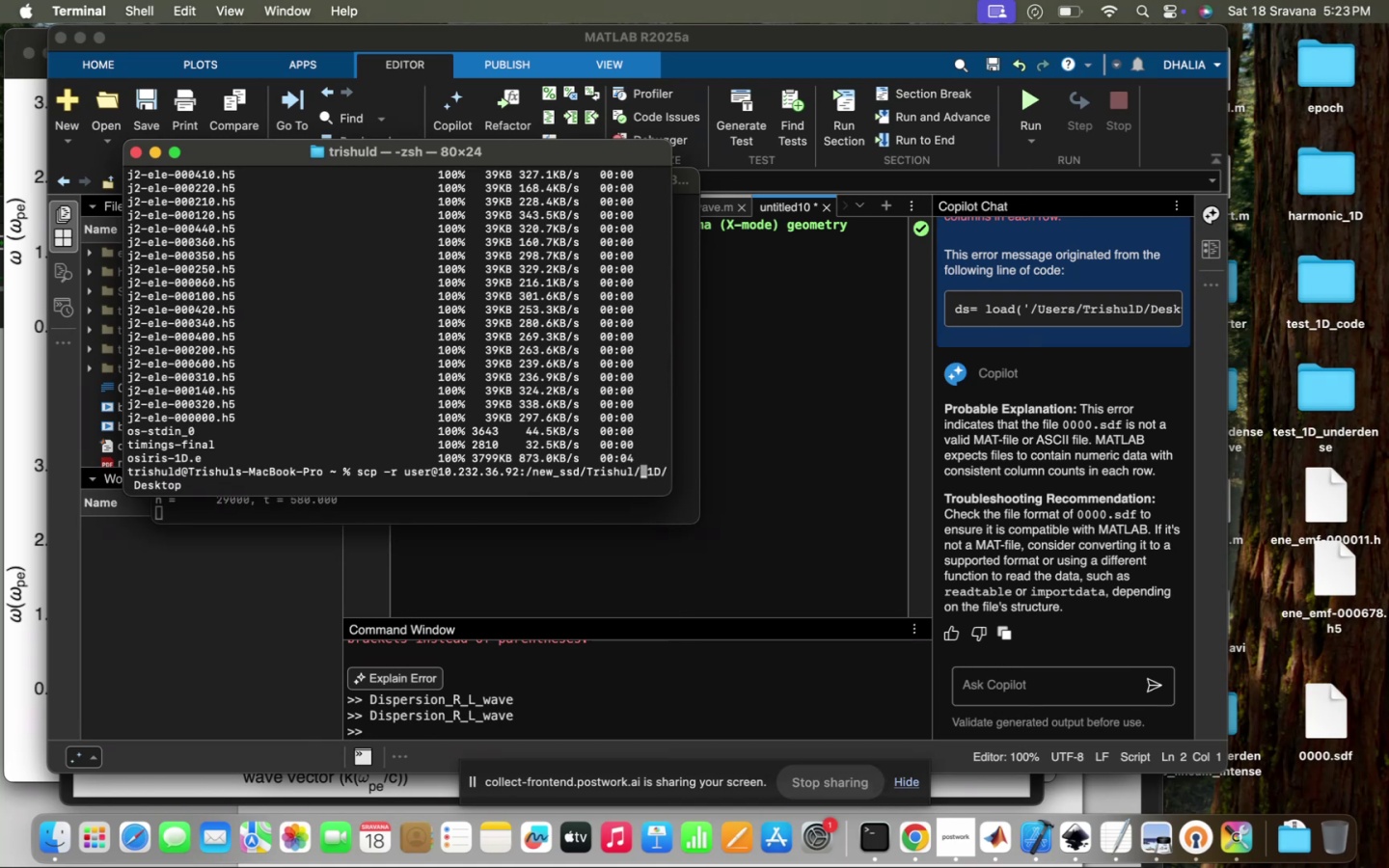 
type(X-mode)
 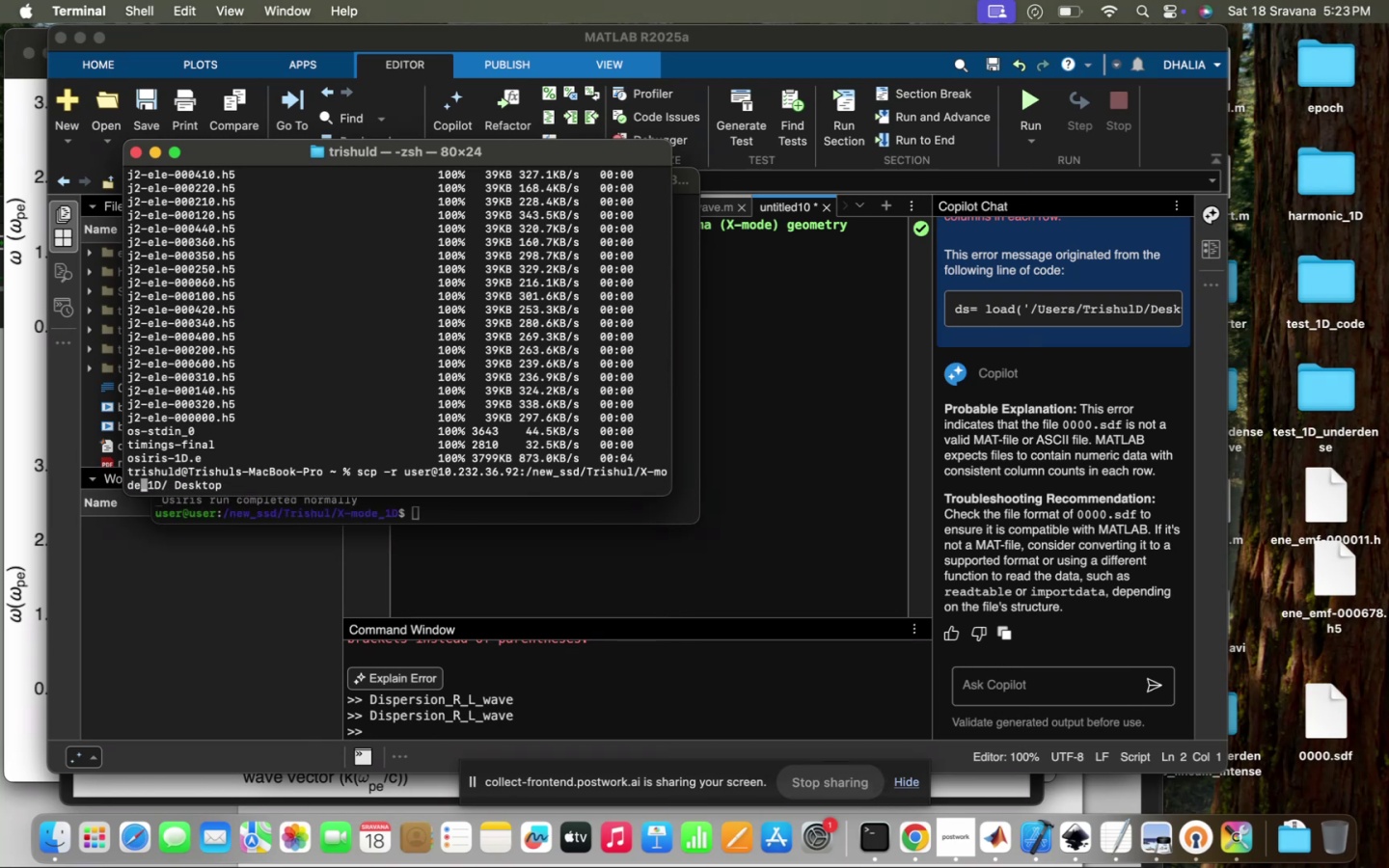 
key(Enter)
 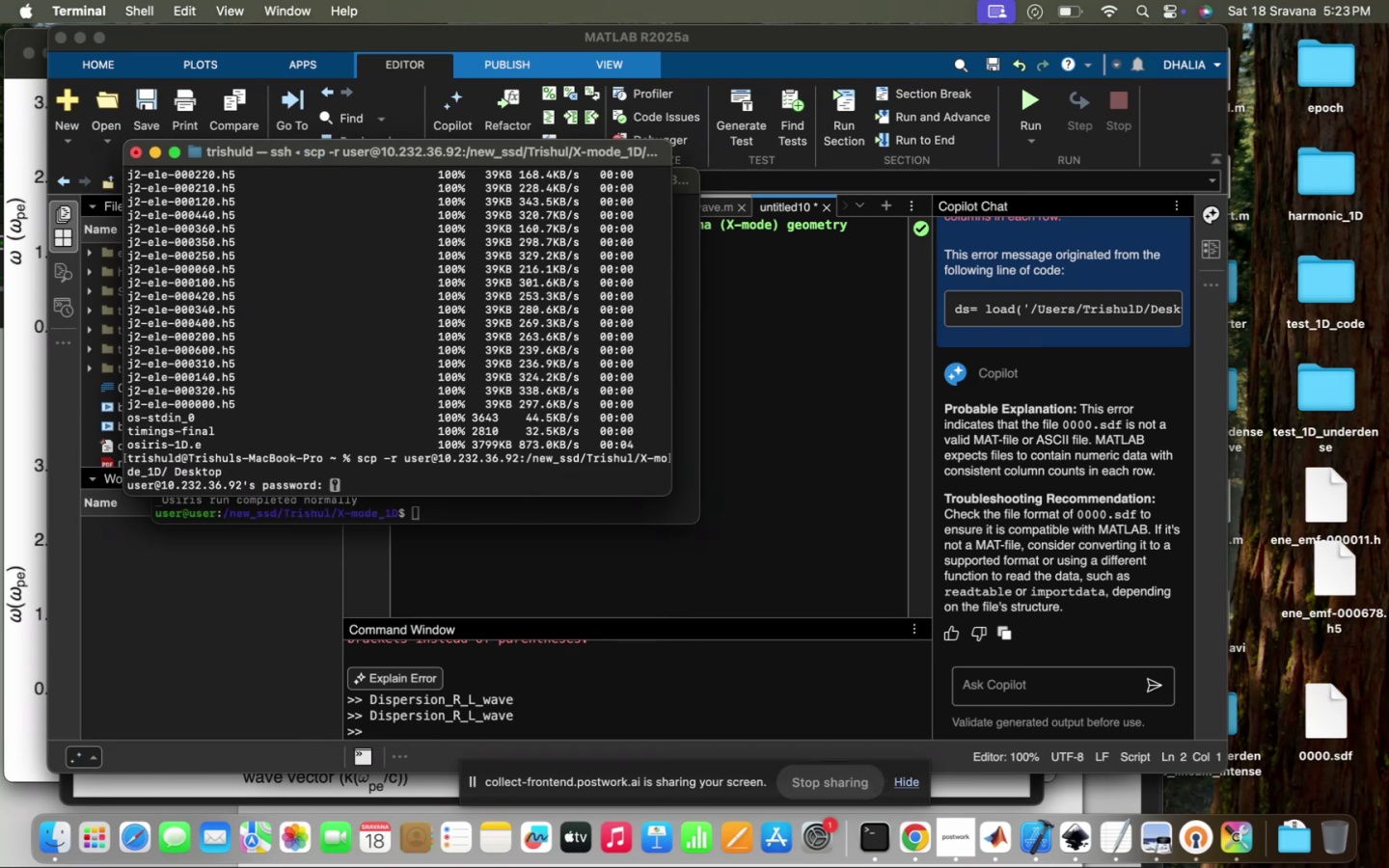 
hold_key(key=ShiftLeft, duration=0.34)
 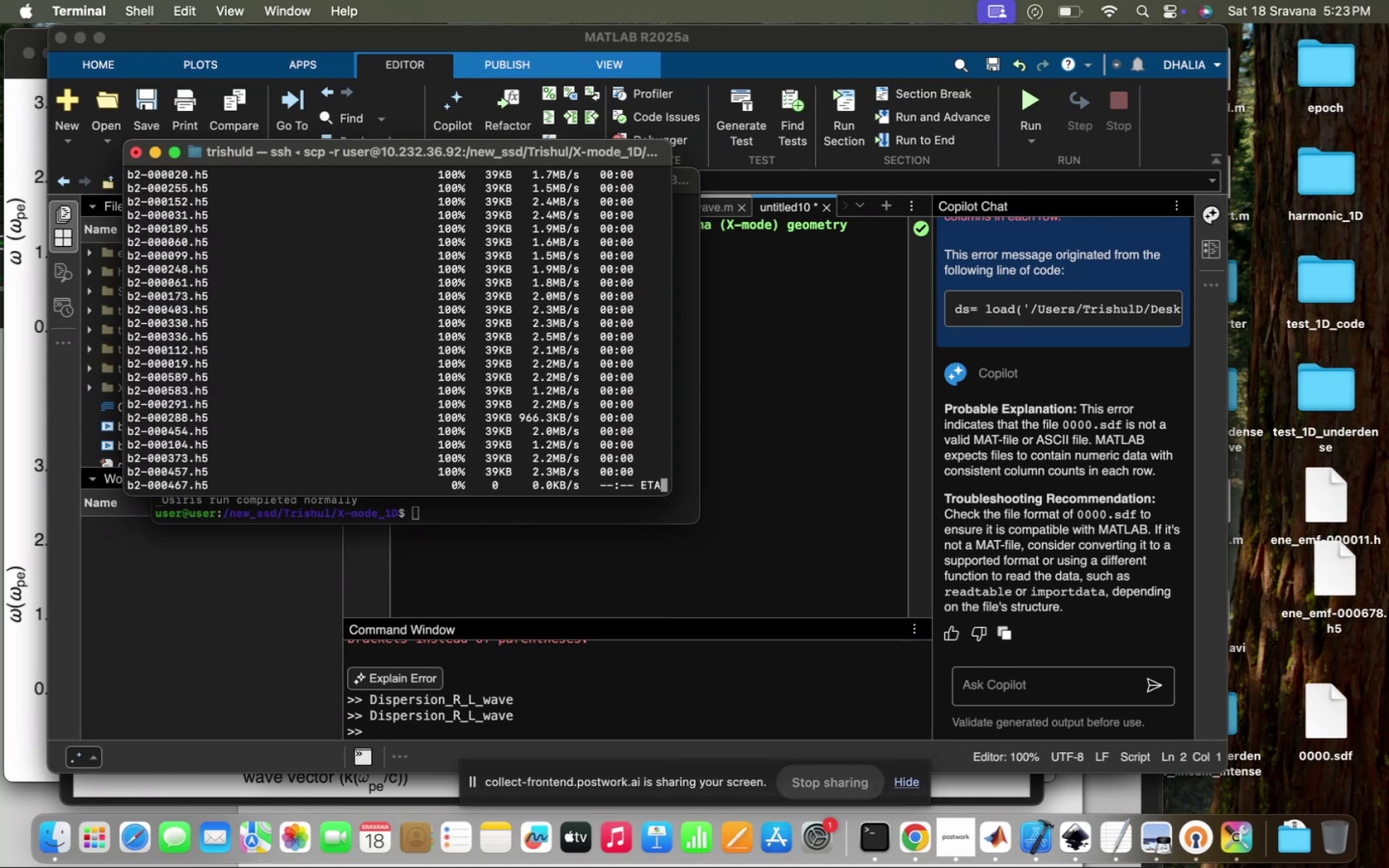 
wait(7.14)
 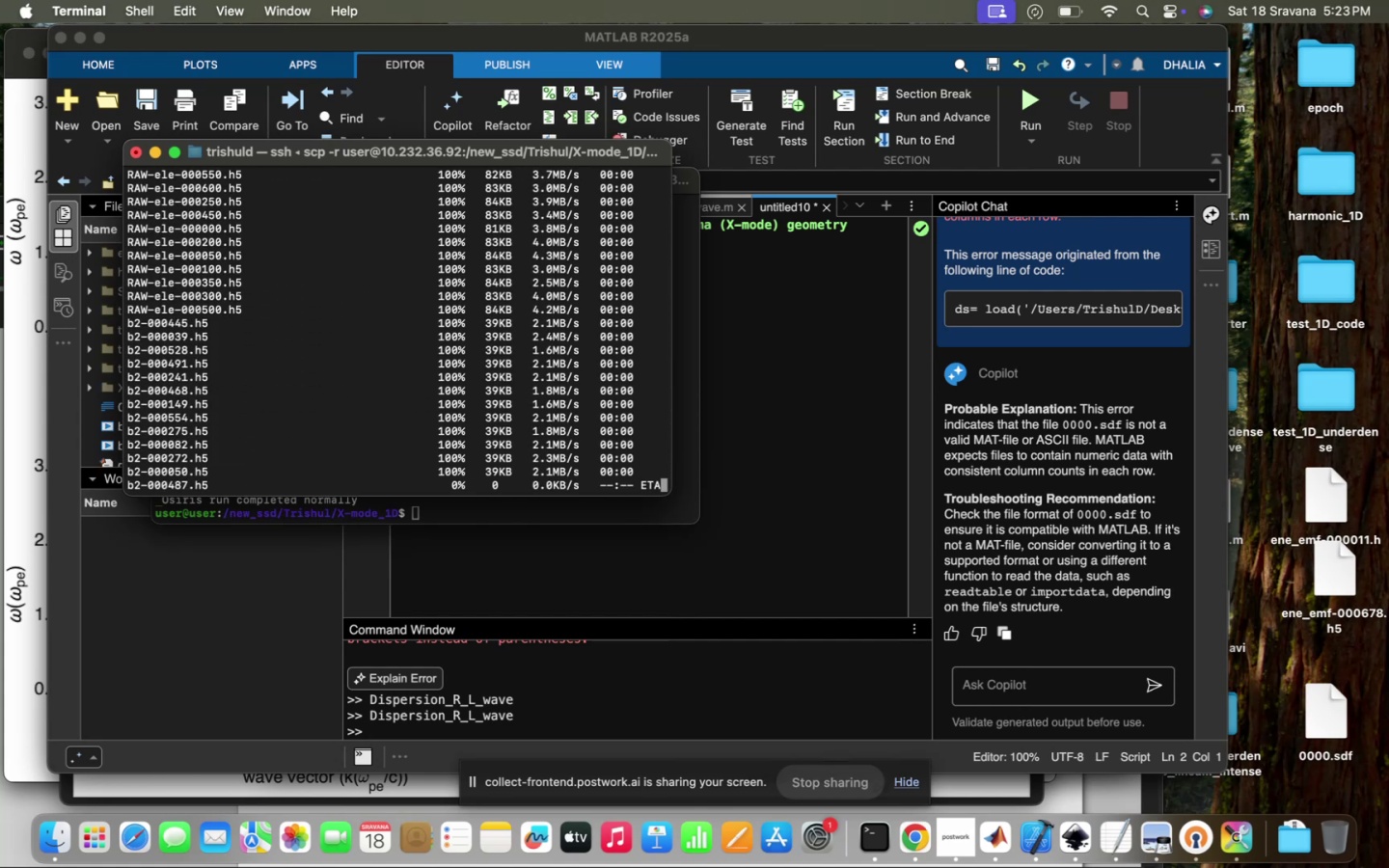 
scroll: coordinate [835, 351], scroll_direction: up, amount: 207.0
 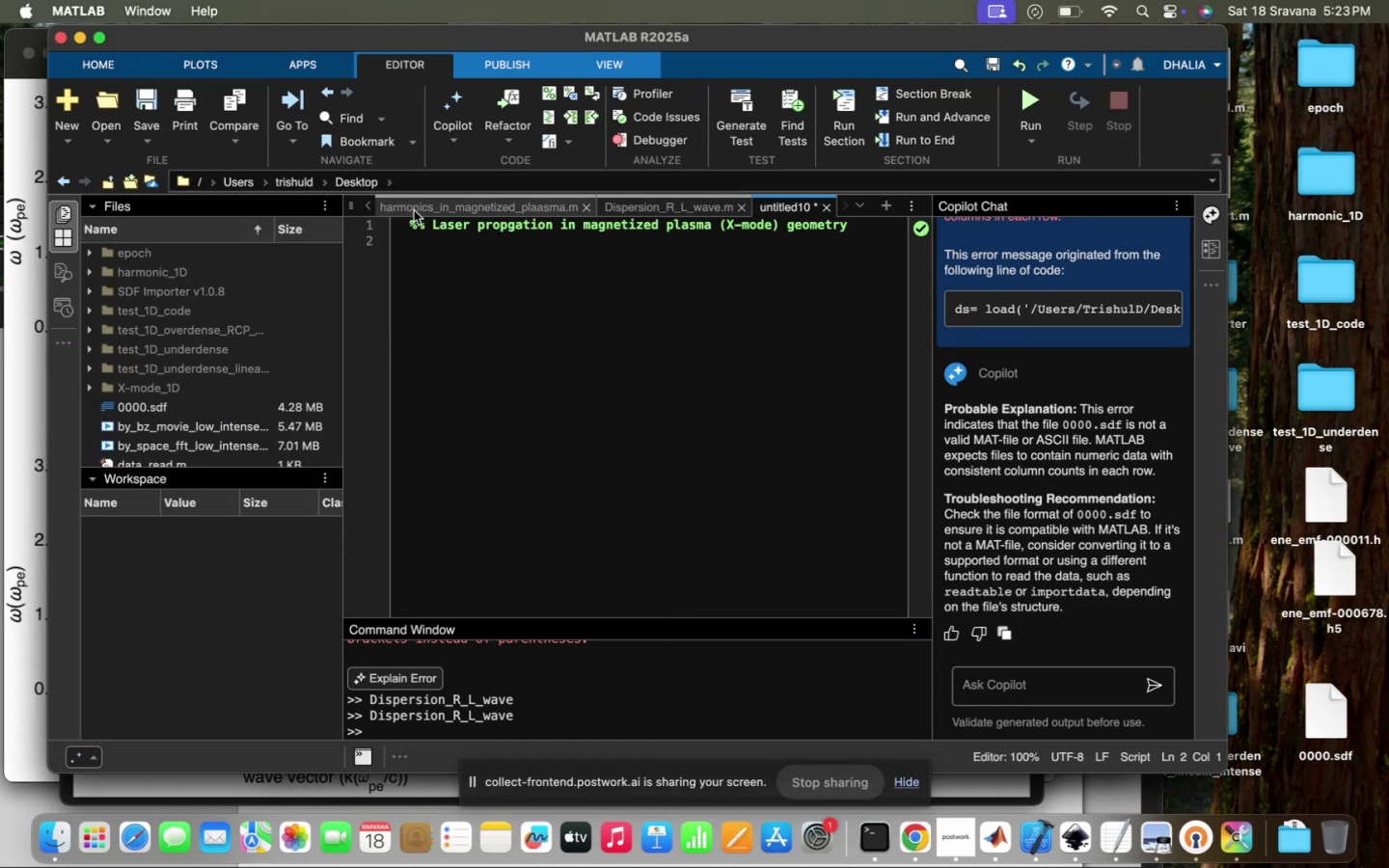 
mouse_move([399, 215])
 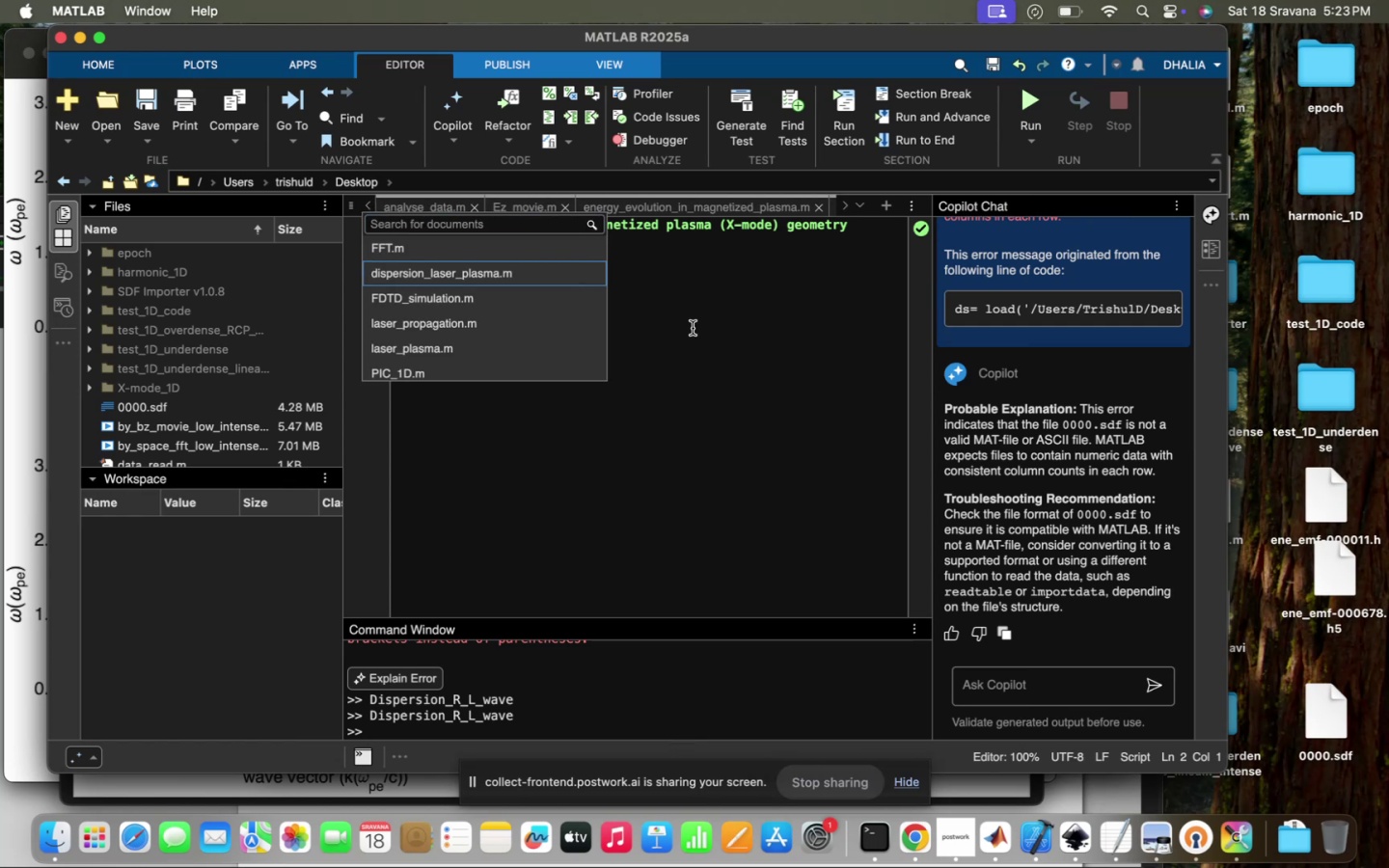 
left_click([693, 328])
 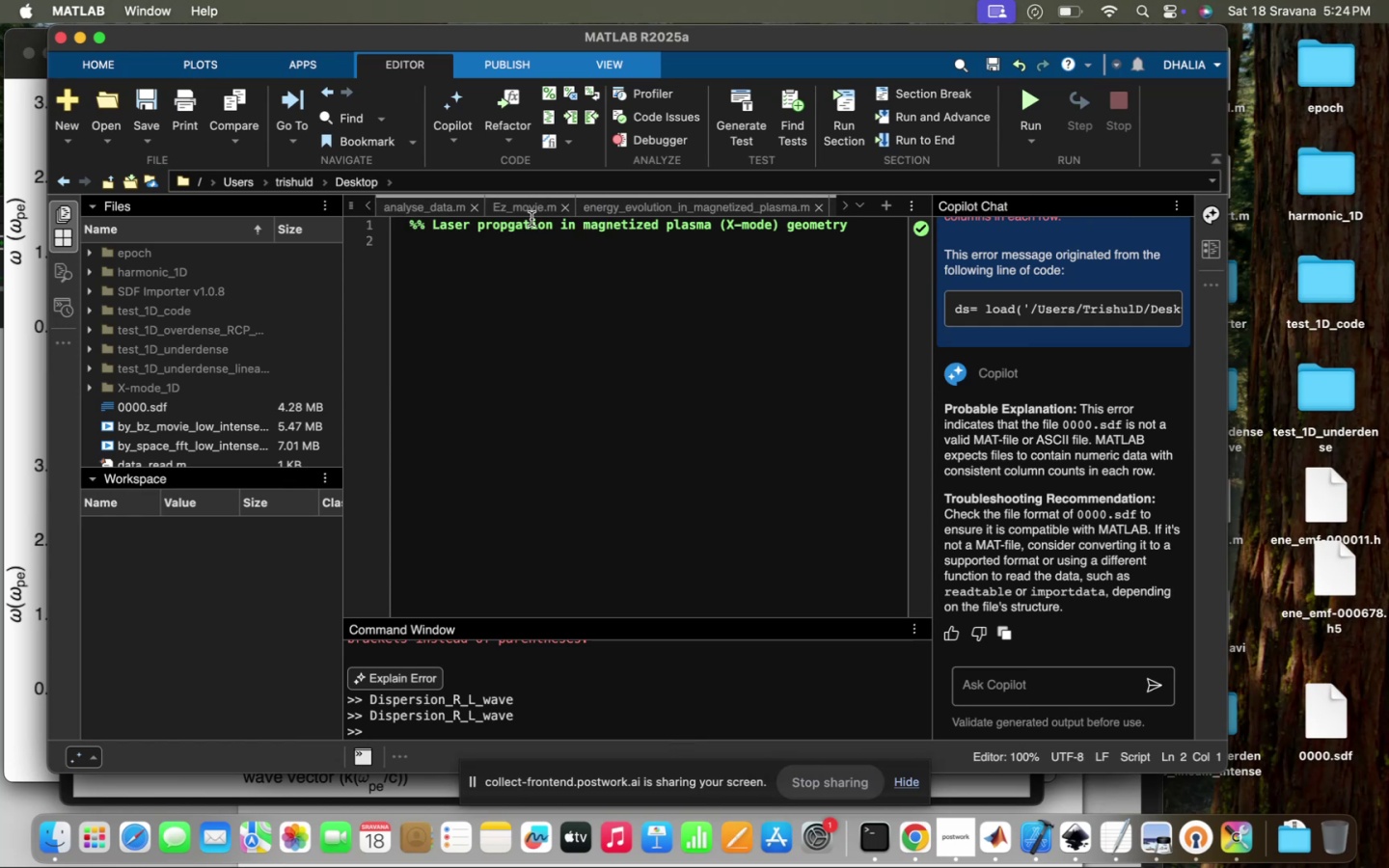 
left_click([531, 209])
 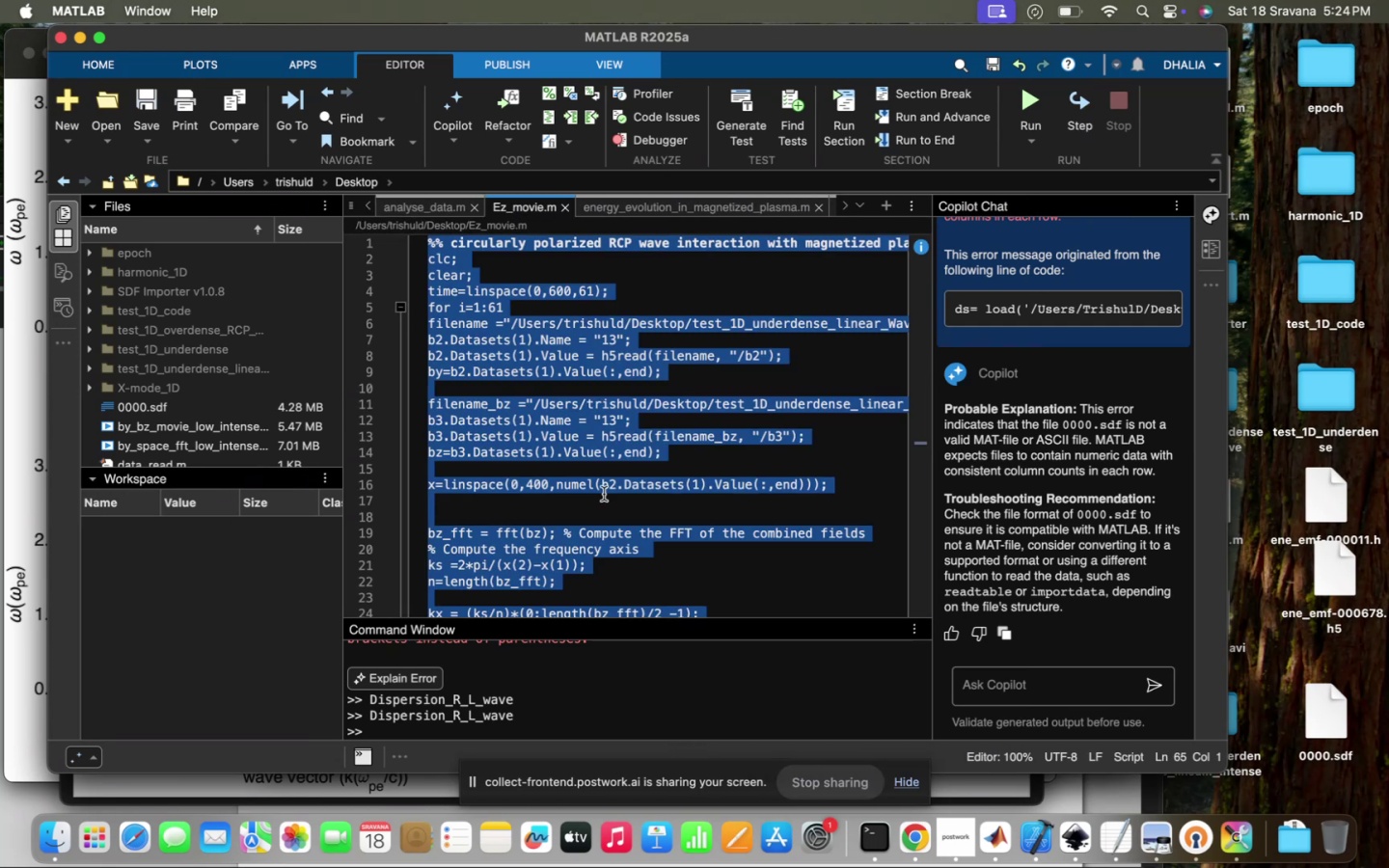 
scroll: coordinate [604, 494], scroll_direction: down, amount: 5.0
 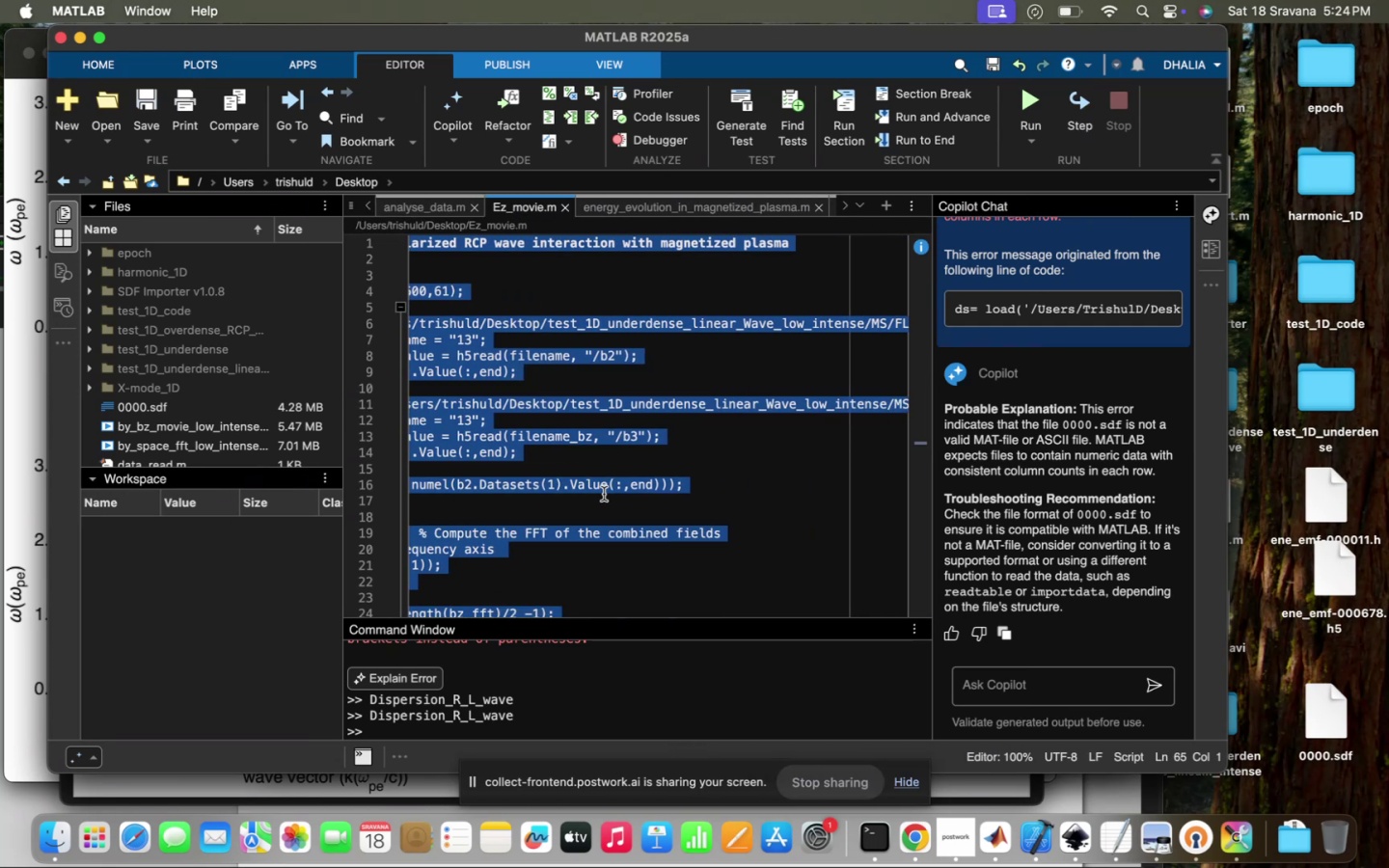 
scroll: coordinate [604, 494], scroll_direction: up, amount: 173.0
 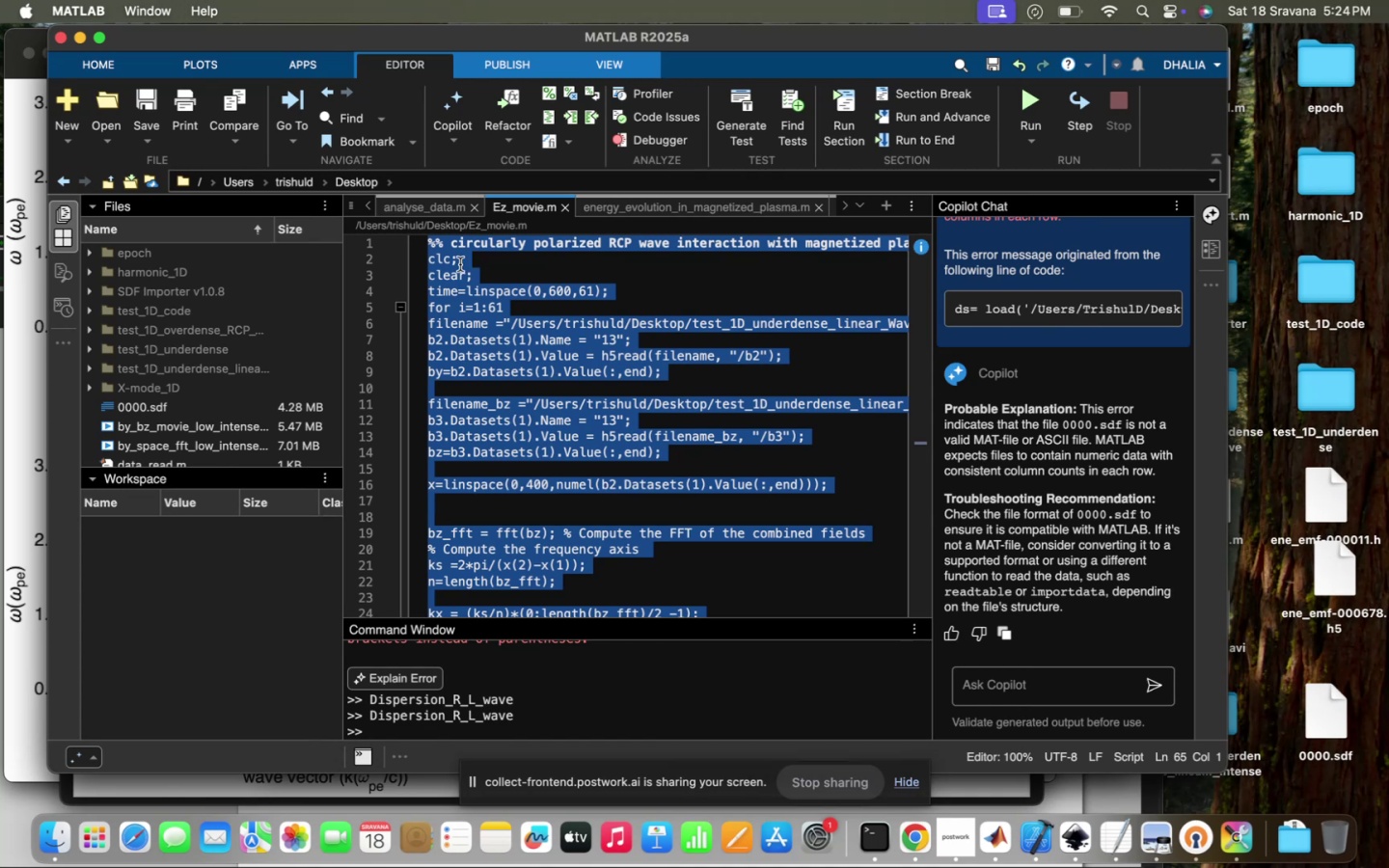 
left_click_drag(start_coordinate=[426, 259], to_coordinate=[474, 690])
 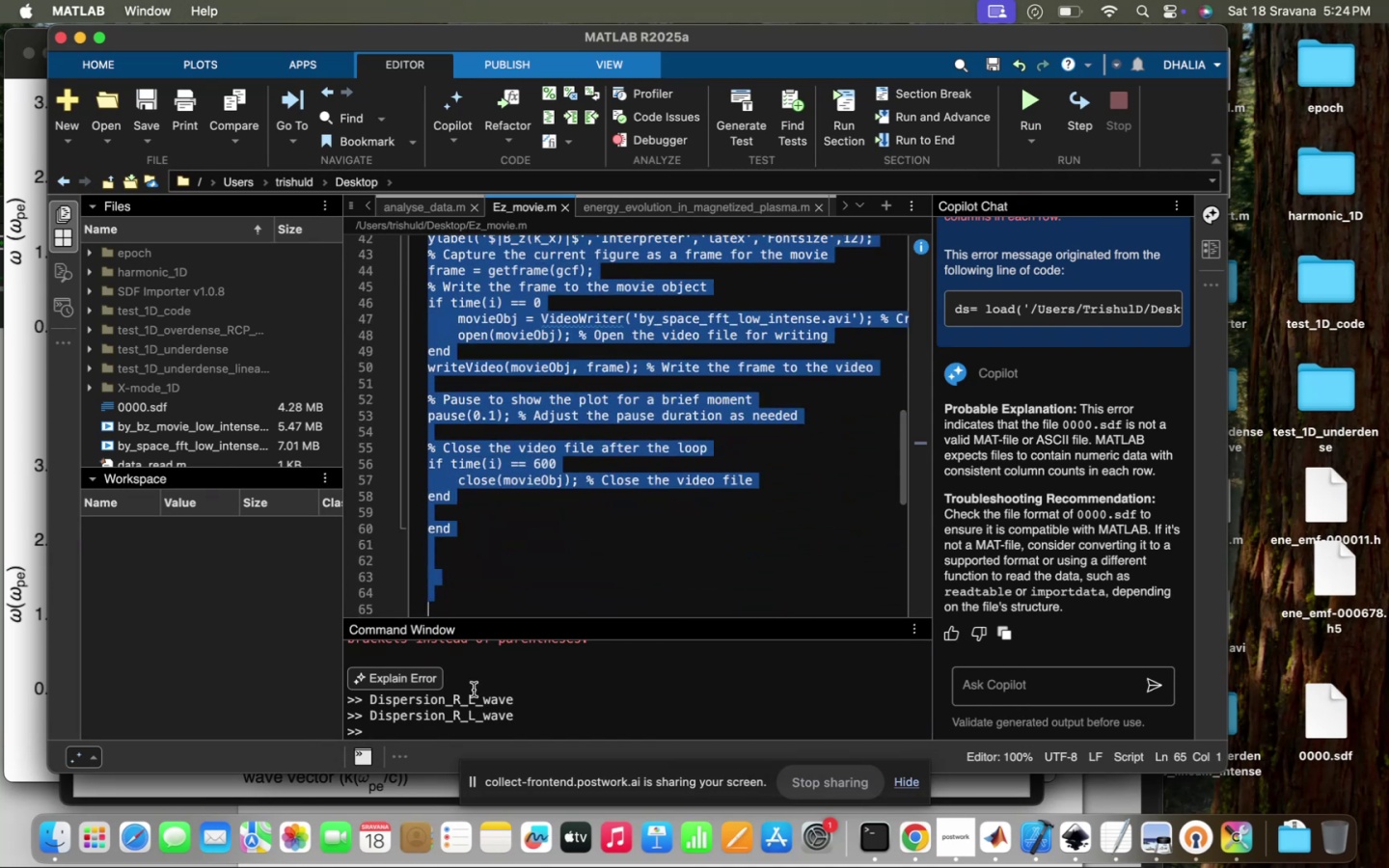 
key(Meta+CommandLeft)
 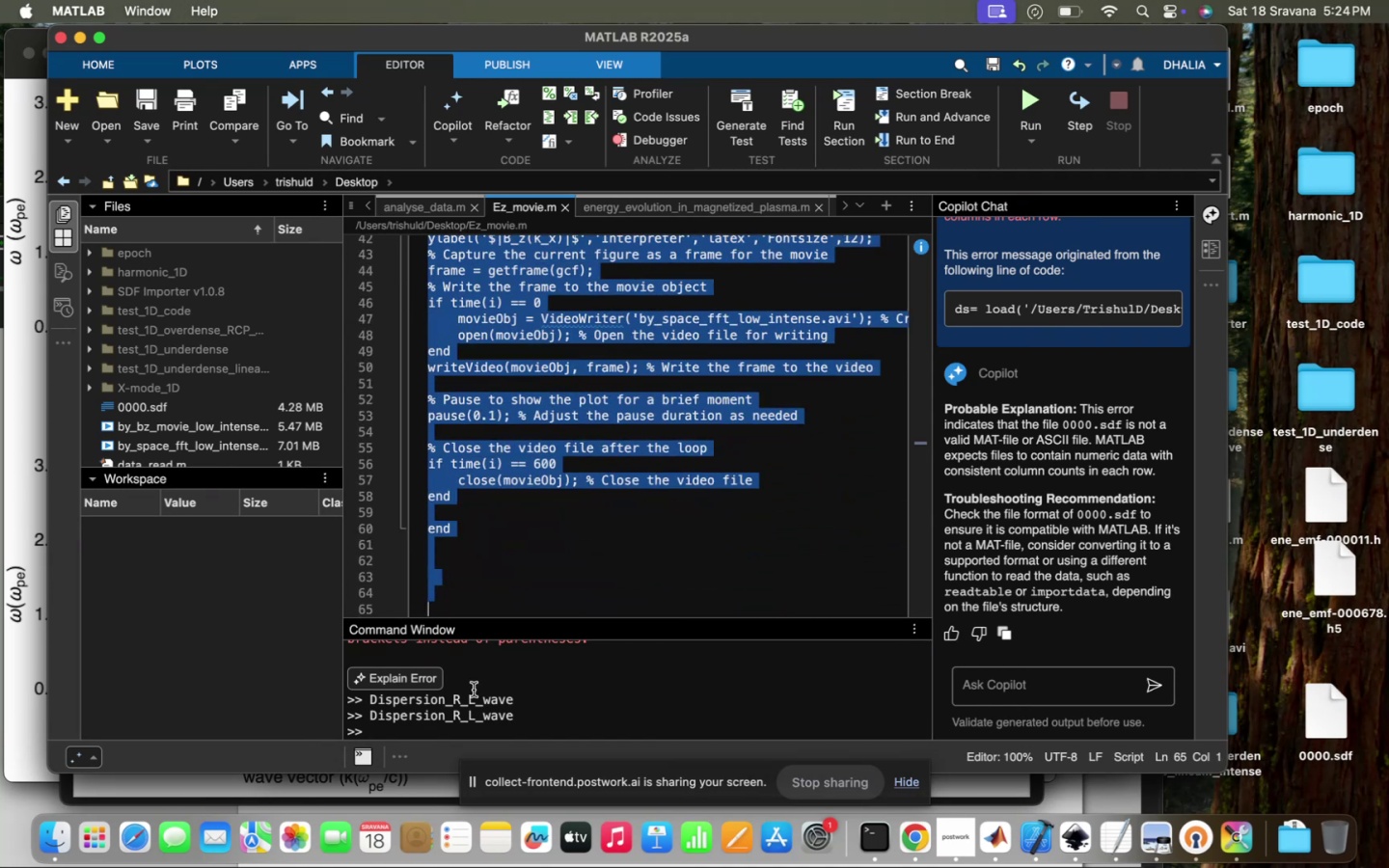 
key(Meta+C)
 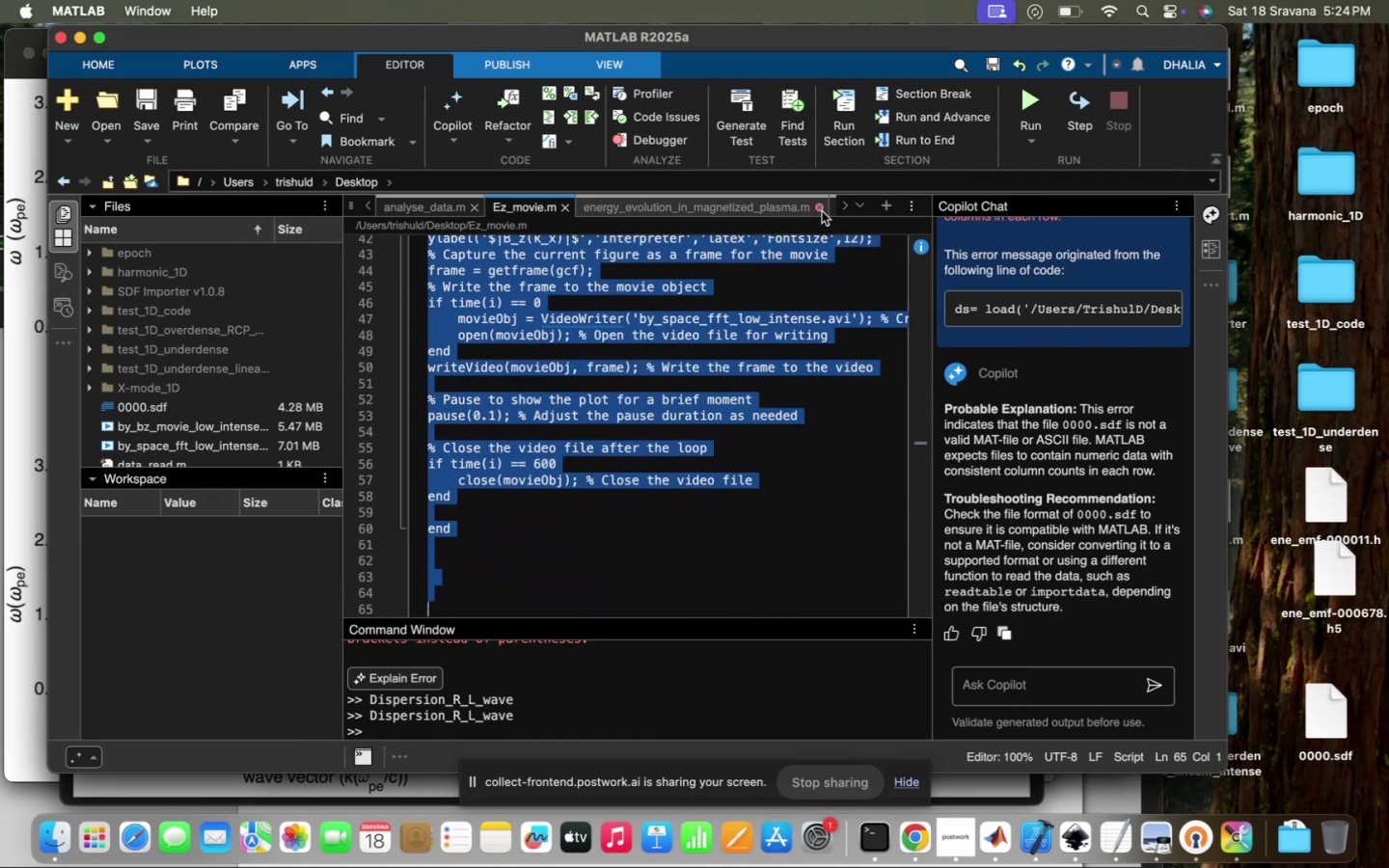 
left_click([838, 211])
 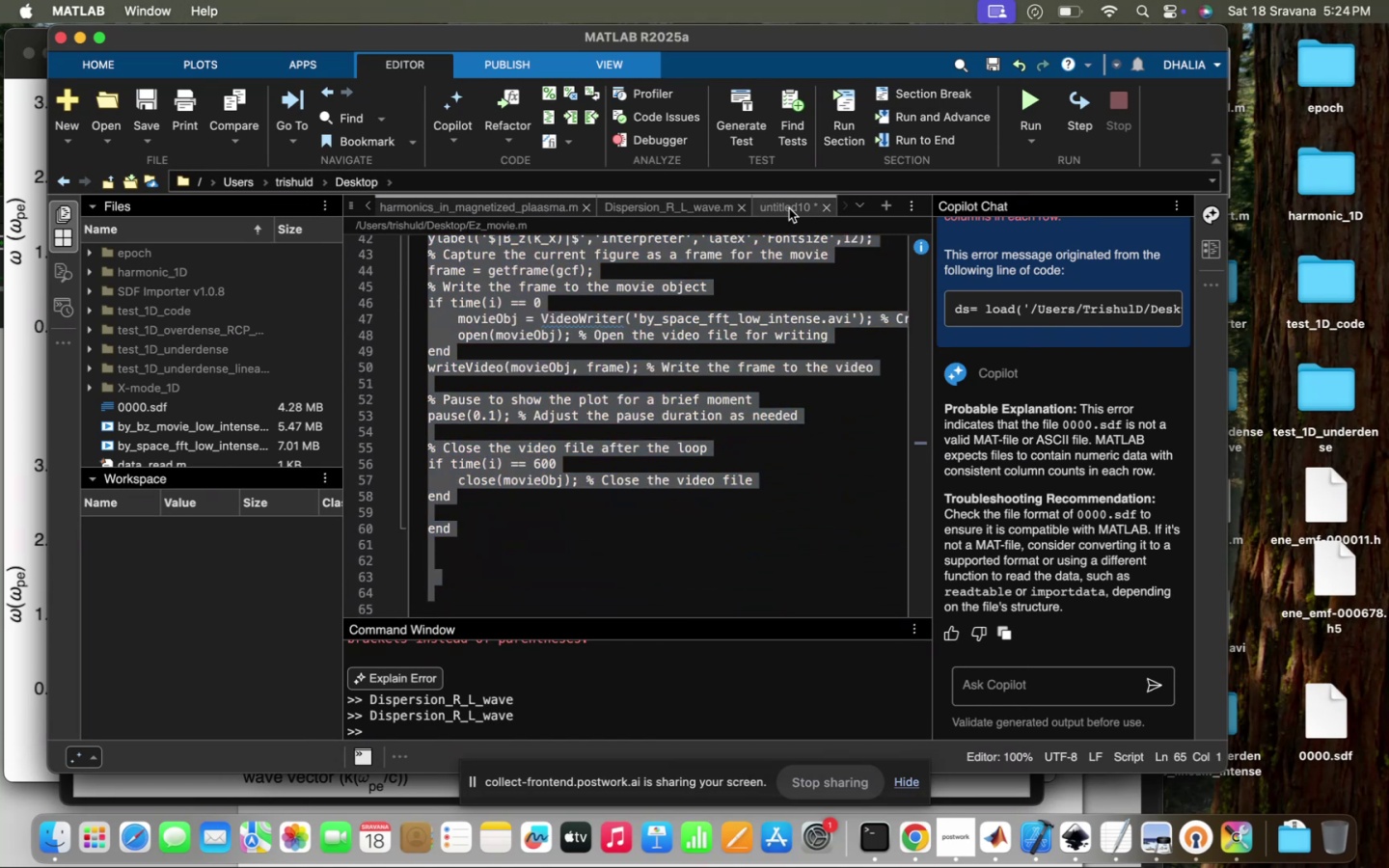 
key(Meta+V)
 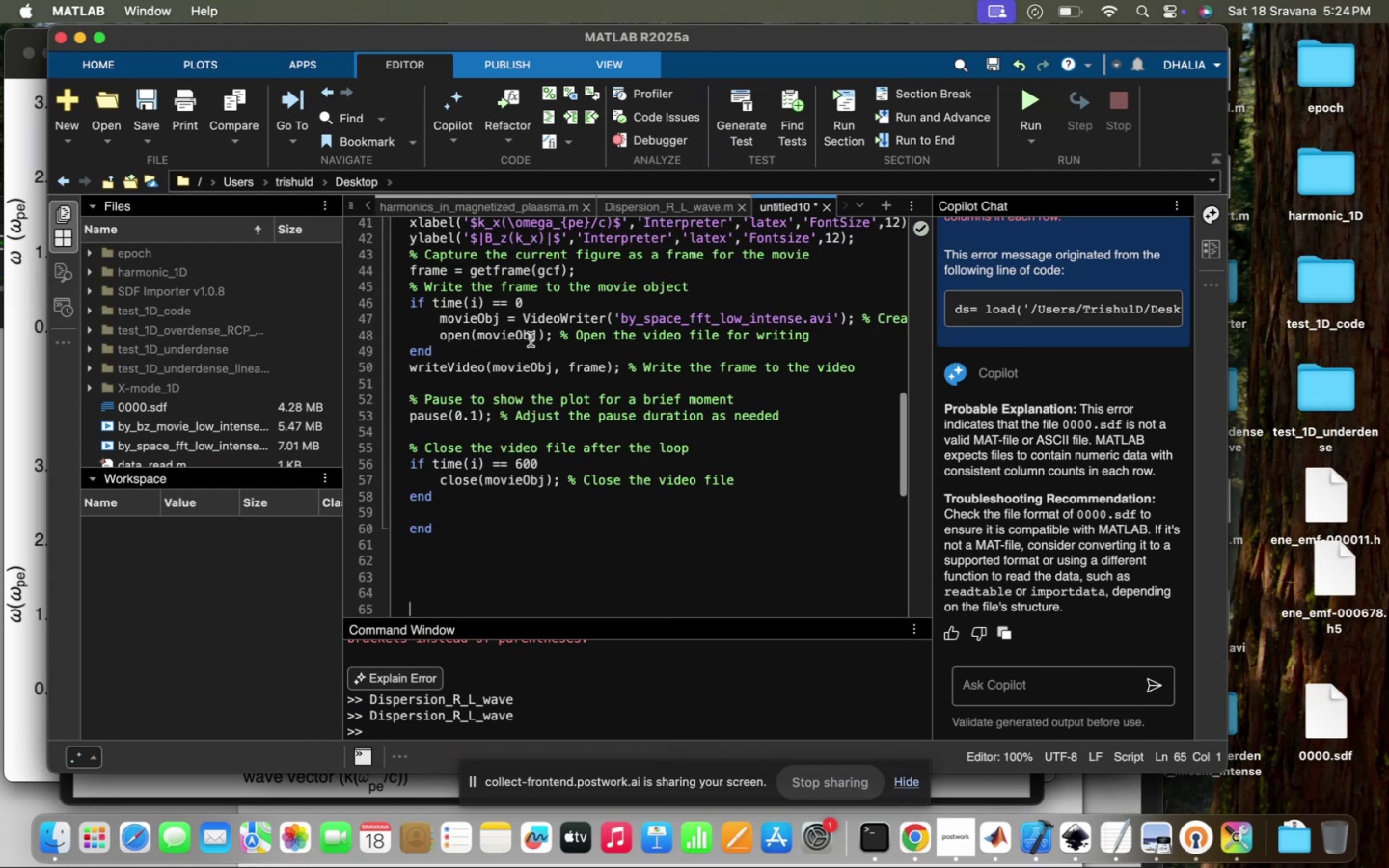 
scroll: coordinate [531, 339], scroll_direction: up, amount: 273.0
 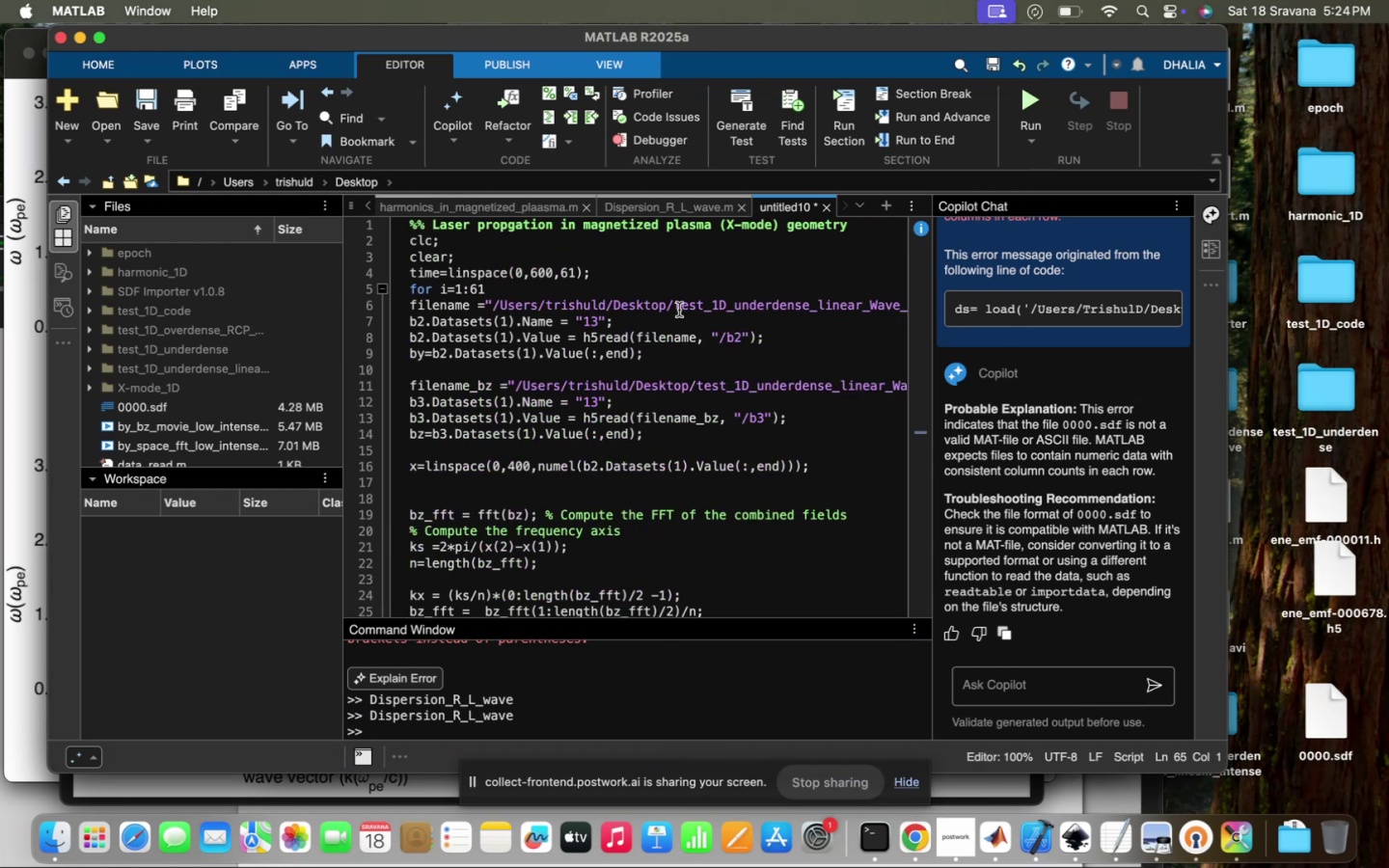 
scroll: coordinate [822, 293], scroll_direction: down, amount: 12.0
 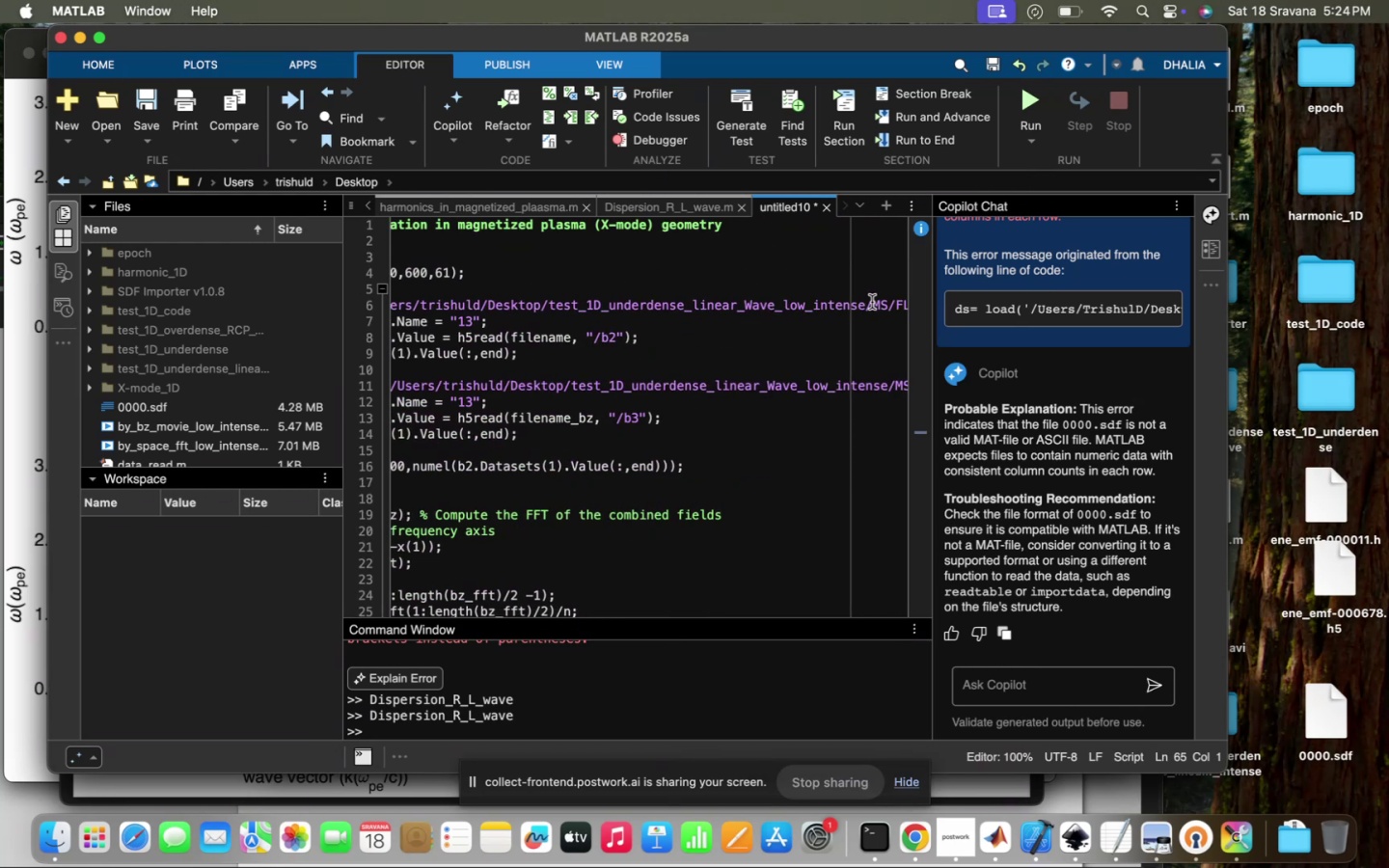 
left_click_drag(start_coordinate=[865, 304], to_coordinate=[508, 302])
 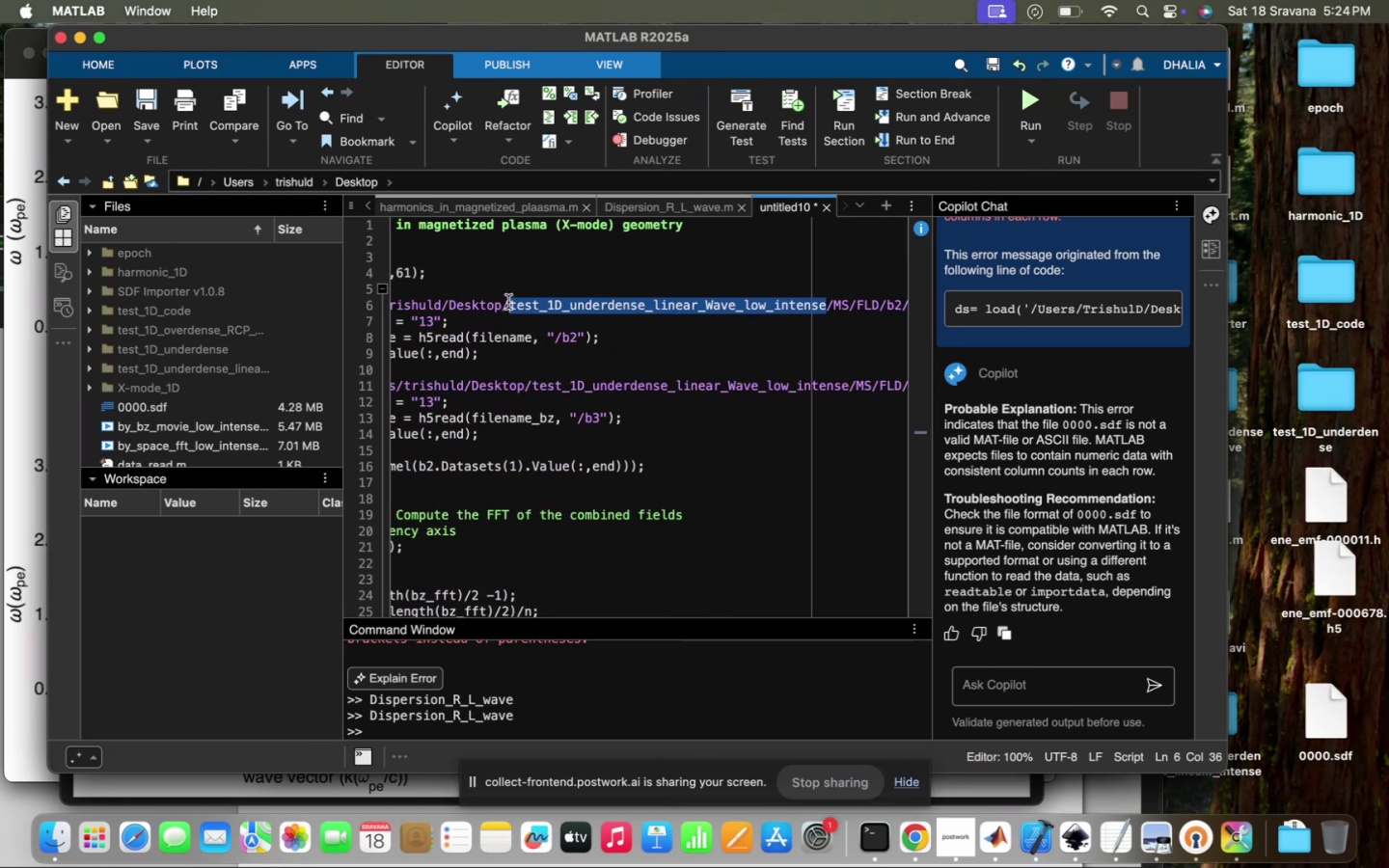 
type(X-mode_!)
key(Backspace)
type(1DS)
key(Backspace)
 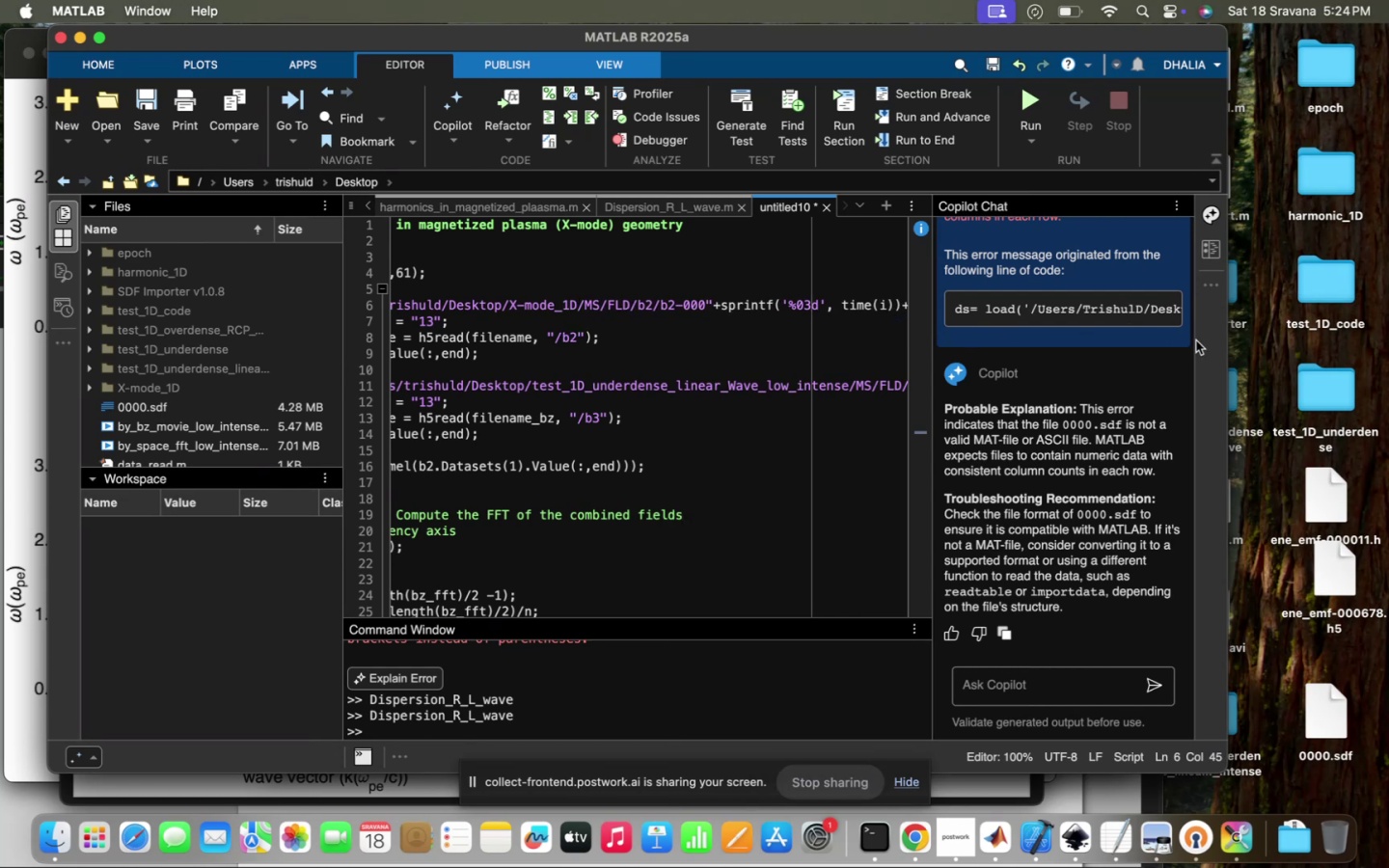 
left_click([1241, 375])
 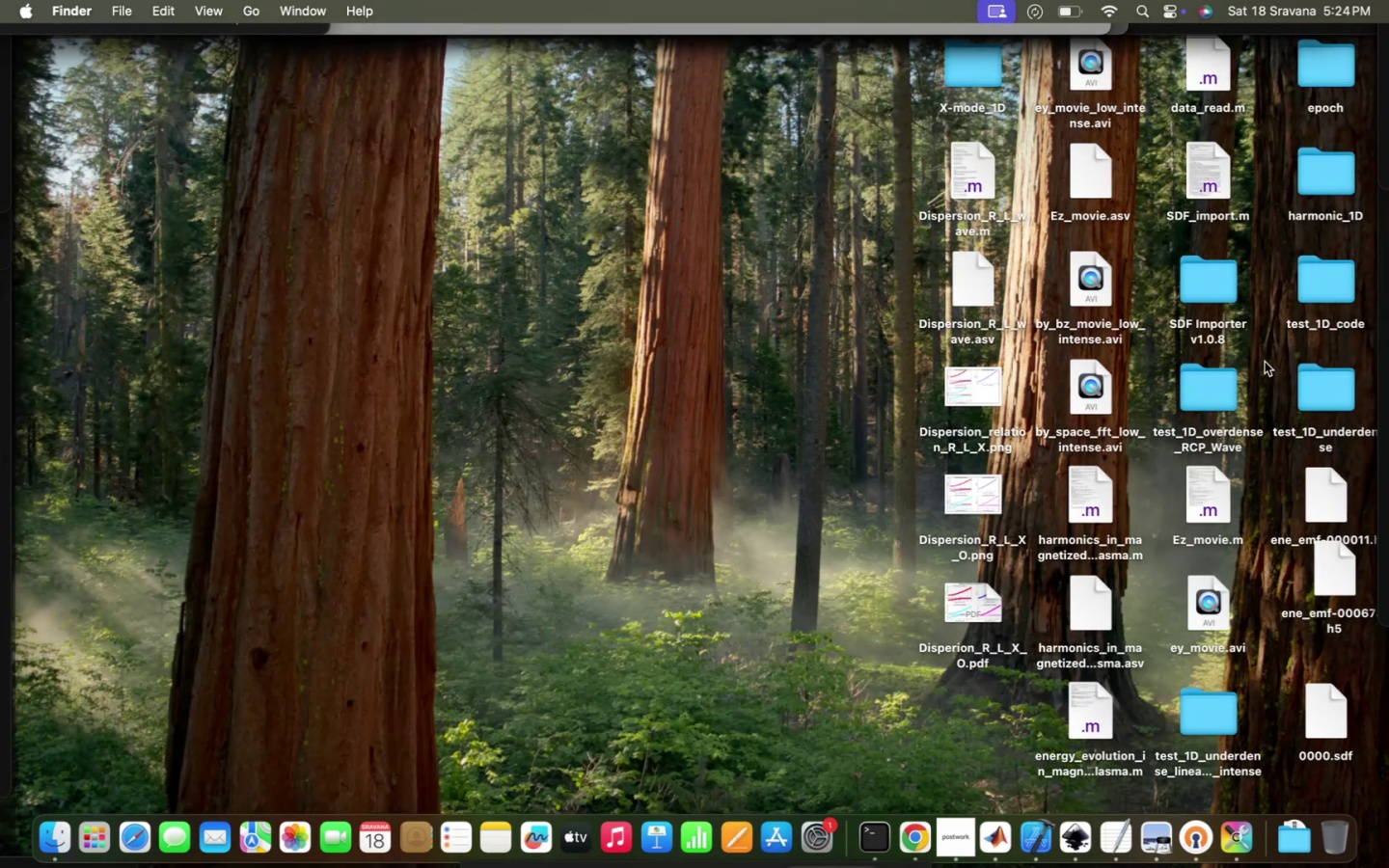 
left_click([606, 352])
 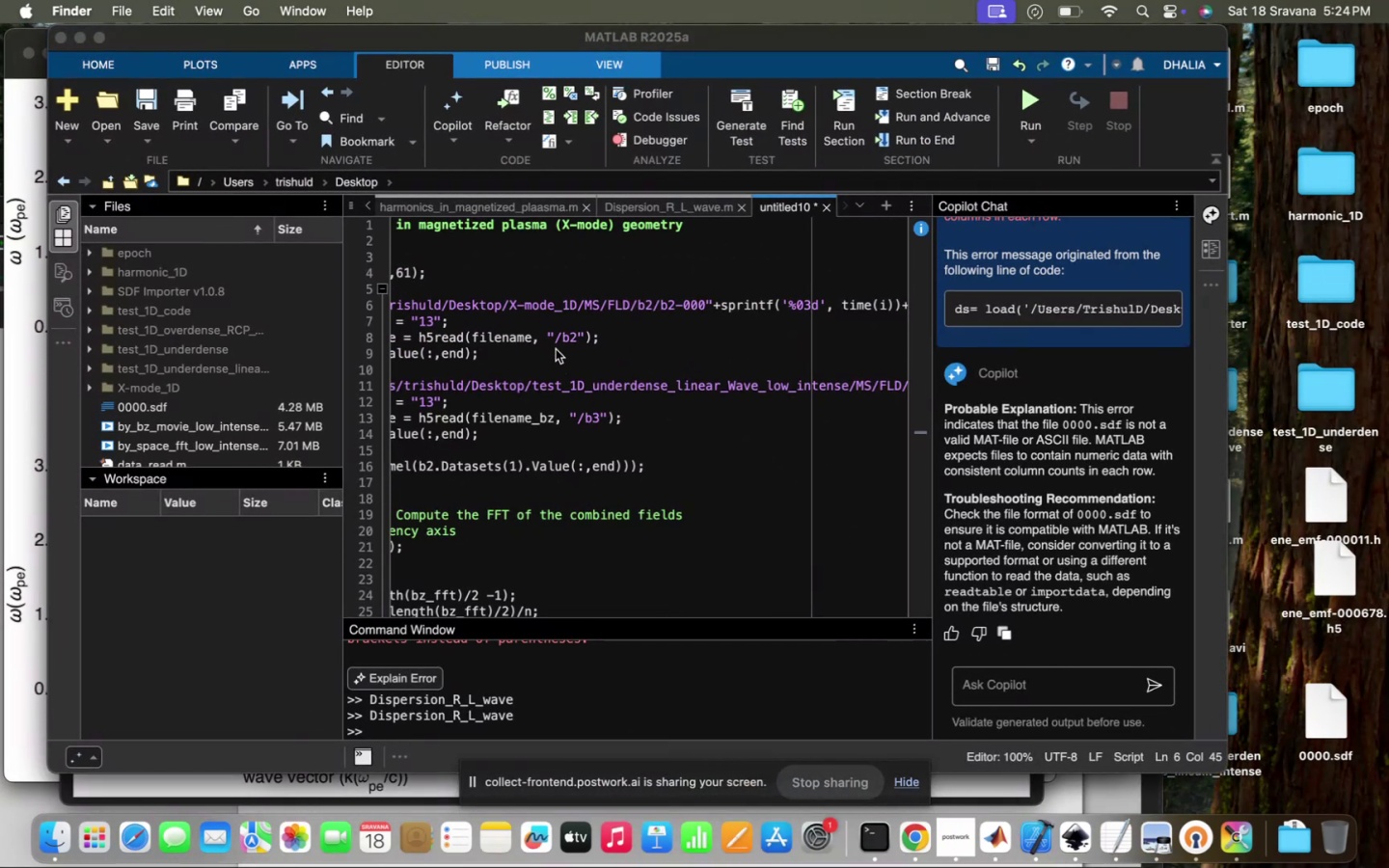 
left_click_drag(start_coordinate=[505, 309], to_coordinate=[571, 303])
 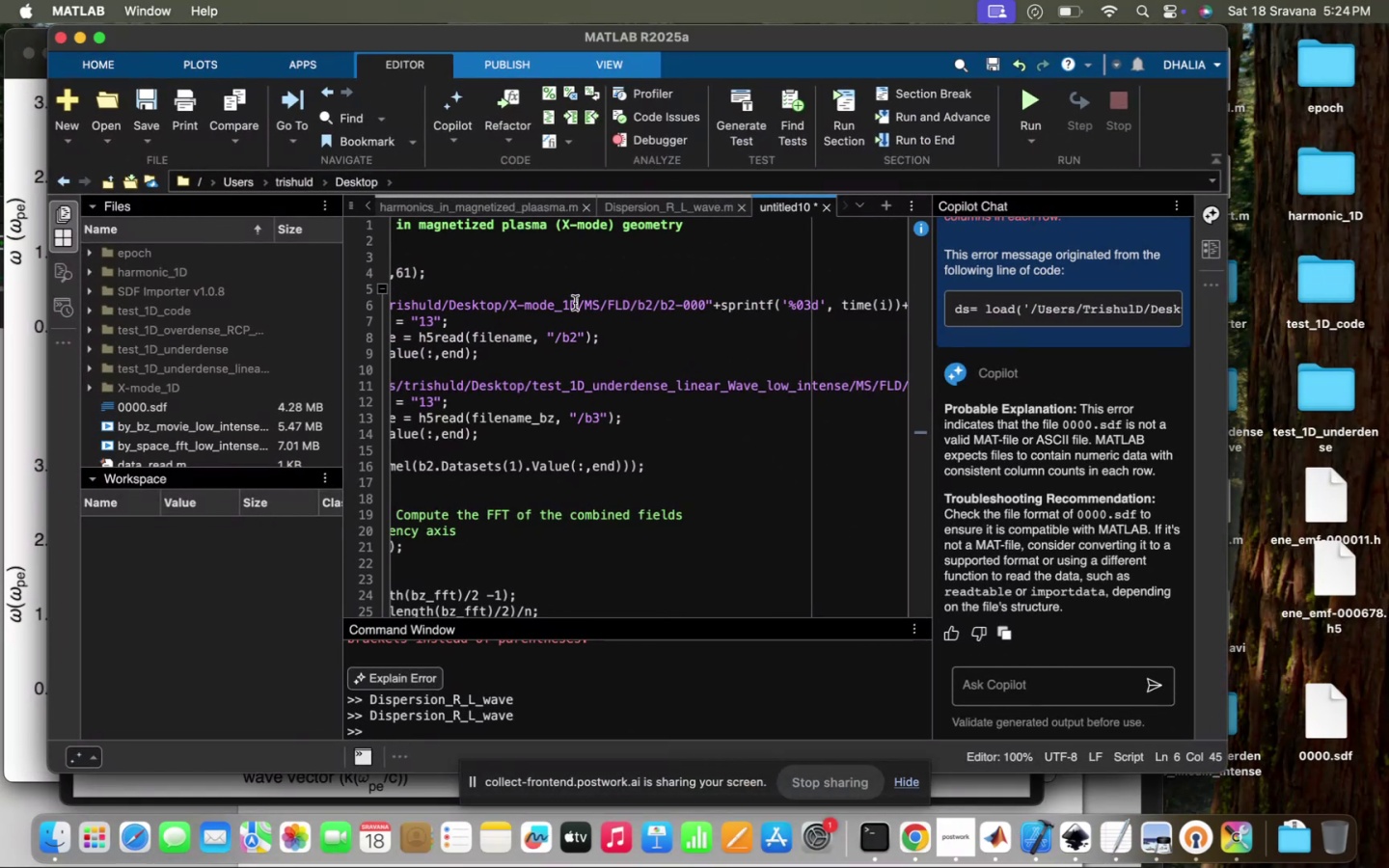 
left_click_drag(start_coordinate=[579, 304], to_coordinate=[505, 305])
 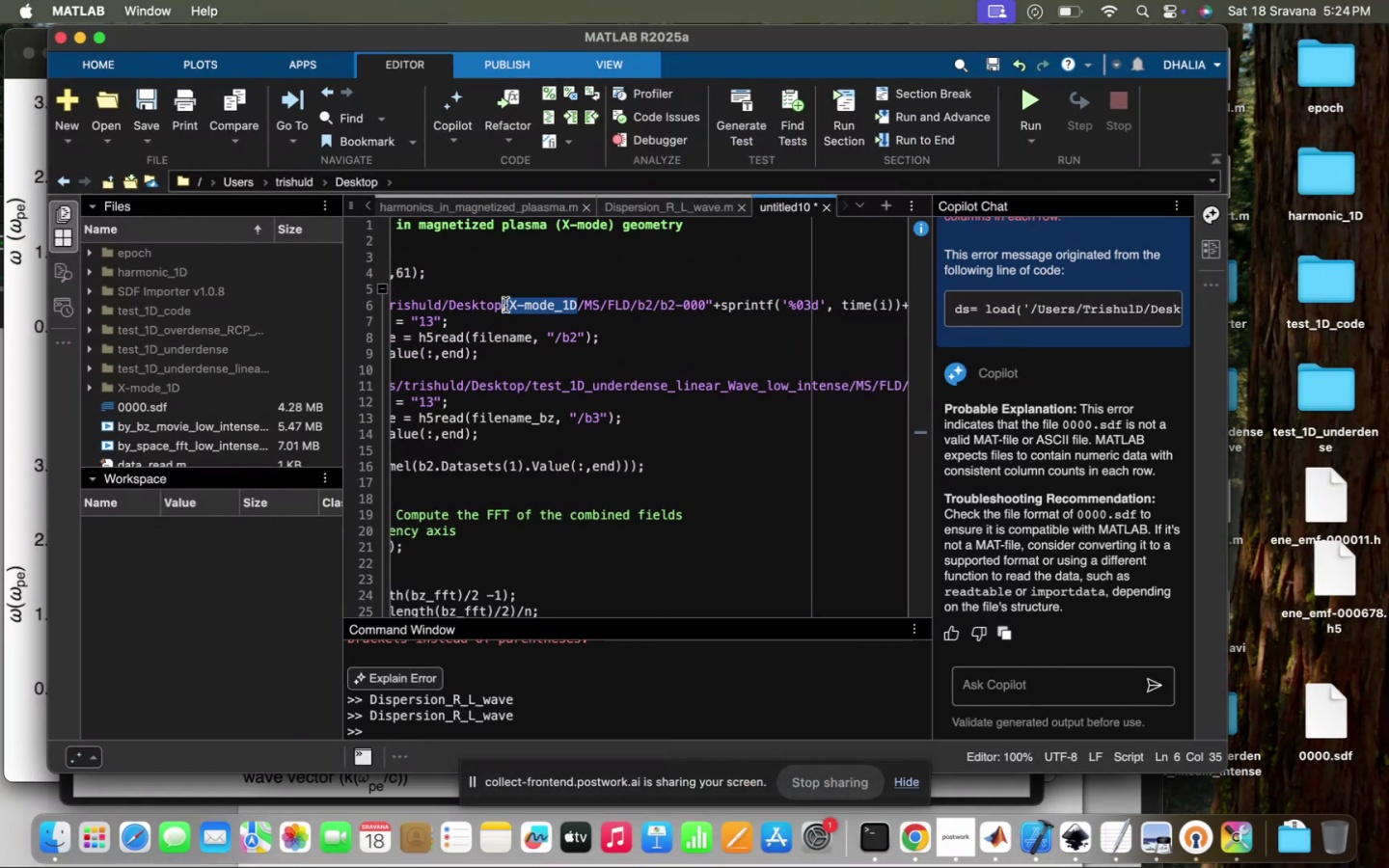 
key(Meta+C)
 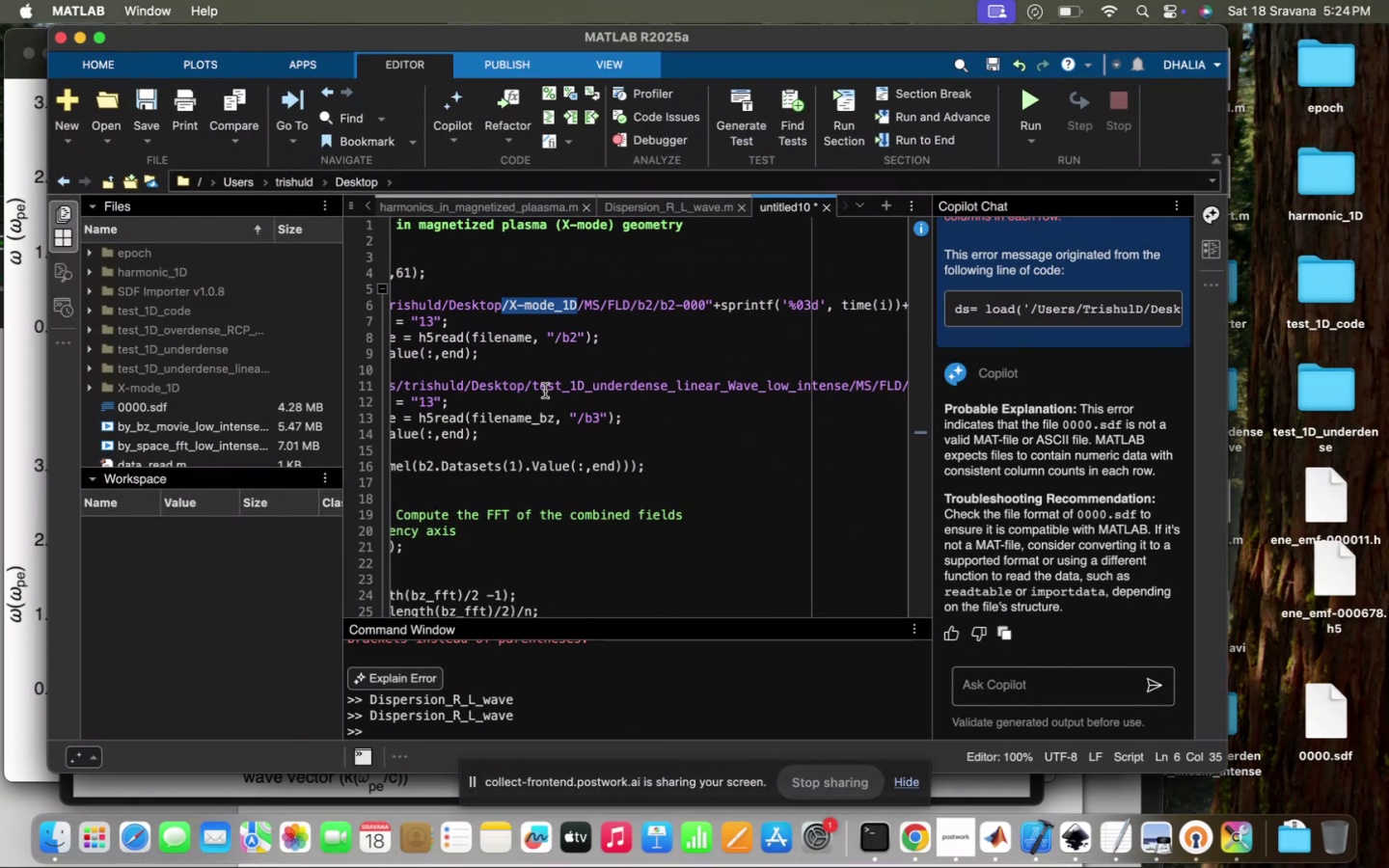 
left_click_drag(start_coordinate=[524, 389], to_coordinate=[847, 390])
 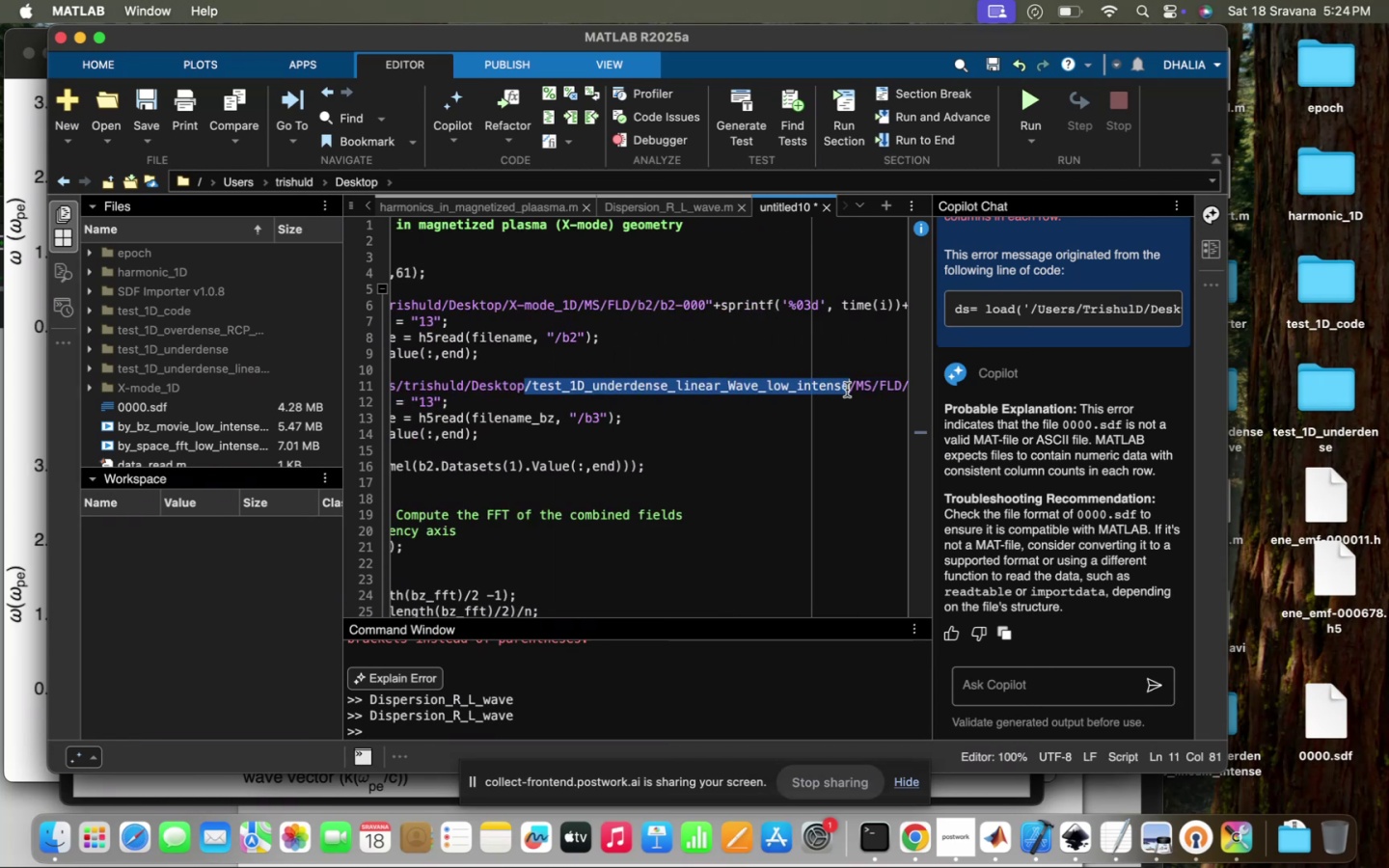 
key(Meta+V)
 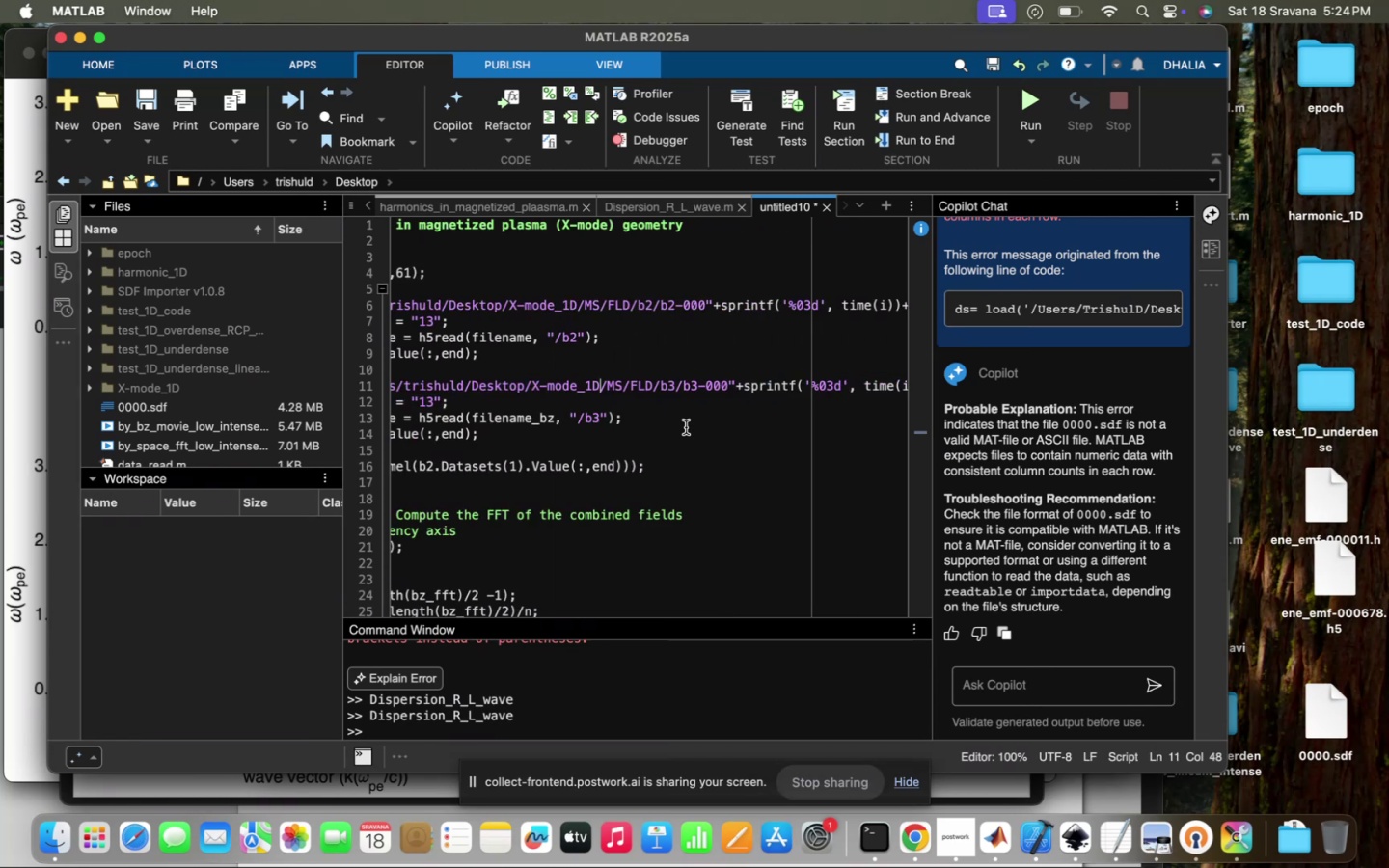 
scroll: coordinate [686, 427], scroll_direction: down, amount: 70.0
 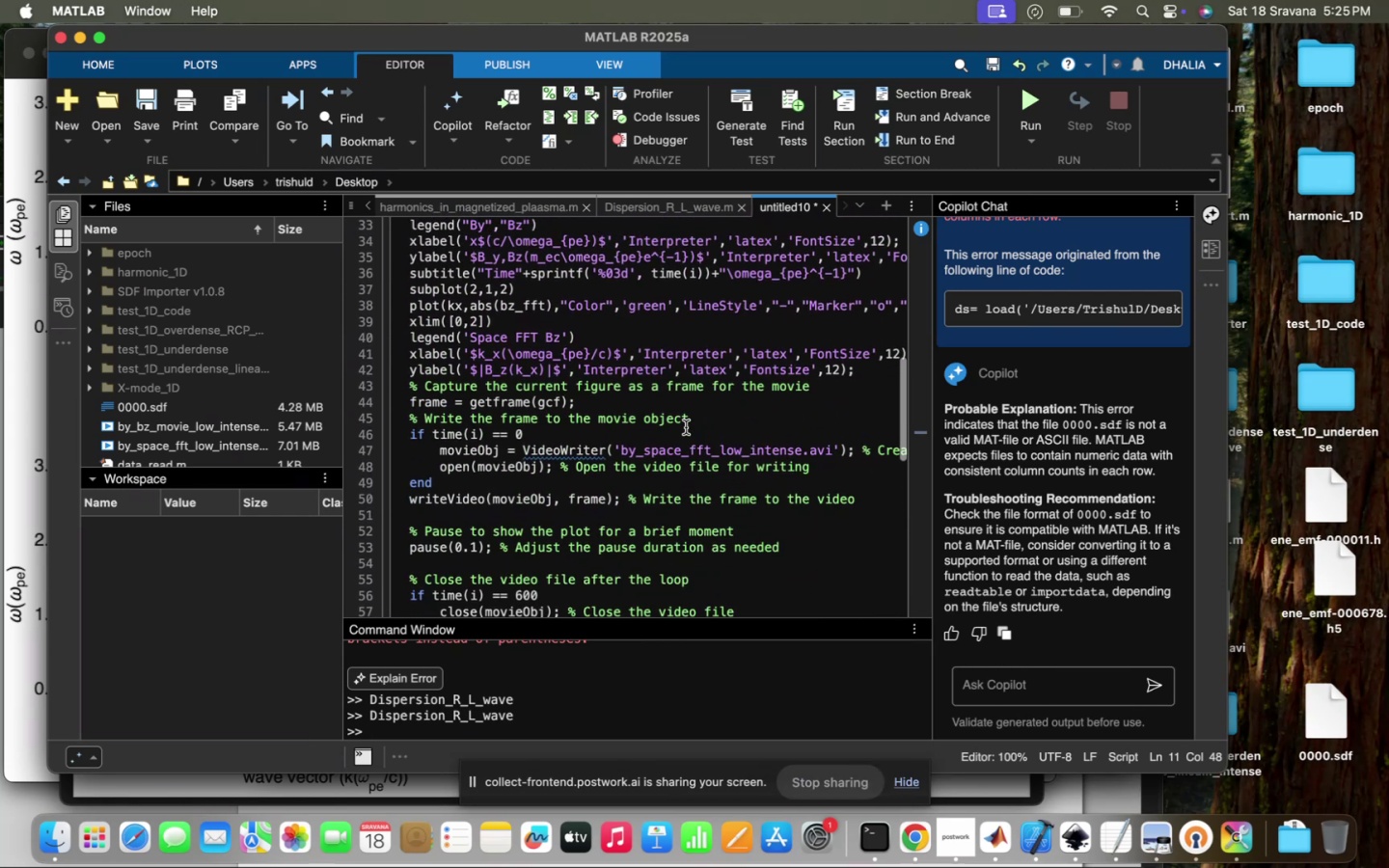 
scroll: coordinate [686, 427], scroll_direction: up, amount: 77.0
 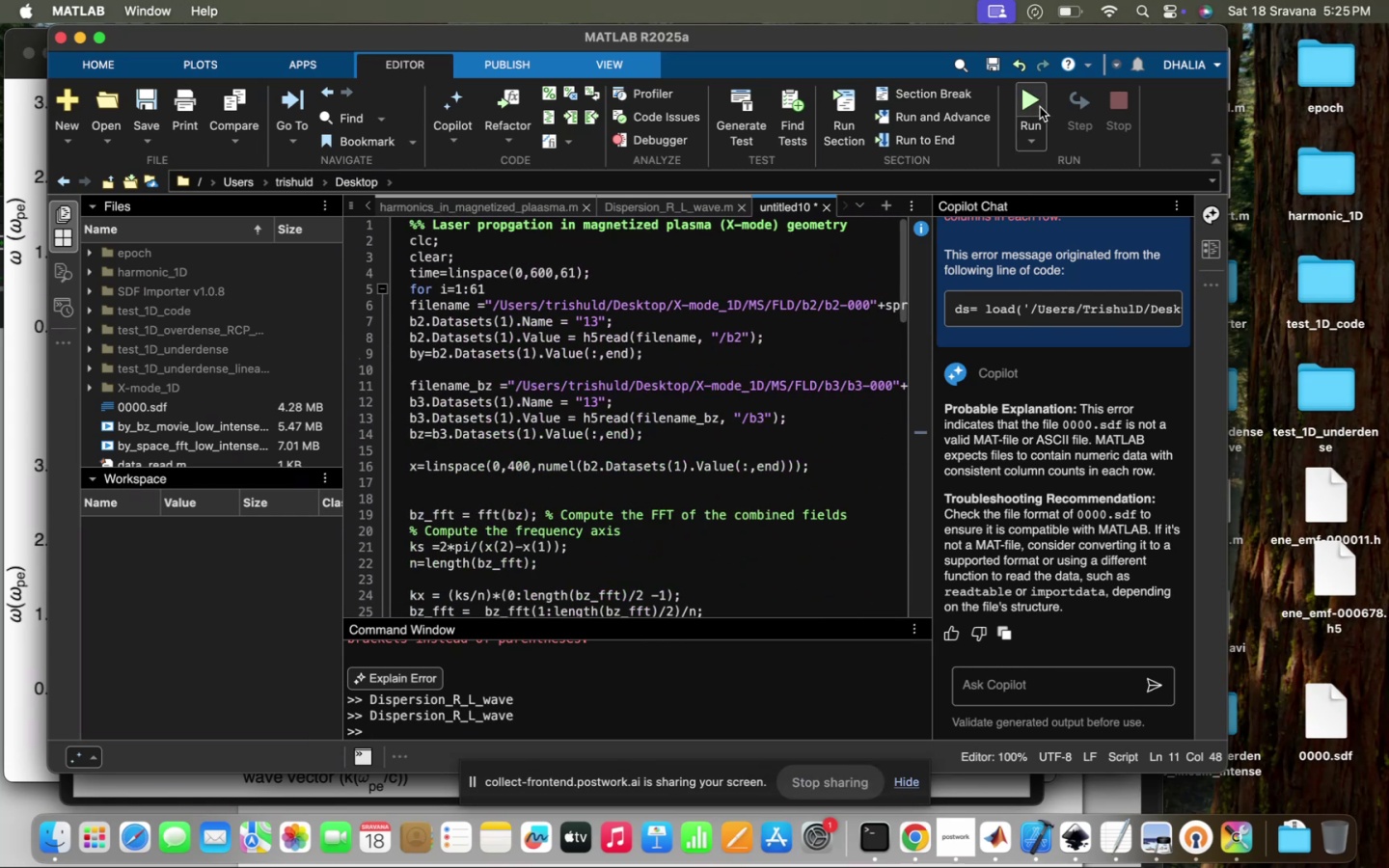 
left_click([1036, 101])
 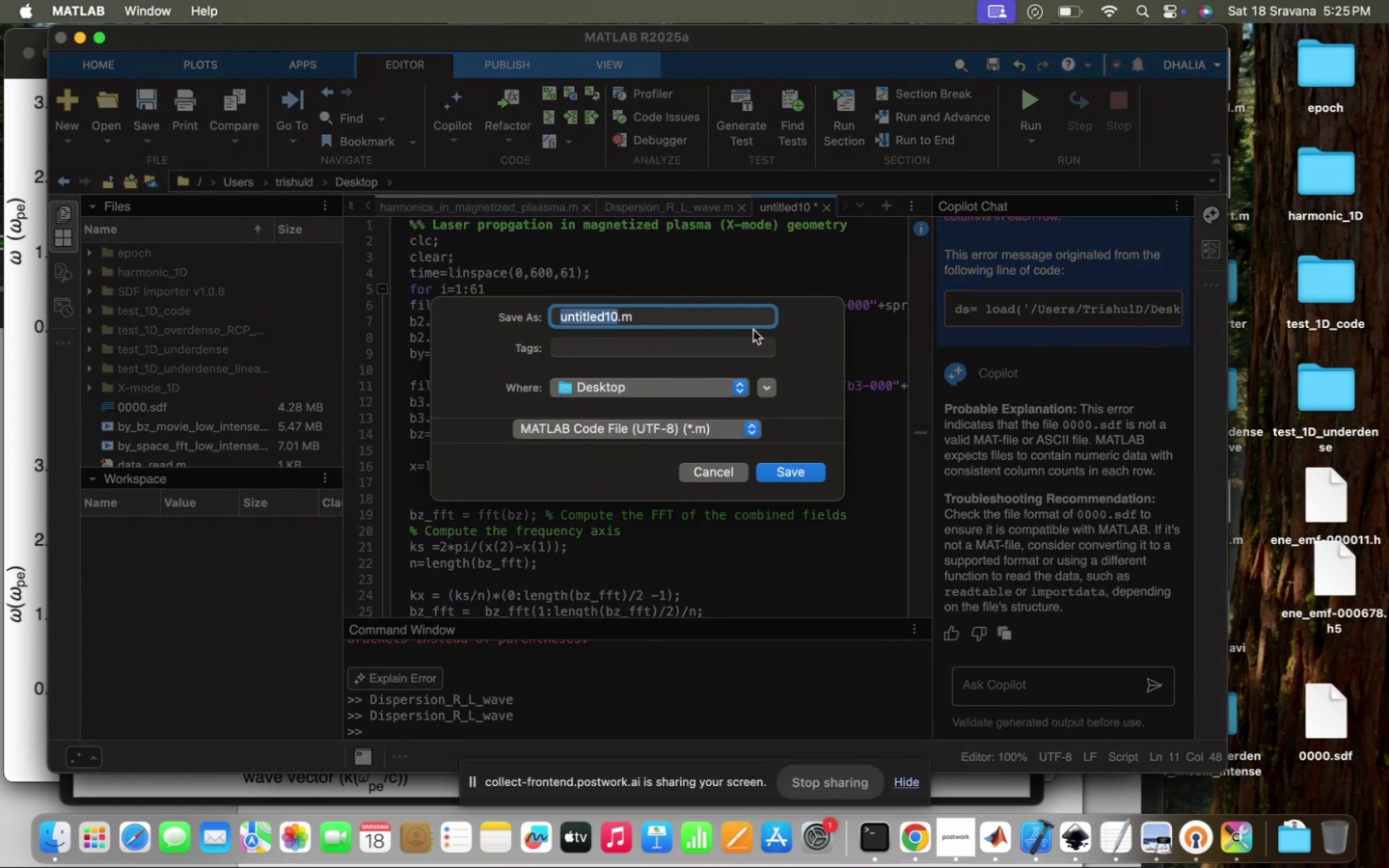 
type(X-mode_1s)
key(Backspace)
type(s)
key(Backspace)
key(Backspace)
type(laser_propagation)
 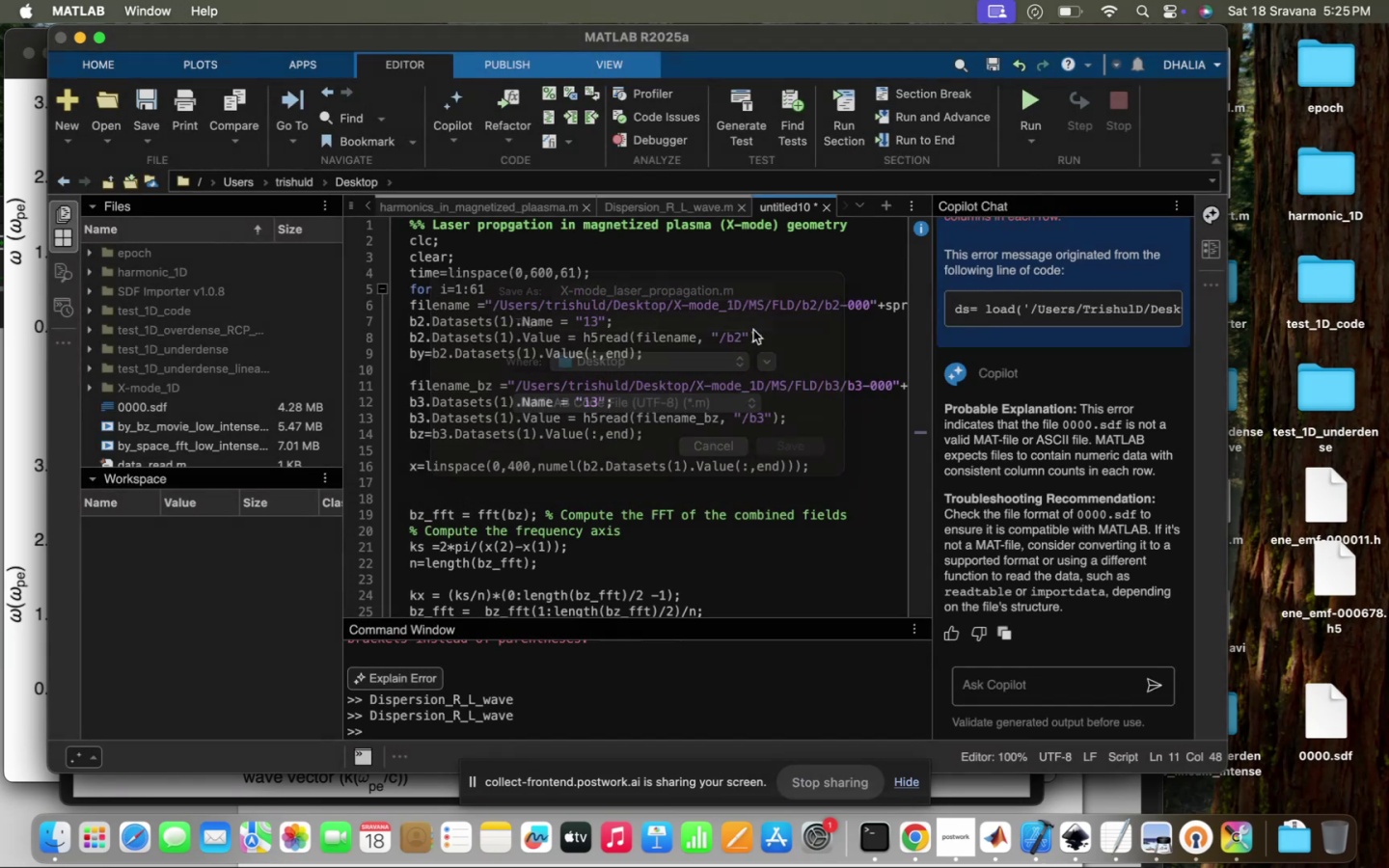 
 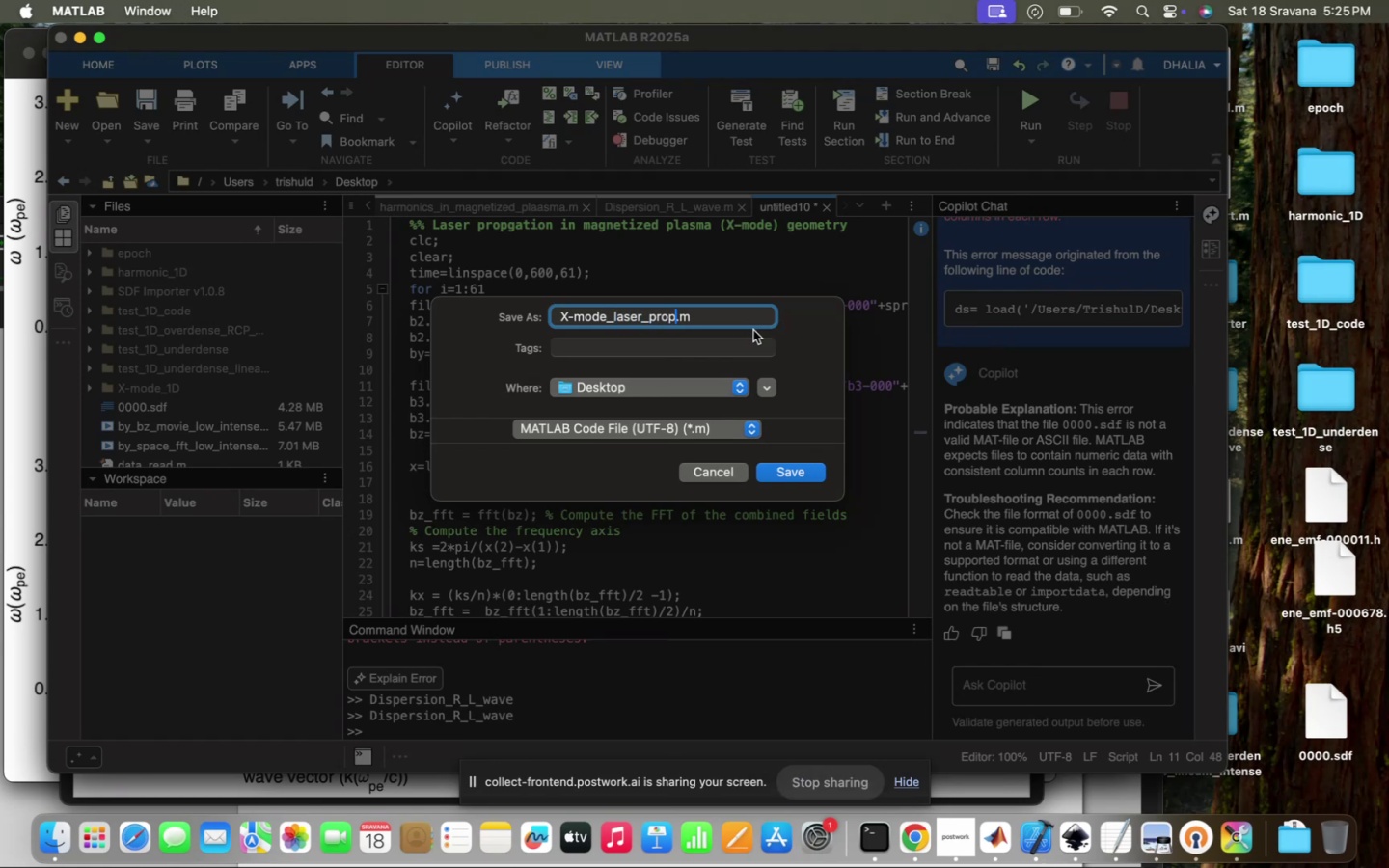 
hold_key(key=Enter, duration=0.31)
 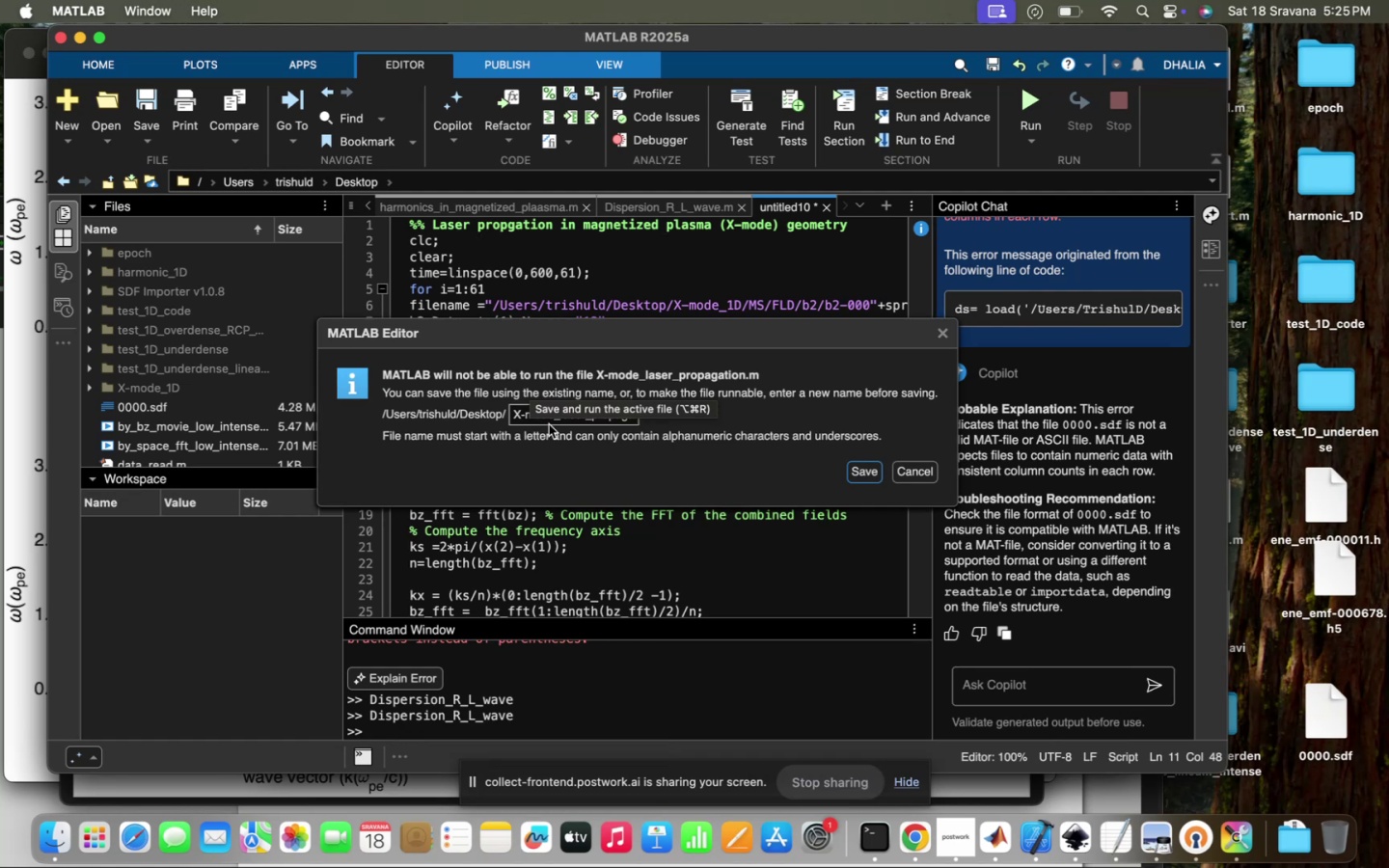 
key(Backspace)
 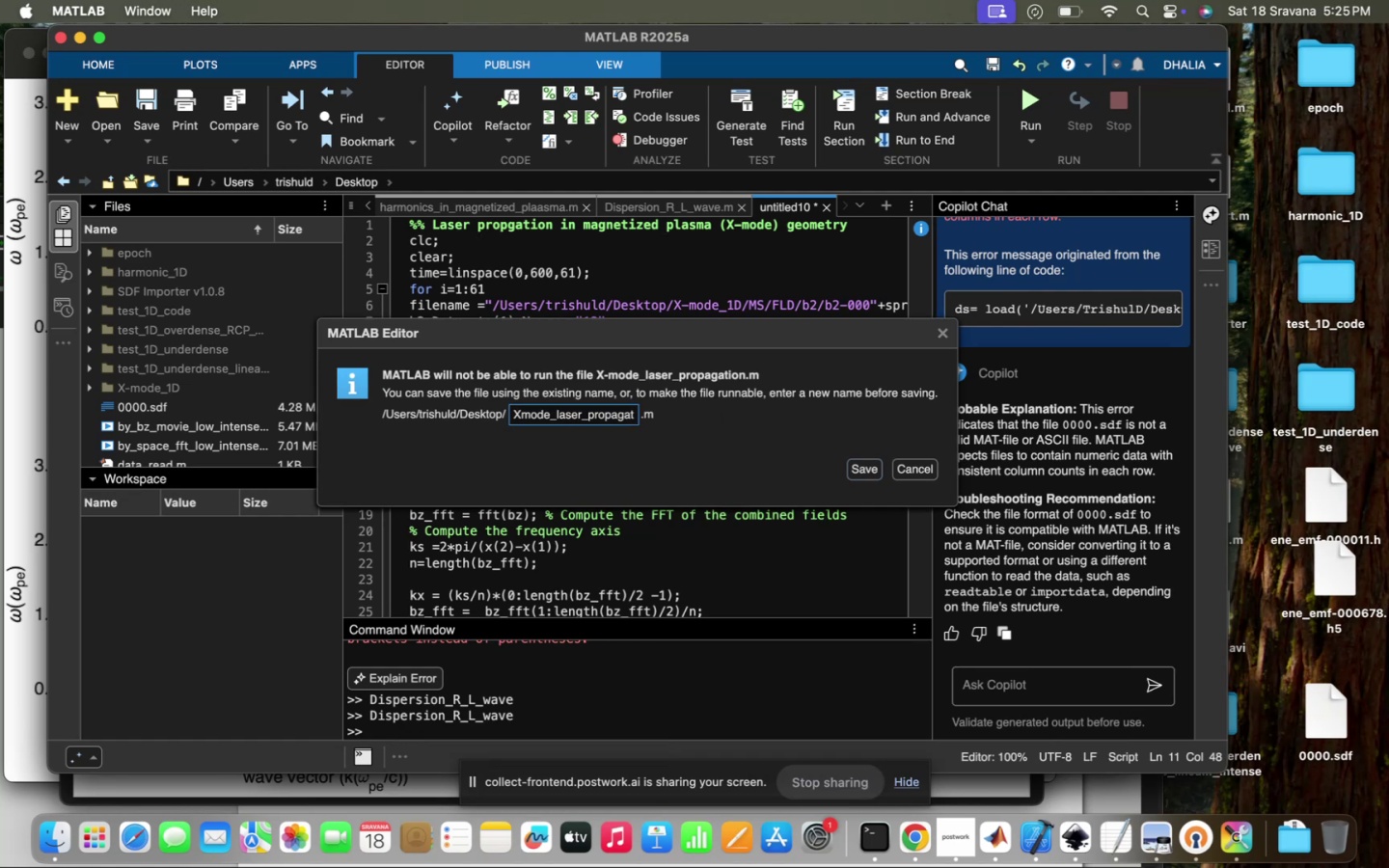 
key(Shift+Minus)
 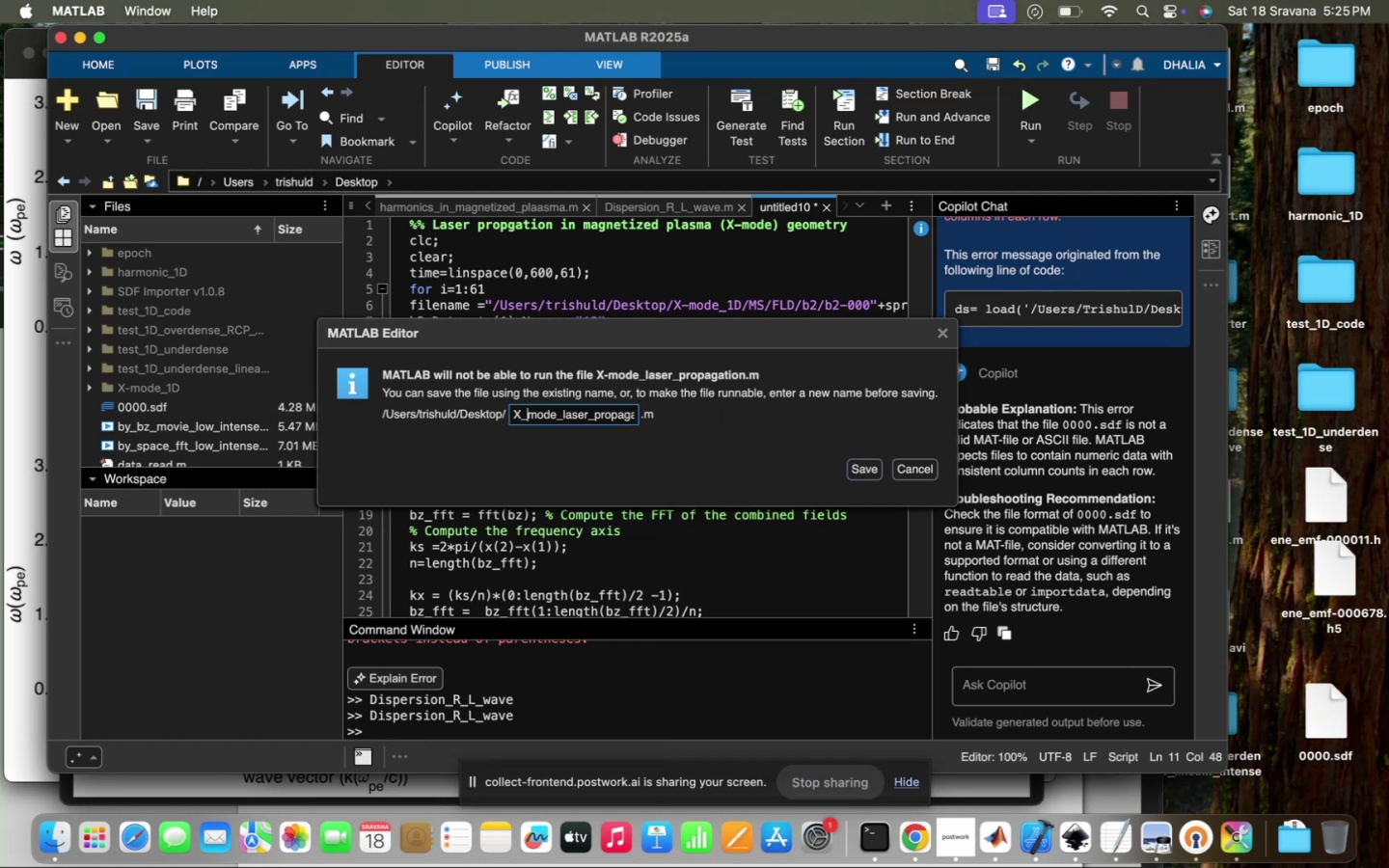 
key(Enter)
 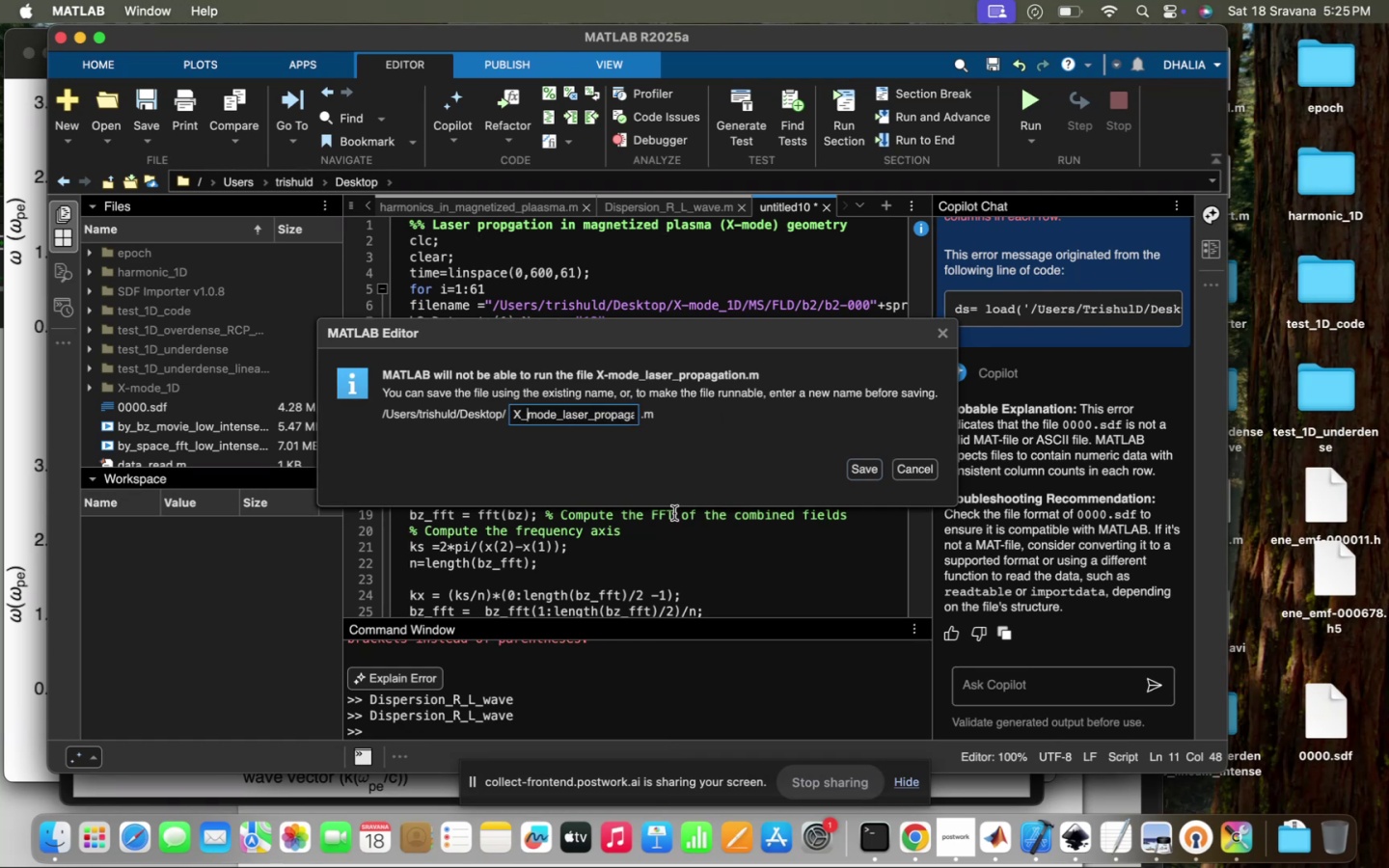 
left_click([863, 474])
 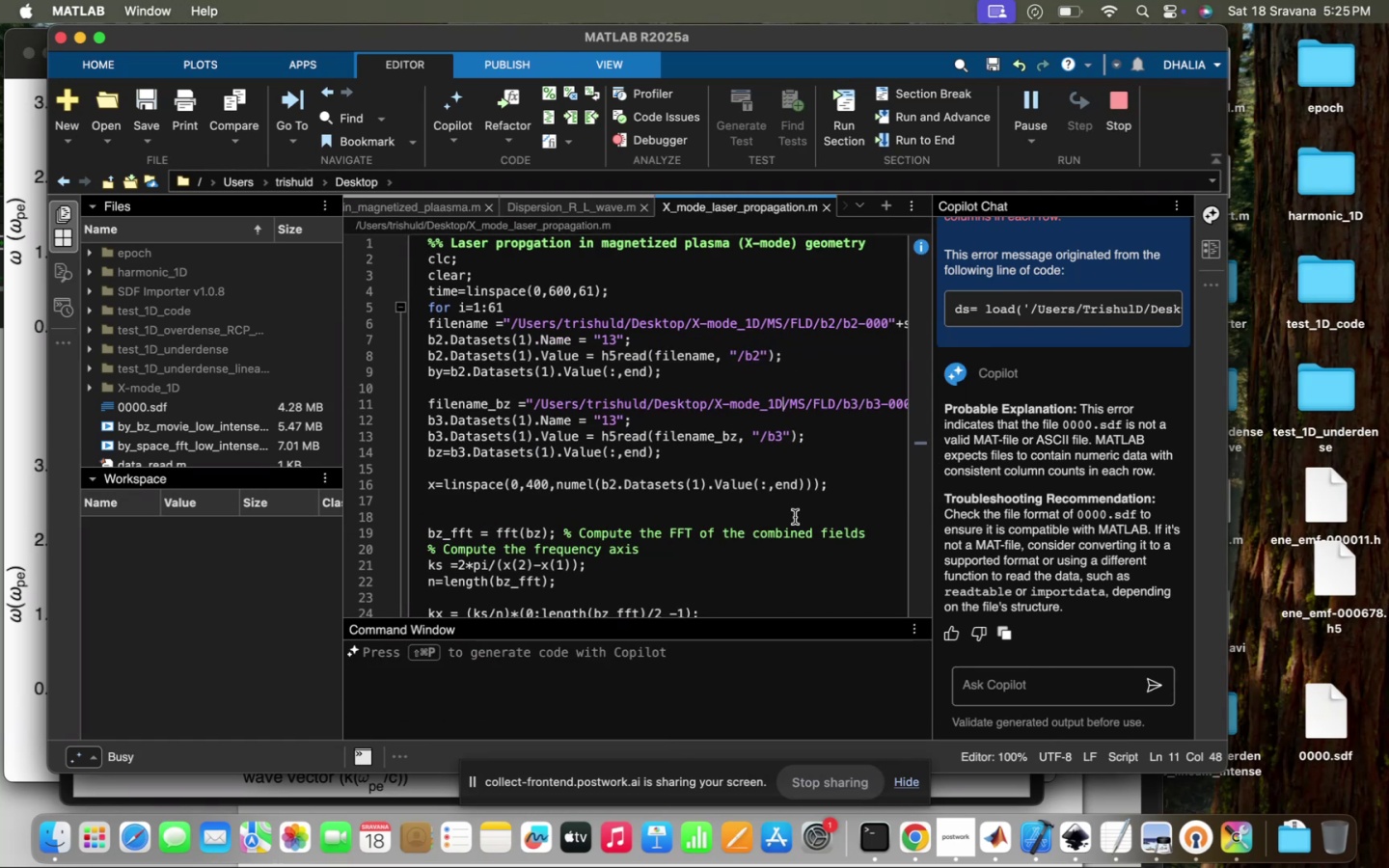 
scroll: coordinate [795, 517], scroll_direction: down, amount: 6.0
 